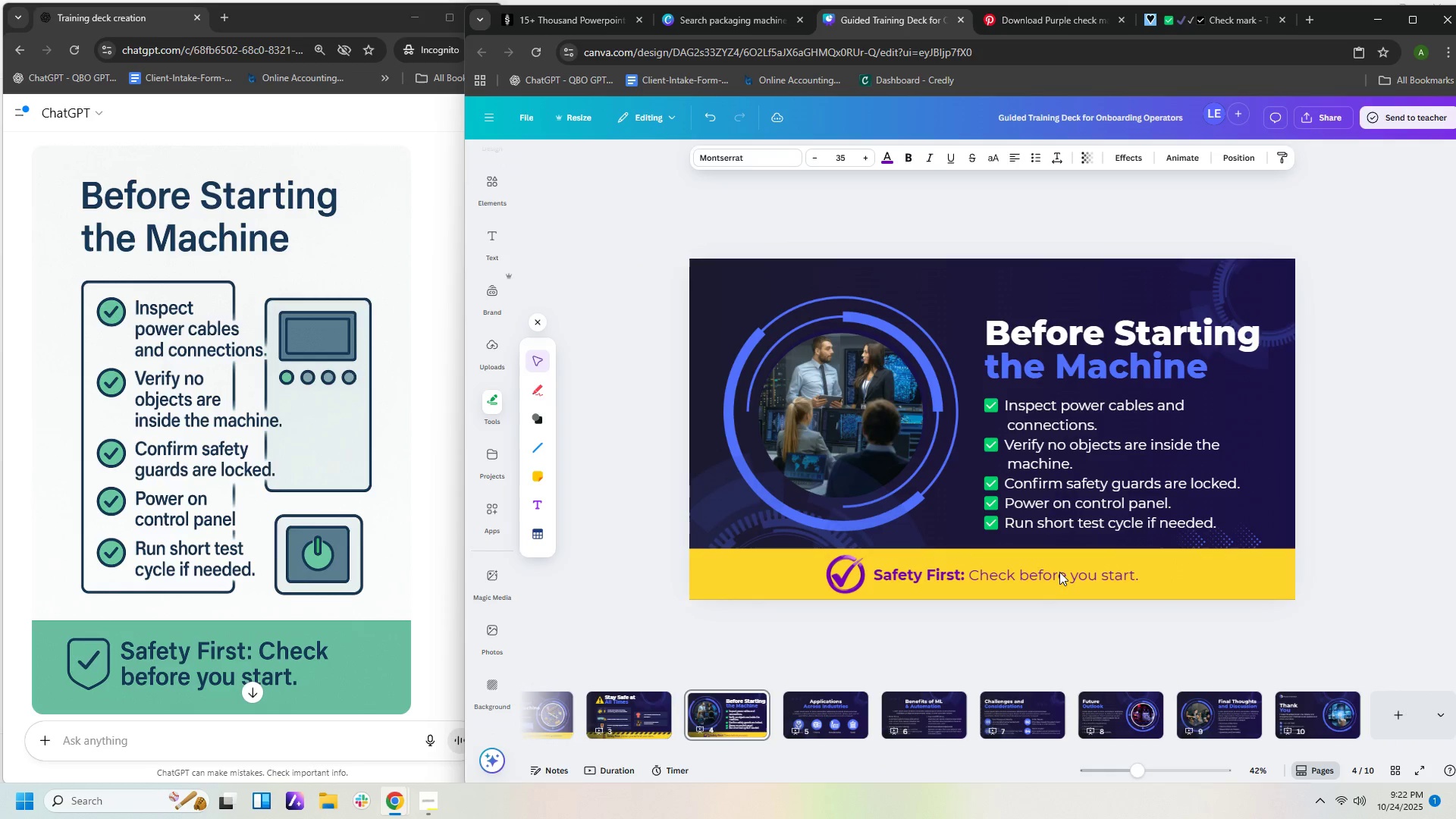 
key(ArrowRight)
 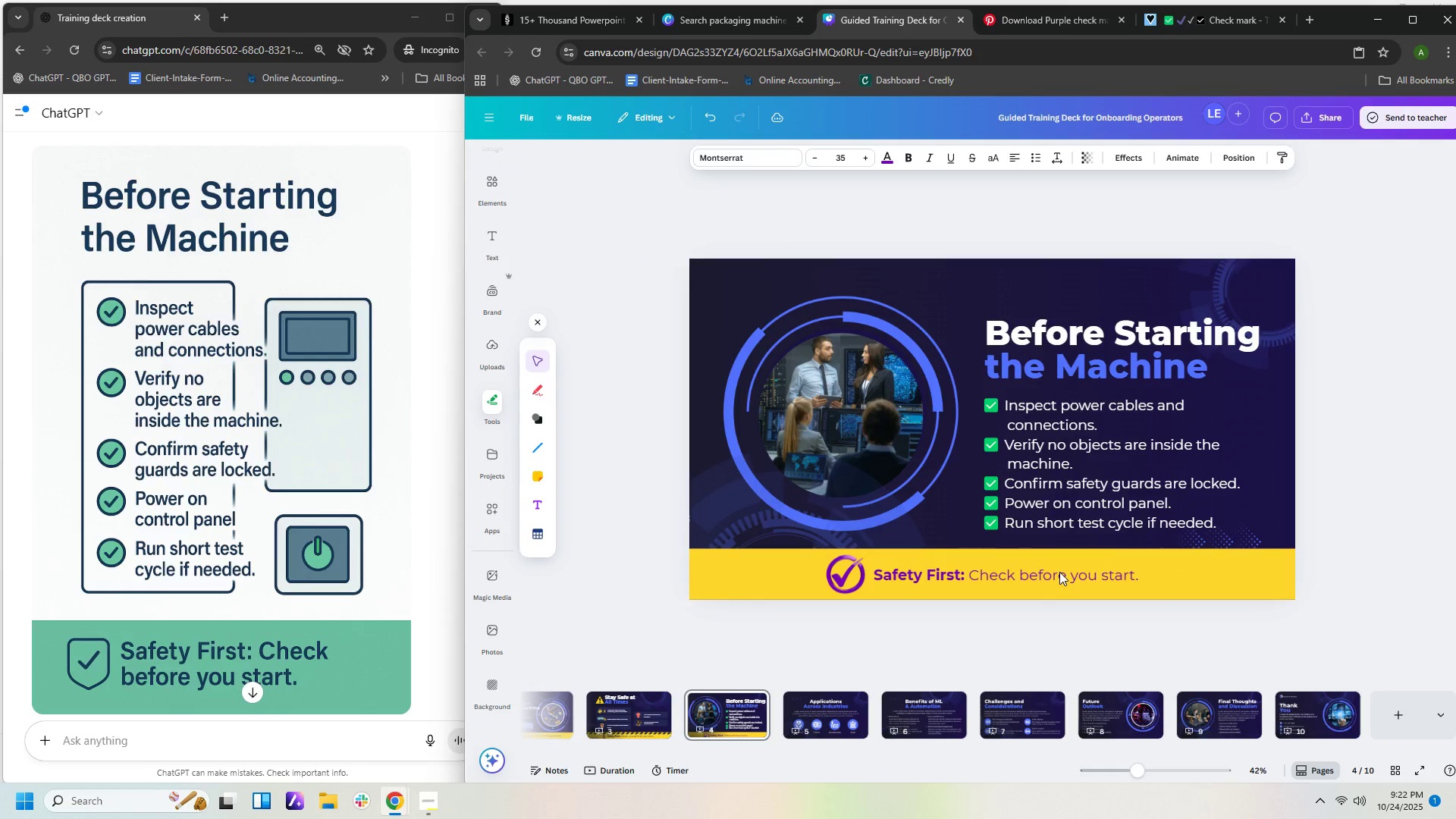 
key(ArrowRight)
 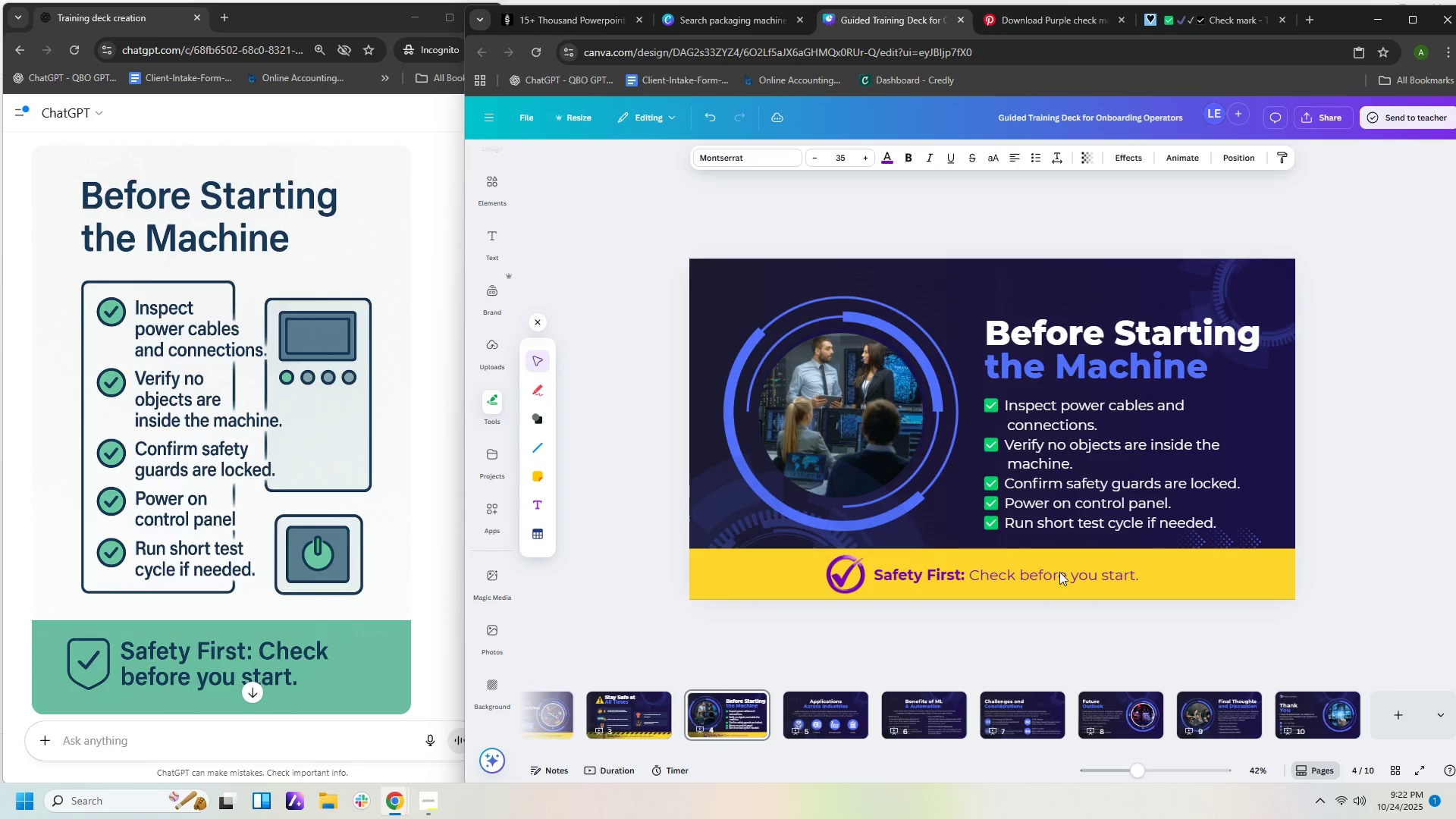 
key(ArrowRight)
 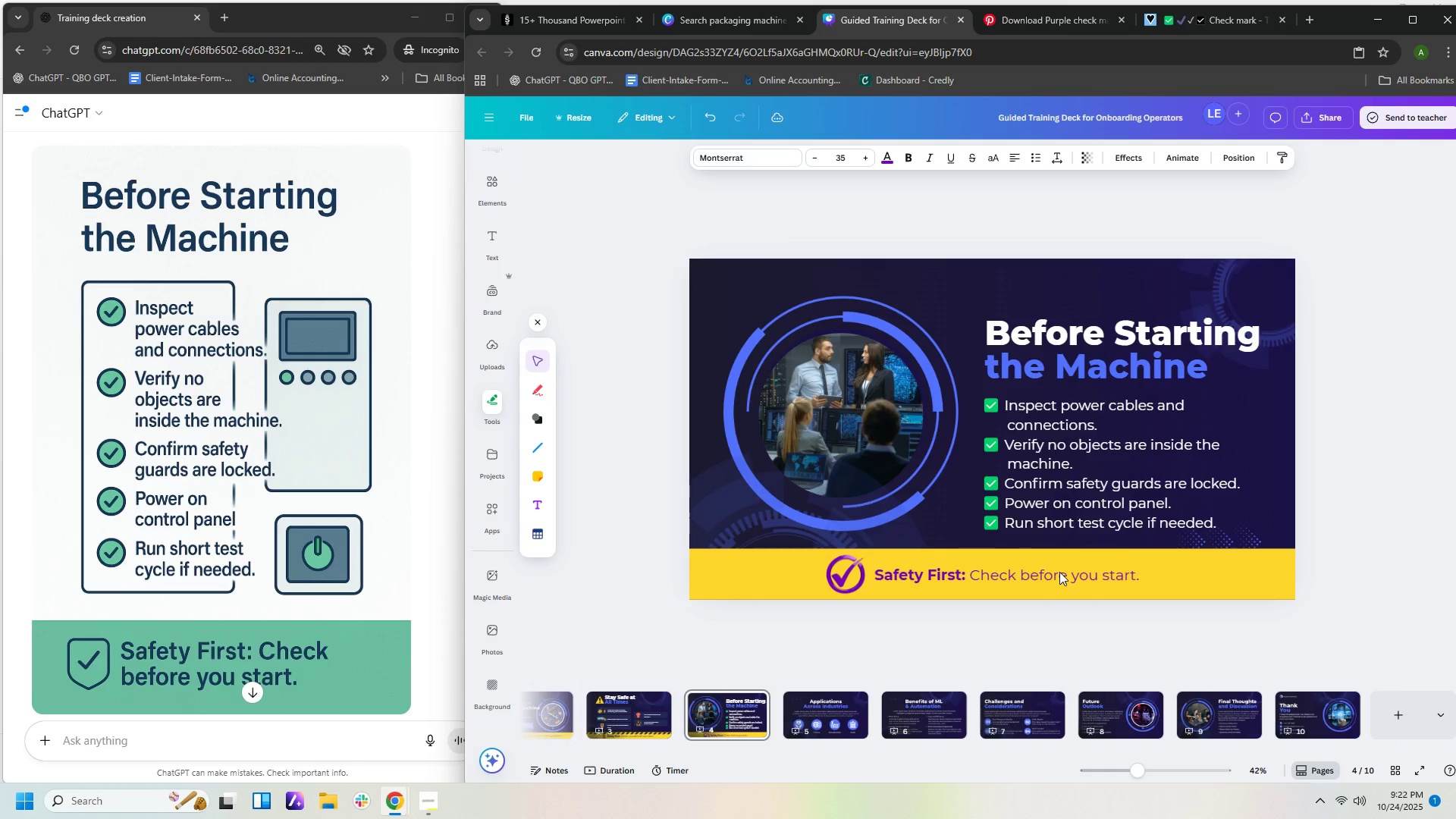 
key(ArrowRight)
 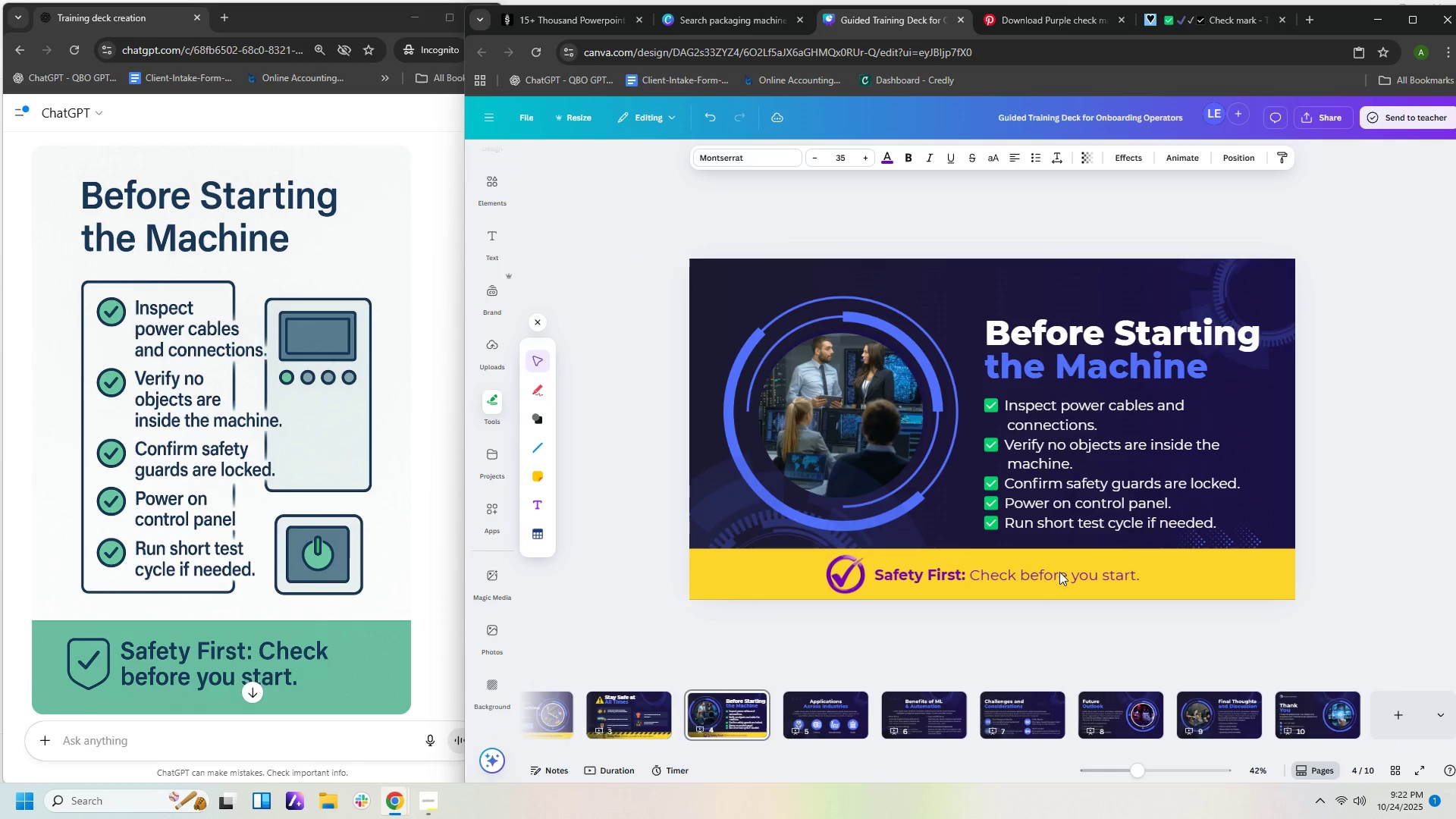 
key(ArrowRight)
 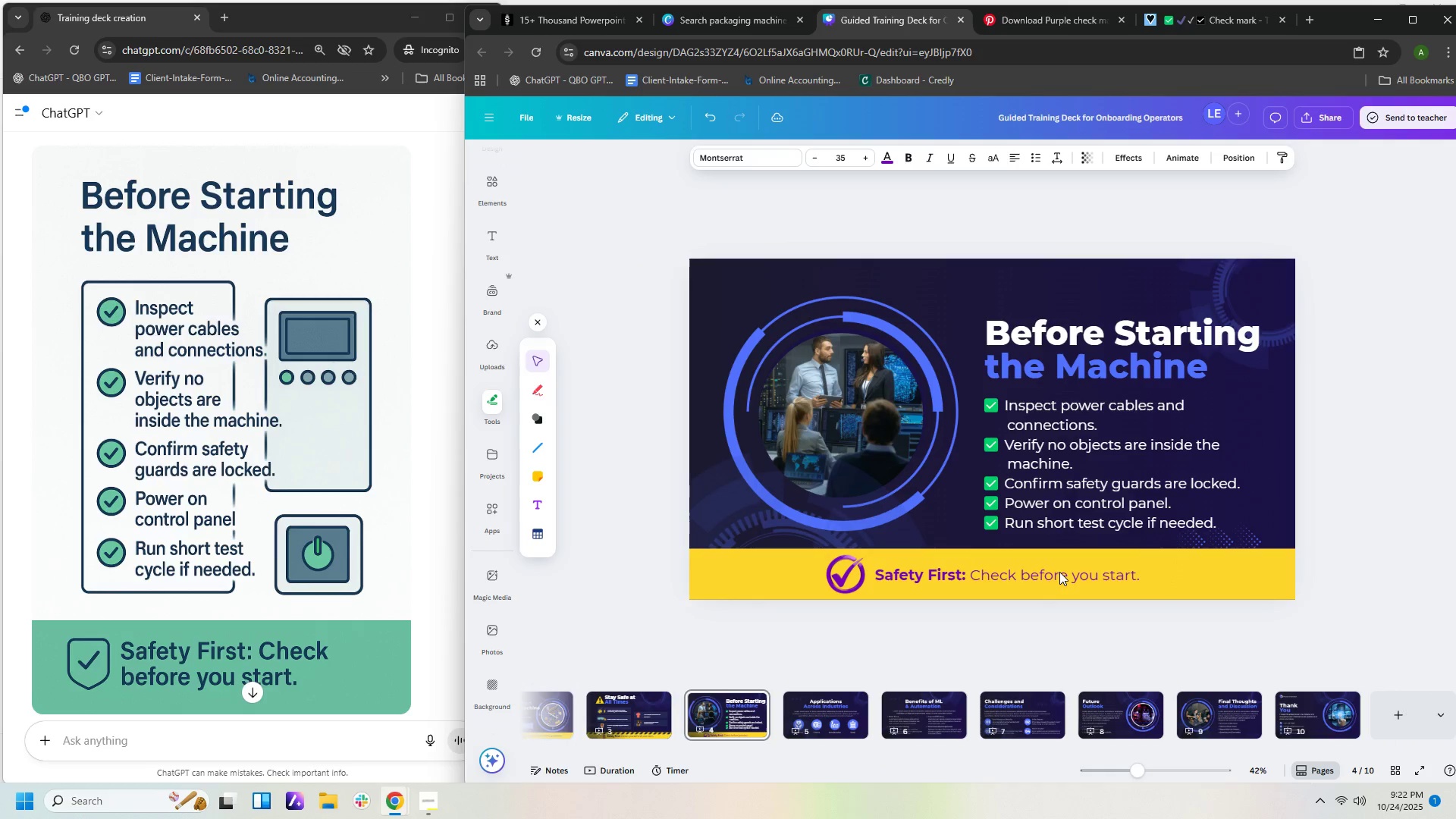 
key(ArrowRight)
 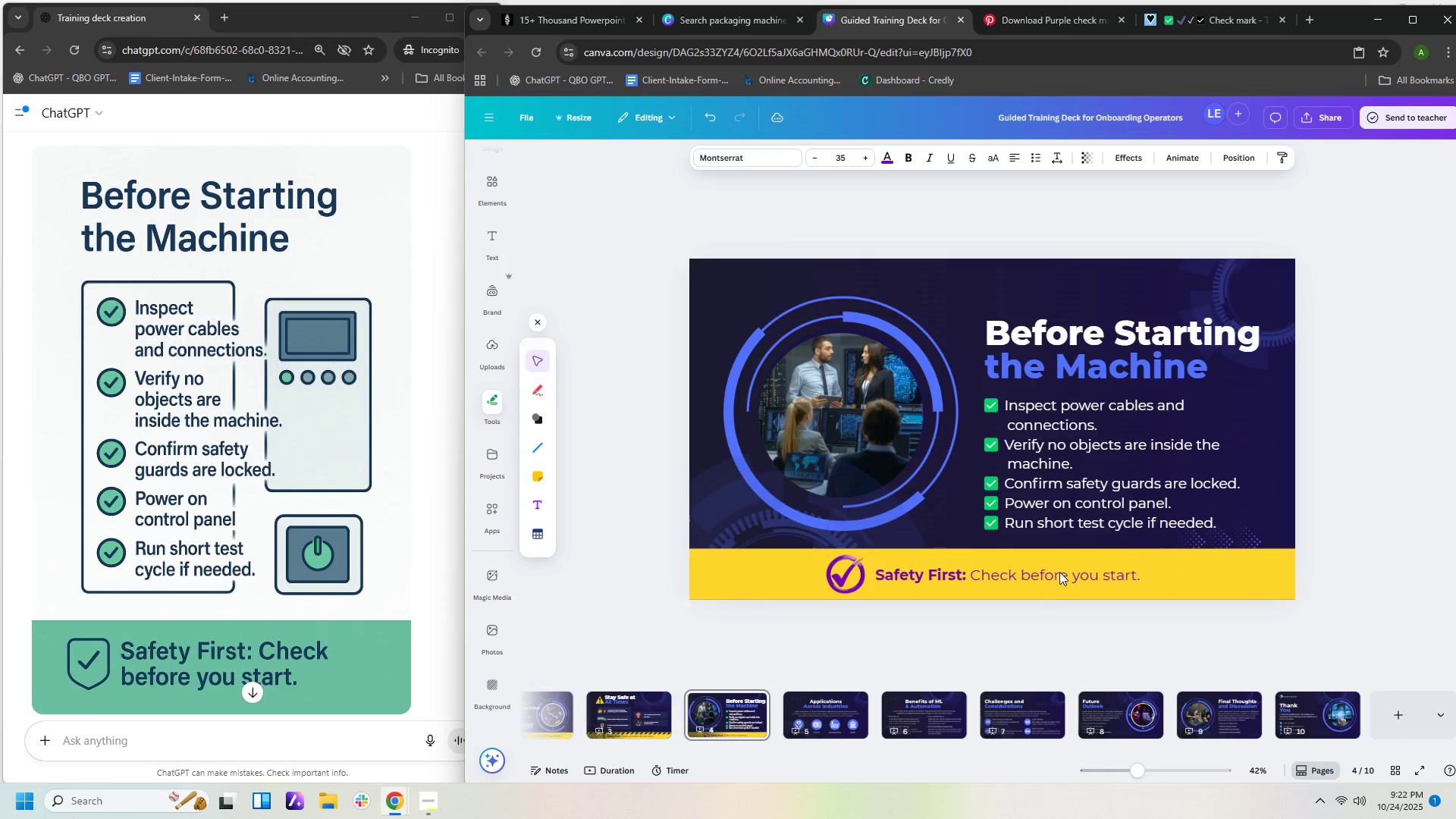 
key(ArrowRight)
 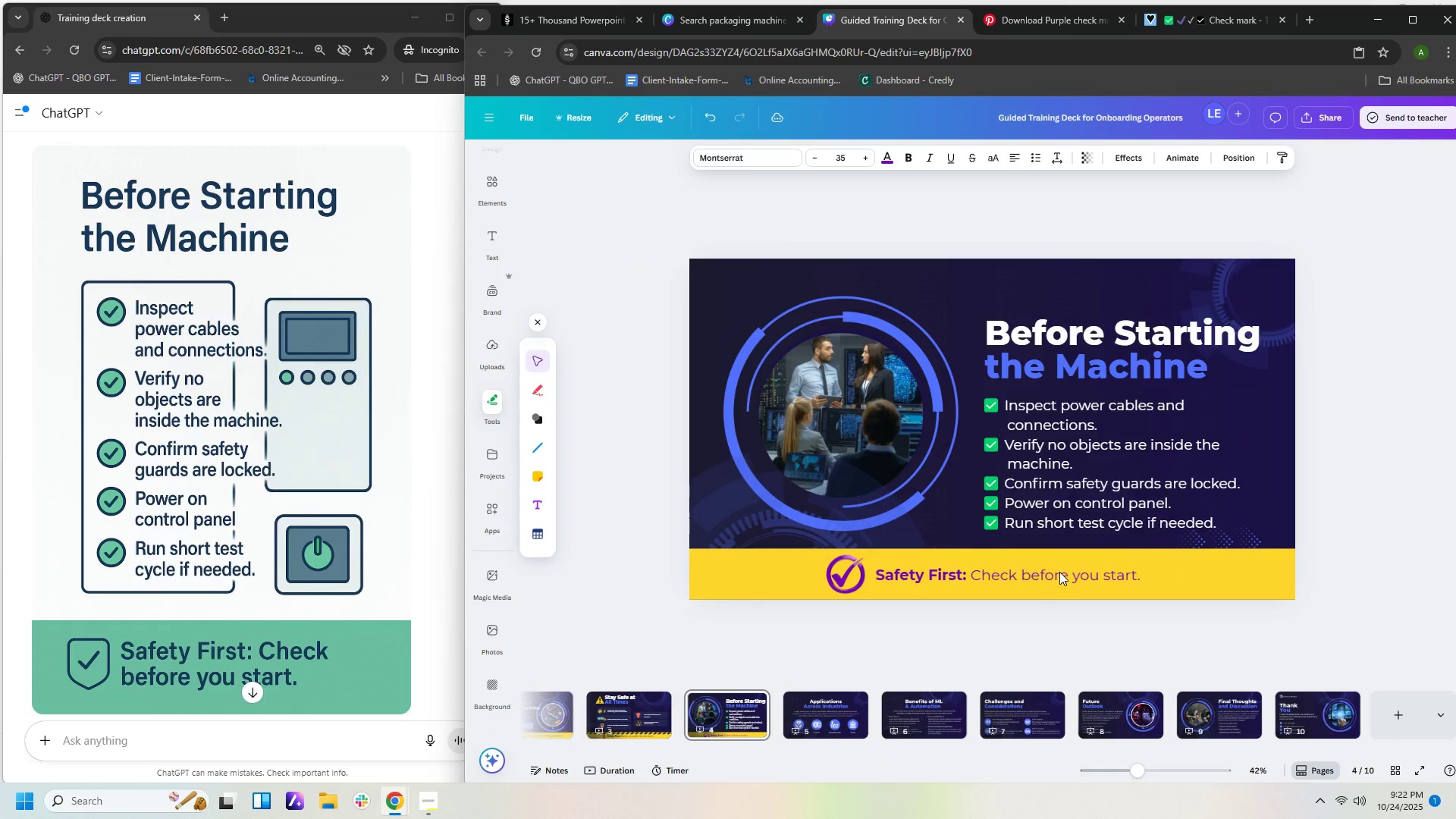 
key(ArrowRight)
 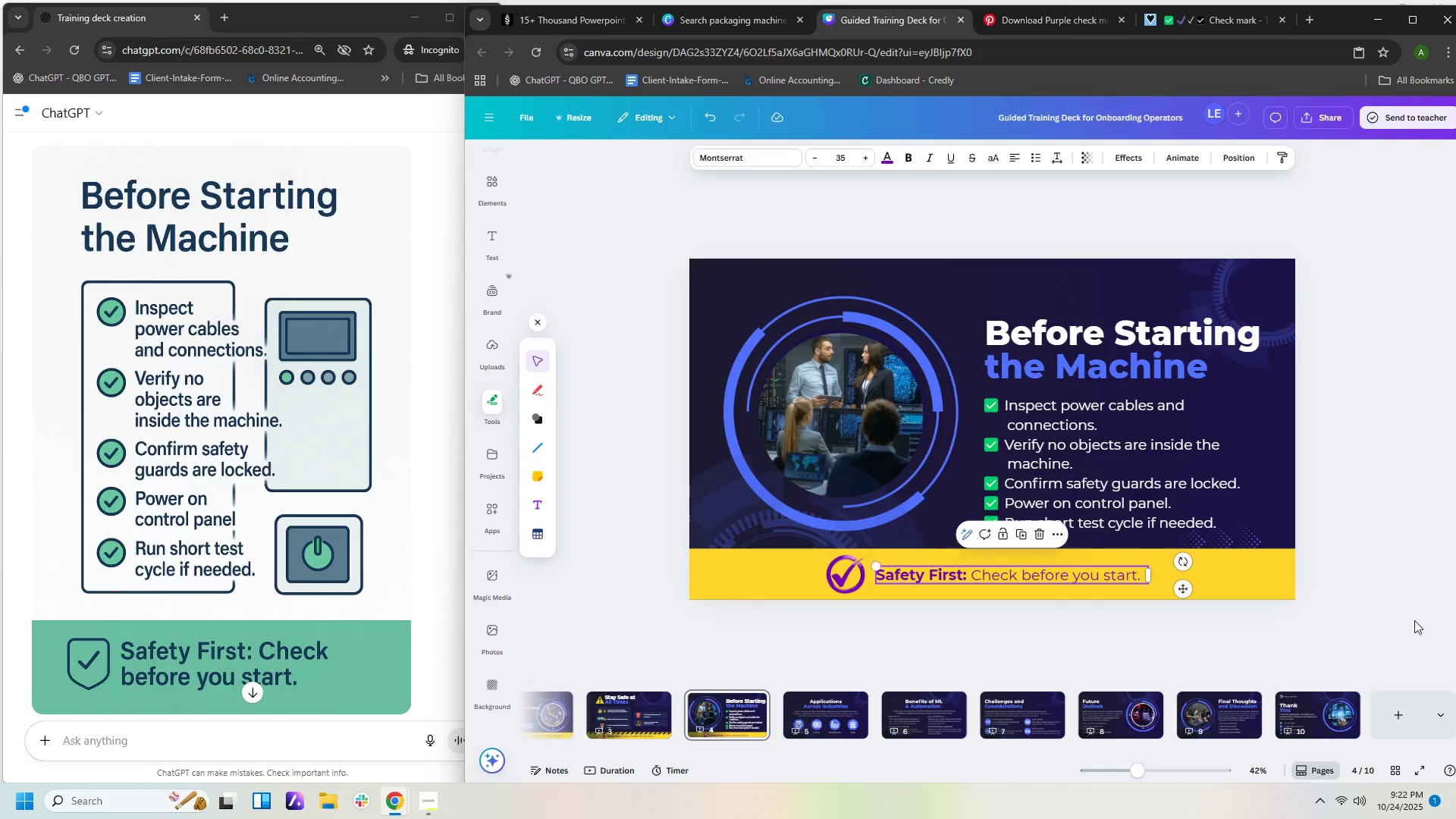 
left_click([1393, 607])
 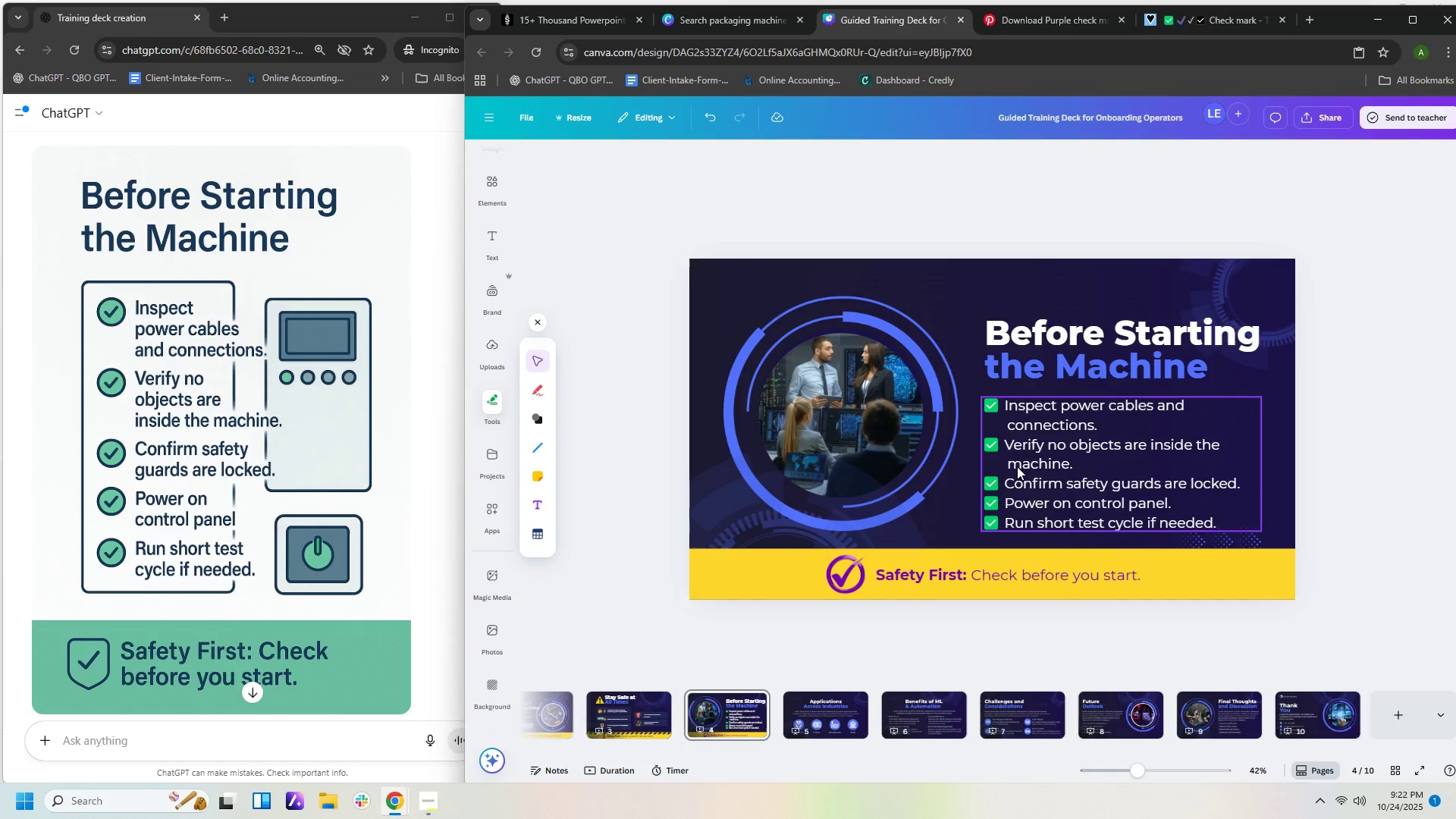 
left_click([996, 402])
 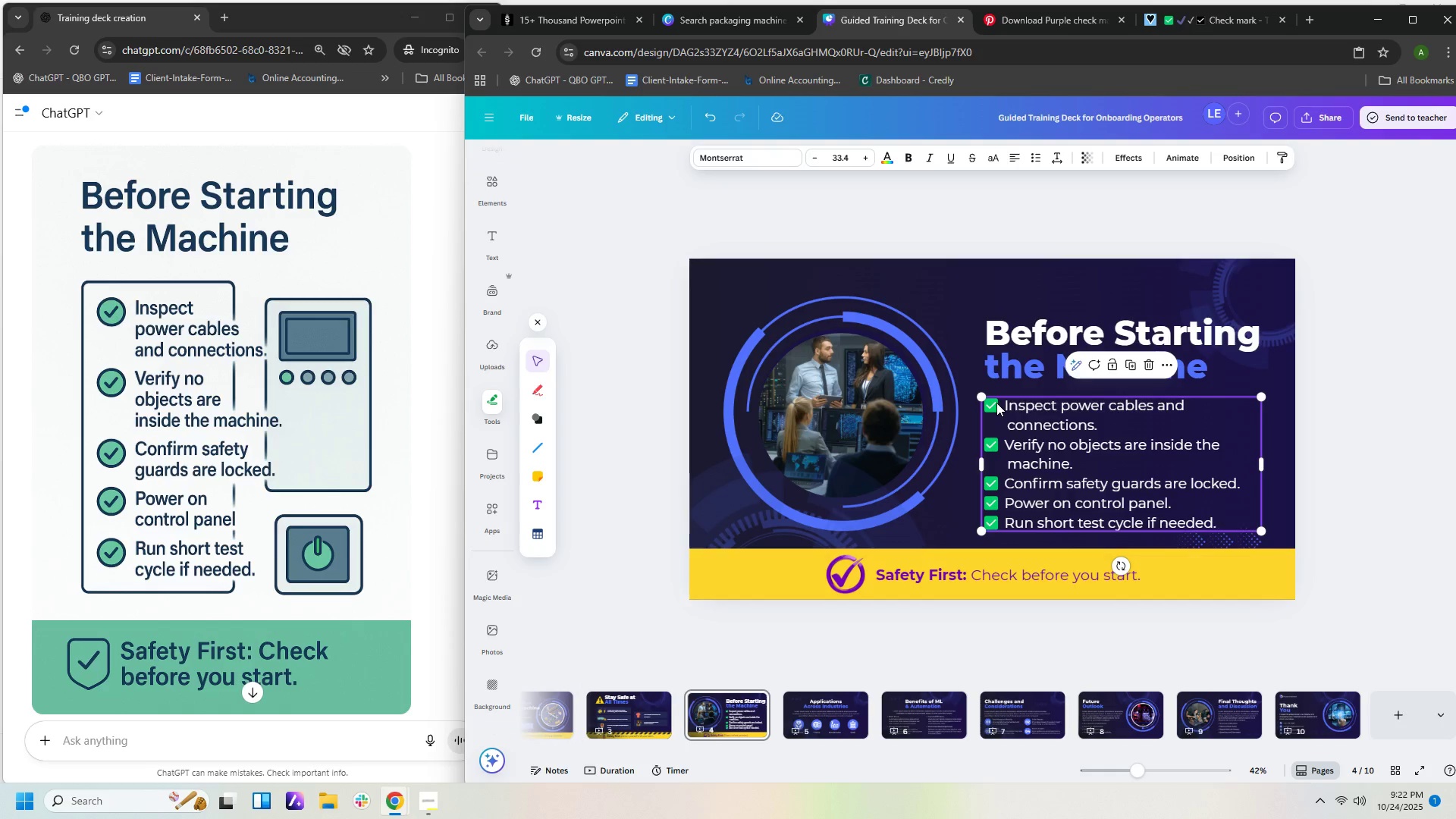 
double_click([996, 403])
 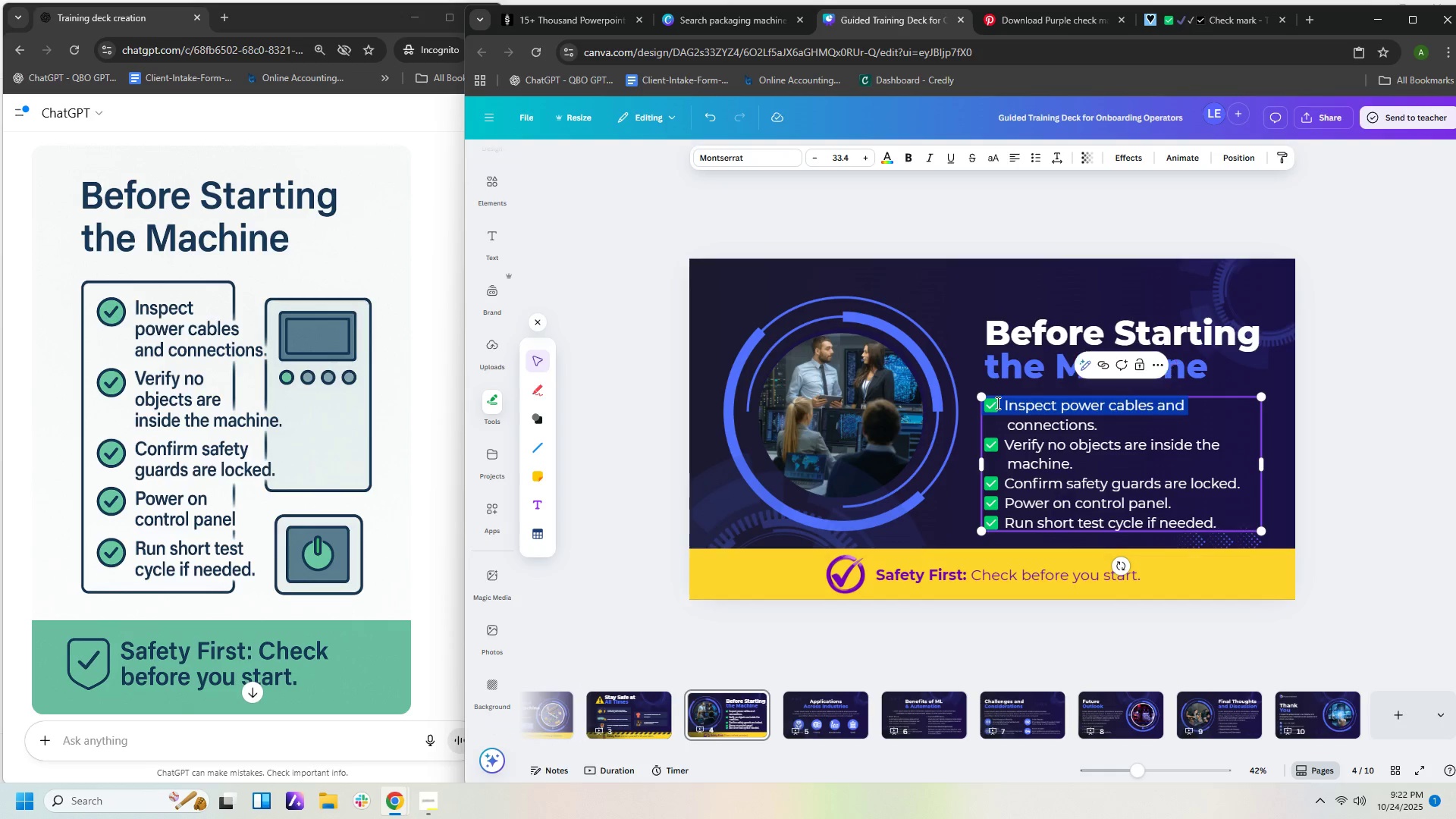 
triple_click([996, 403])
 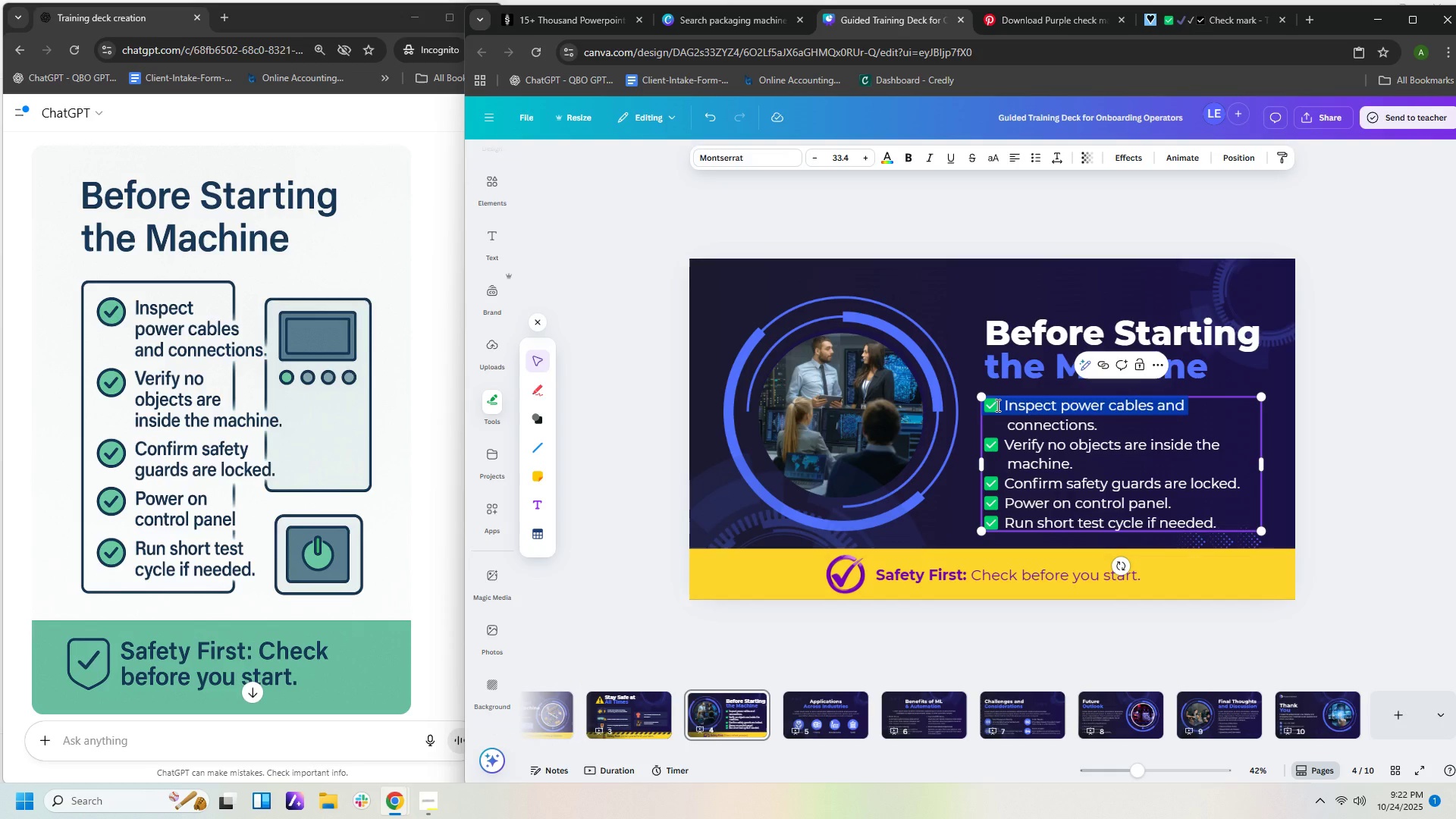 
left_click([996, 405])
 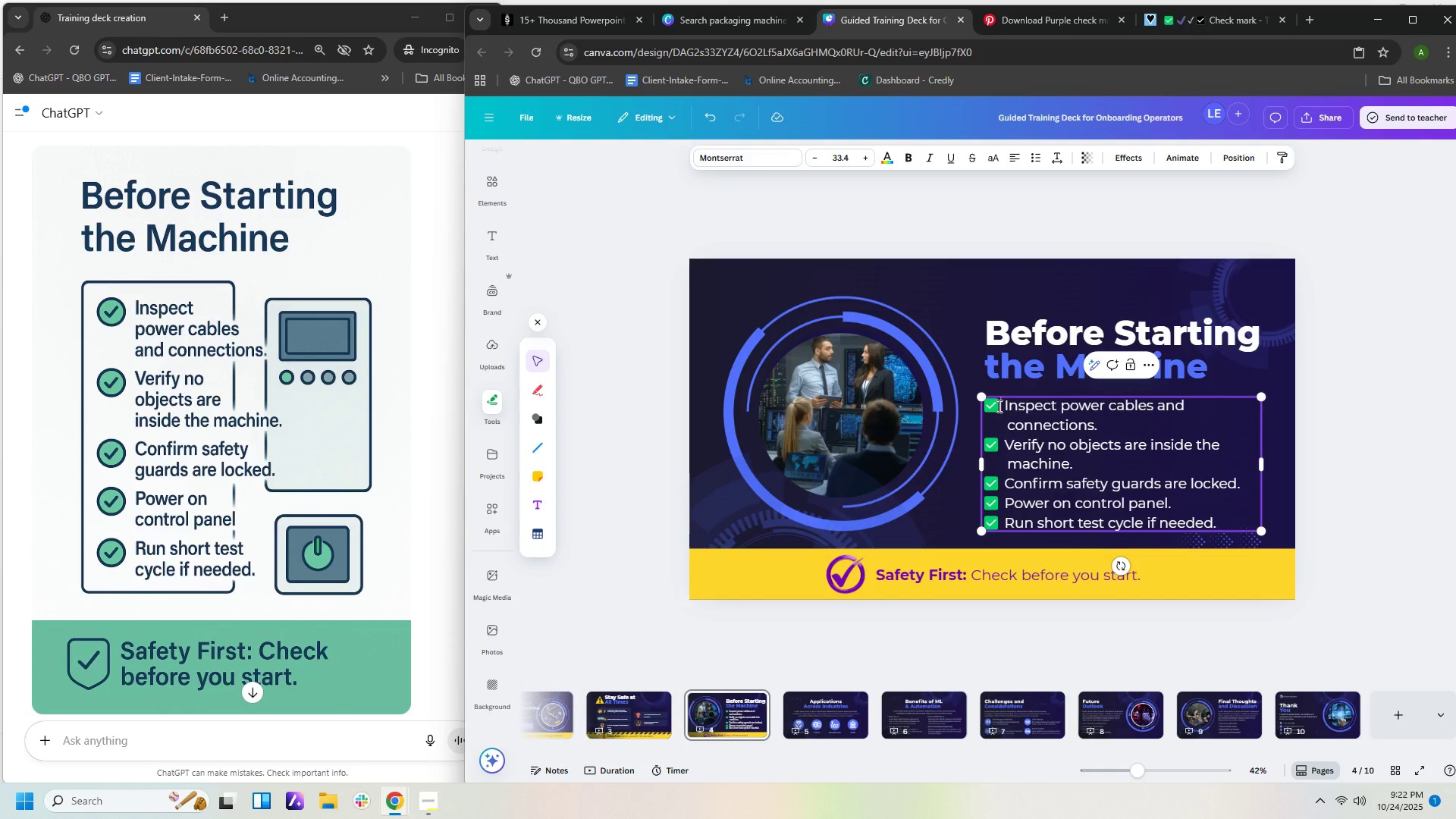 
left_click_drag(start_coordinate=[998, 406], to_coordinate=[984, 408])
 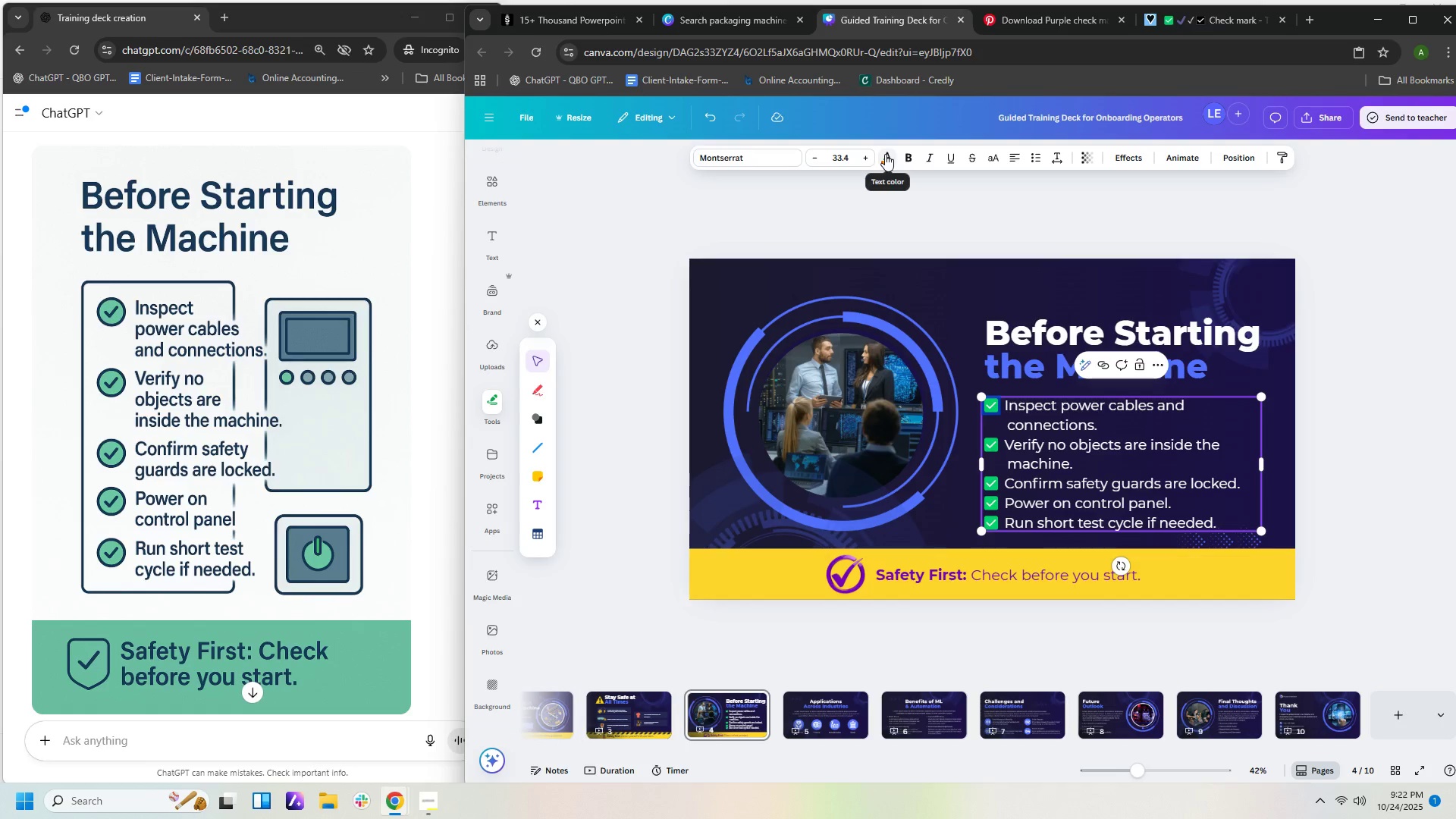 
wait(5.52)
 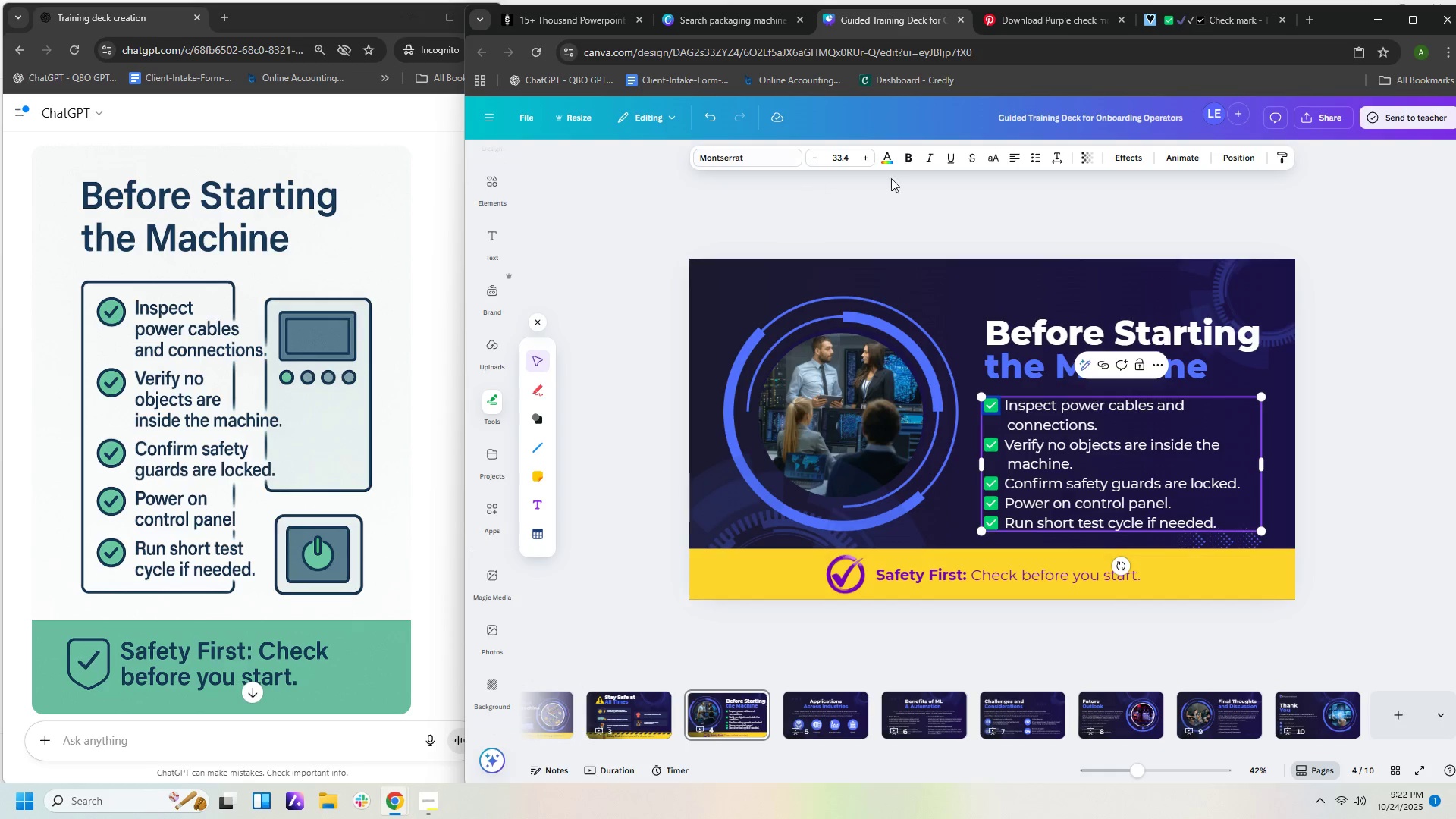 
left_click([681, 250])
 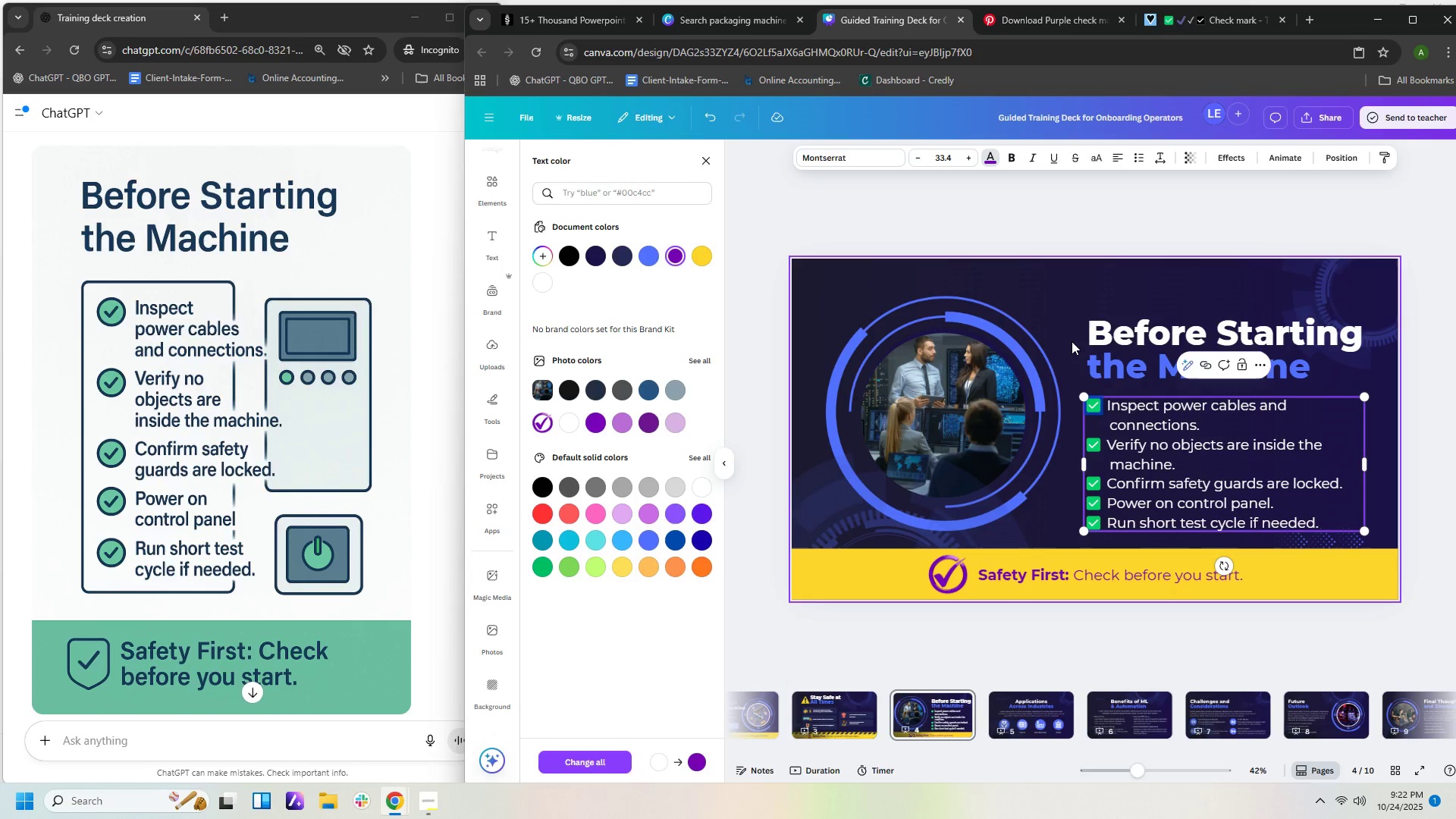 
left_click([1072, 341])
 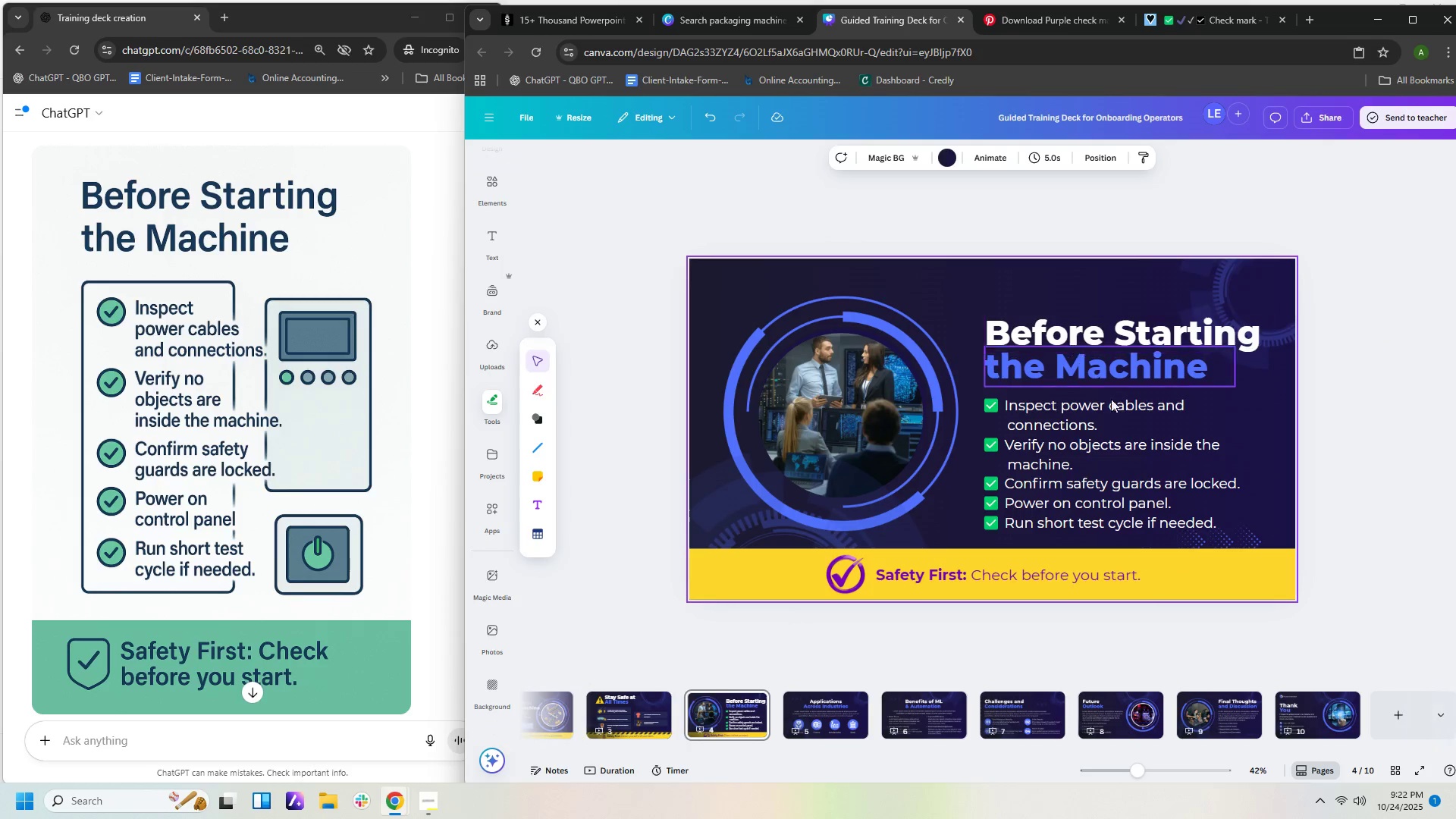 
mouse_move([1147, 437])
 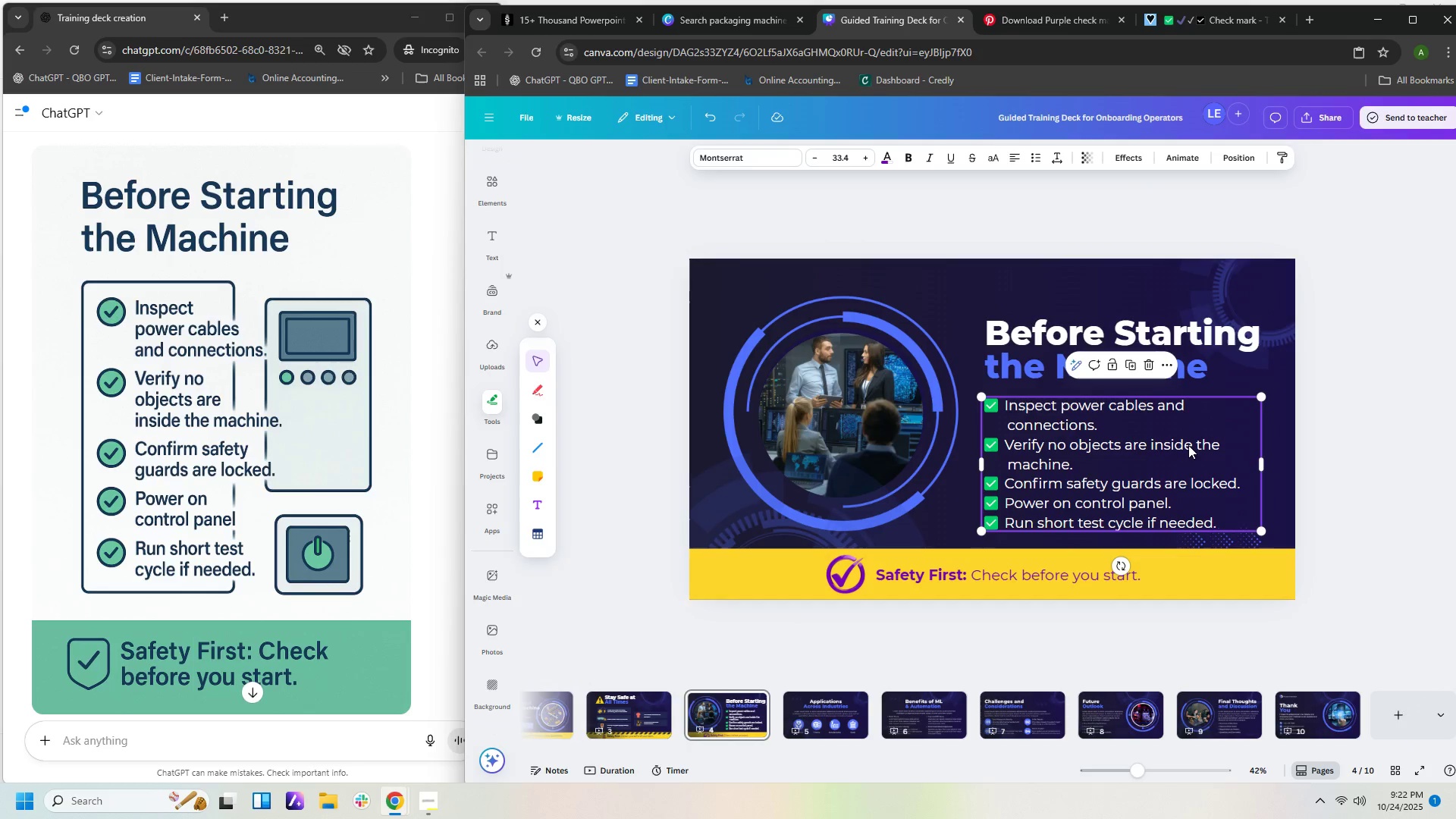 
wait(7.85)
 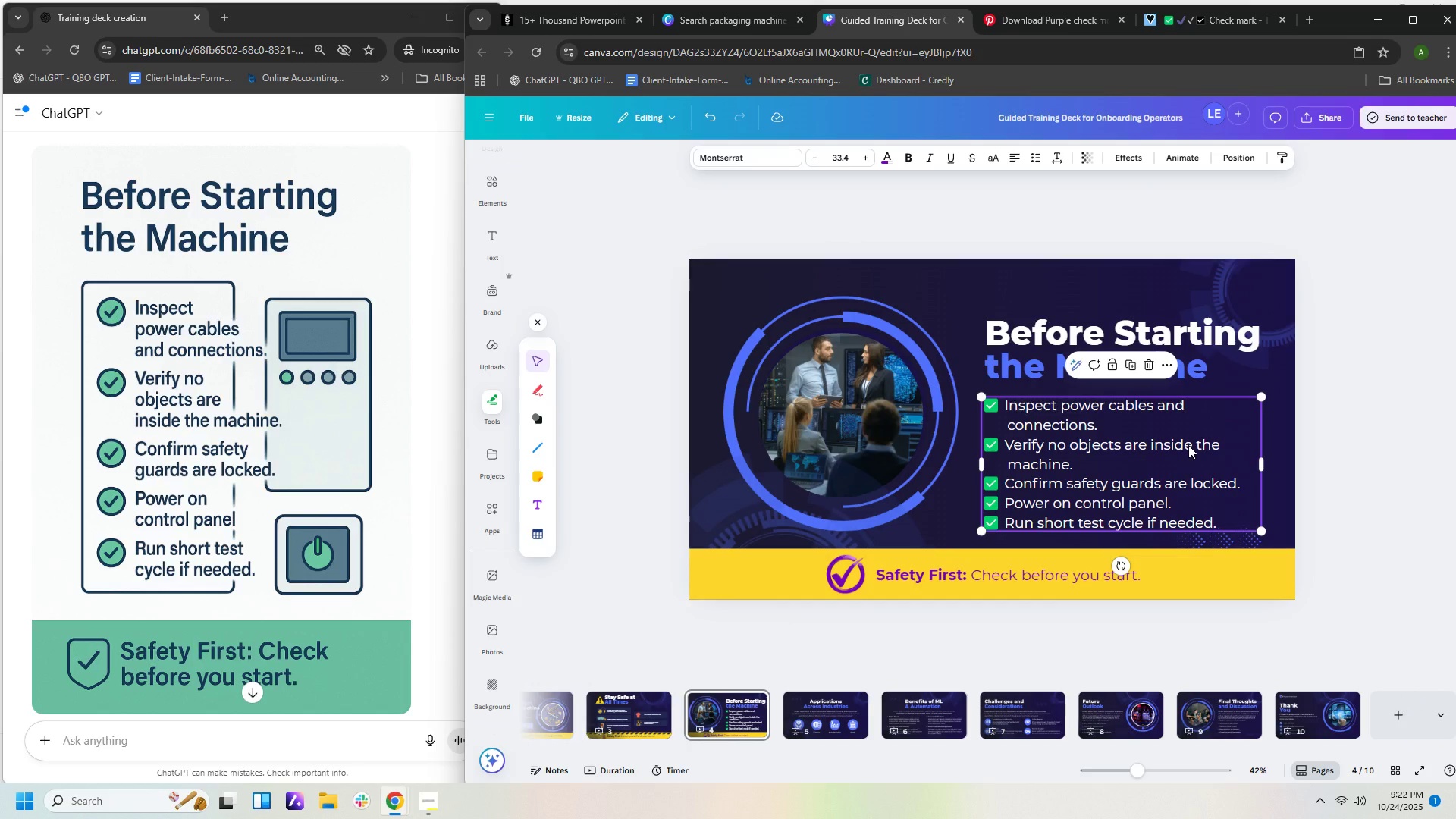 
left_click([1059, 11])
 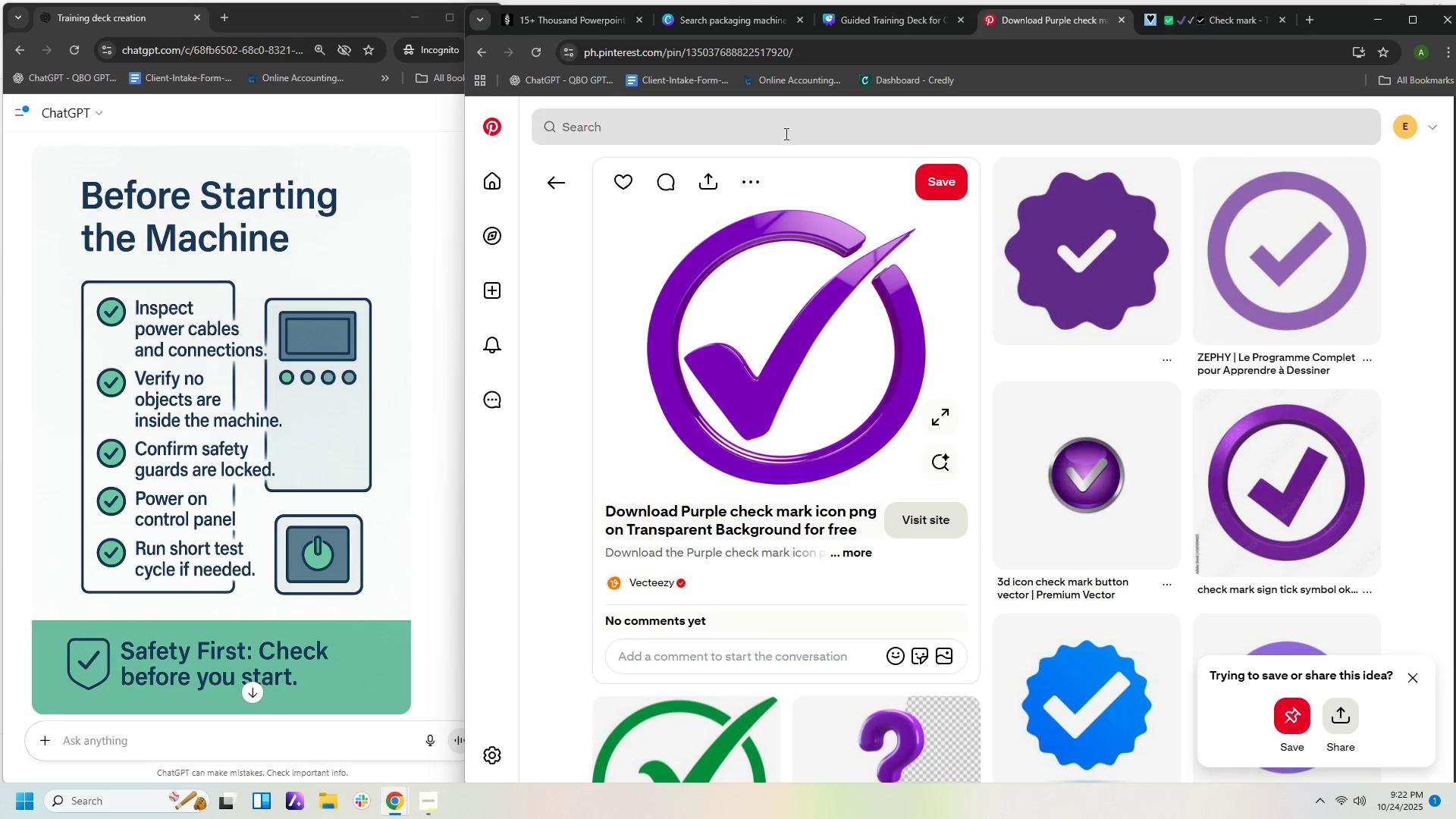 
left_click_drag(start_coordinate=[783, 132], to_coordinate=[685, 109])
 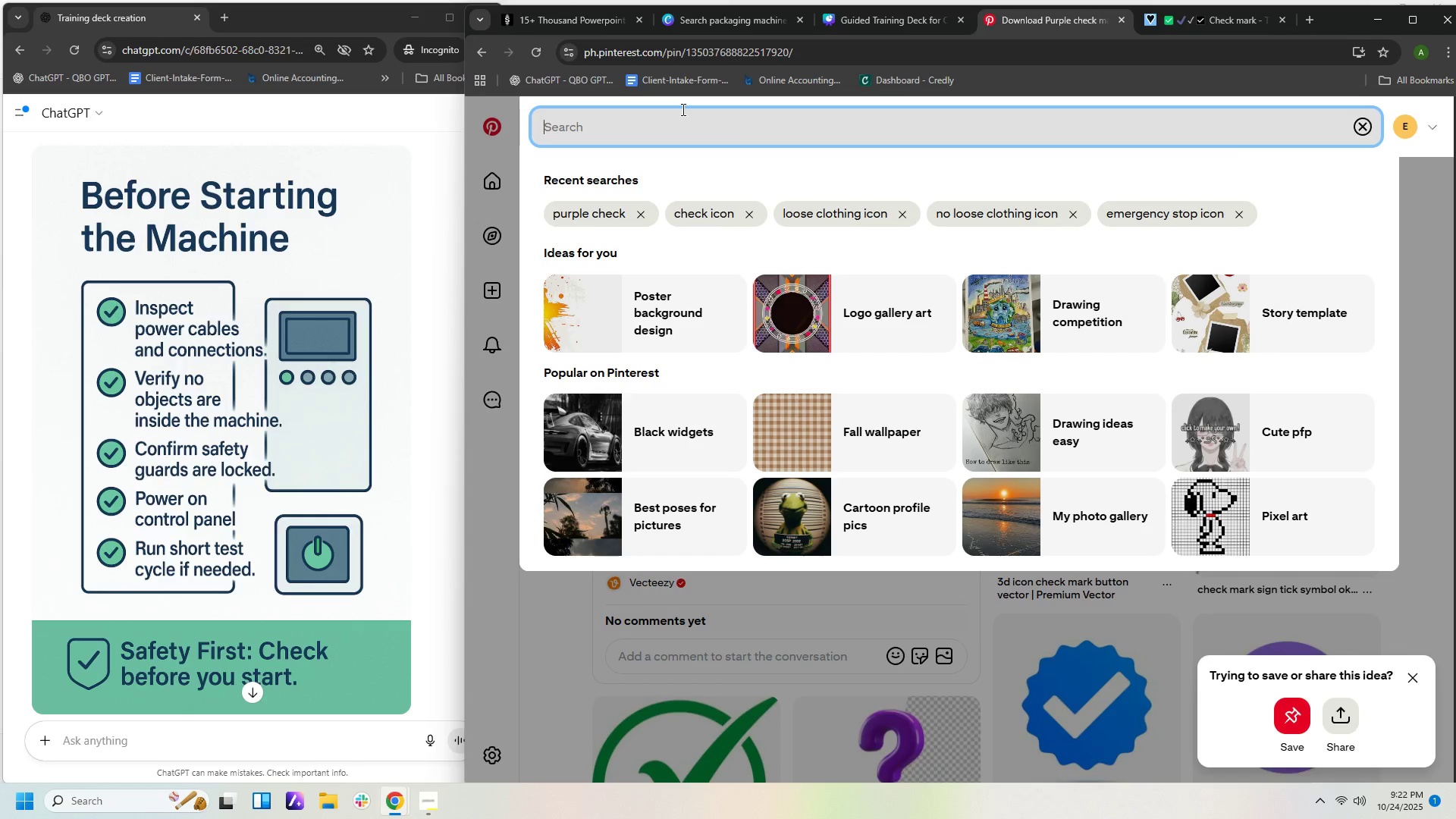 
type(machue)
key(Backspace)
key(Backspace)
type(ib)
key(Backspace)
type(ne on and off)
 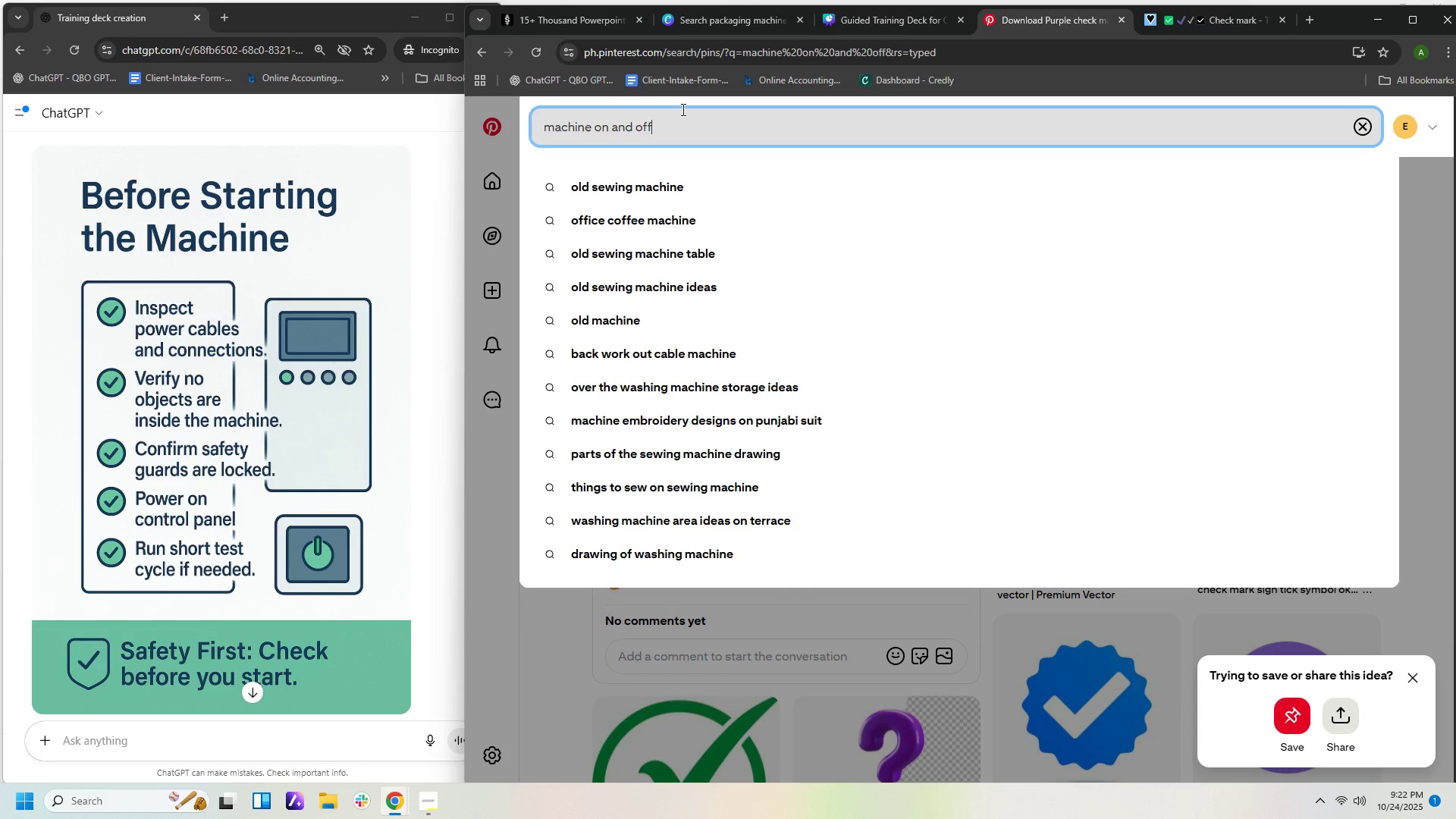 
key(Enter)
 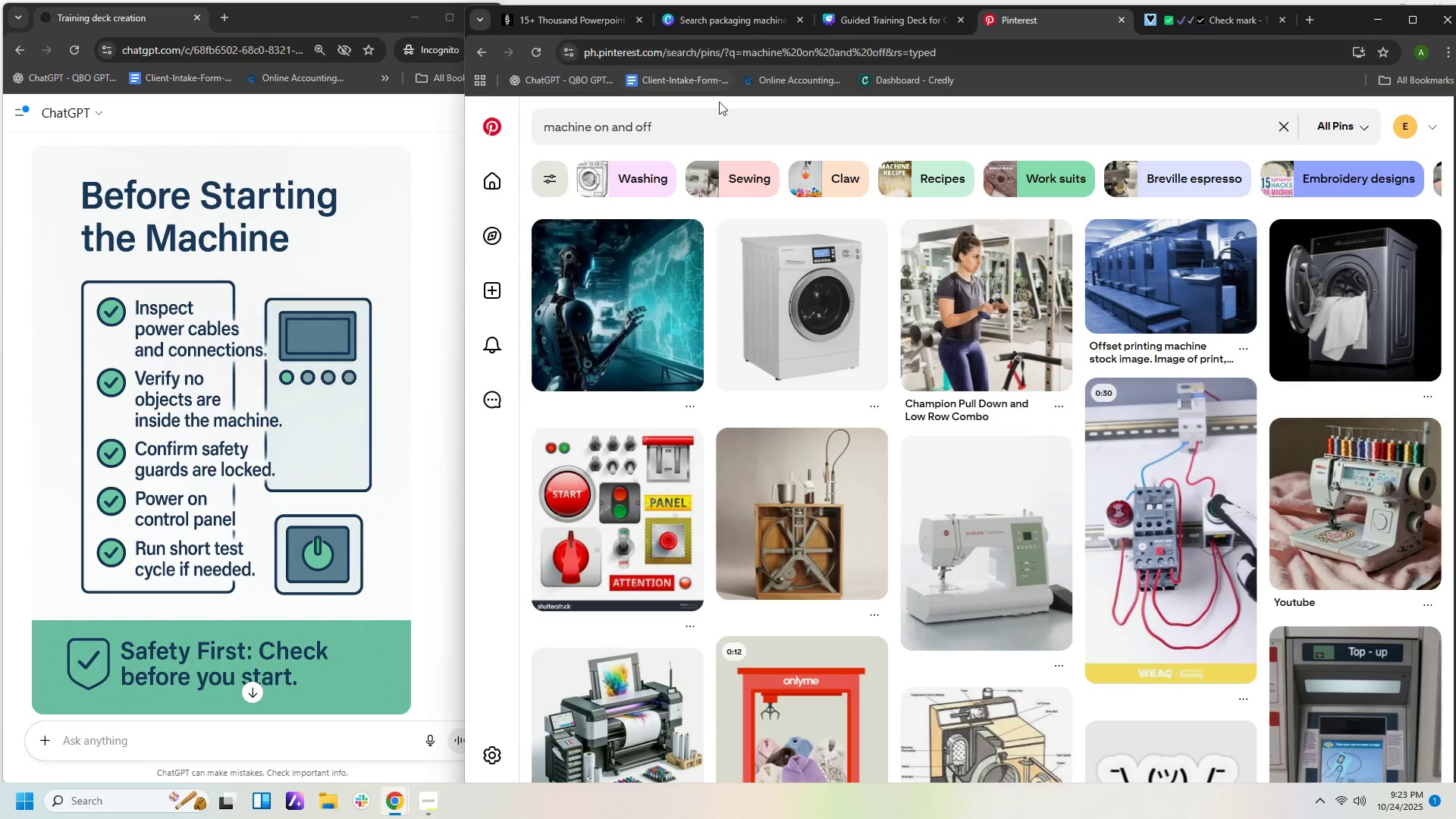 
type( ison)
key(Backspace)
key(Backspace)
key(Backspace)
type(con)
 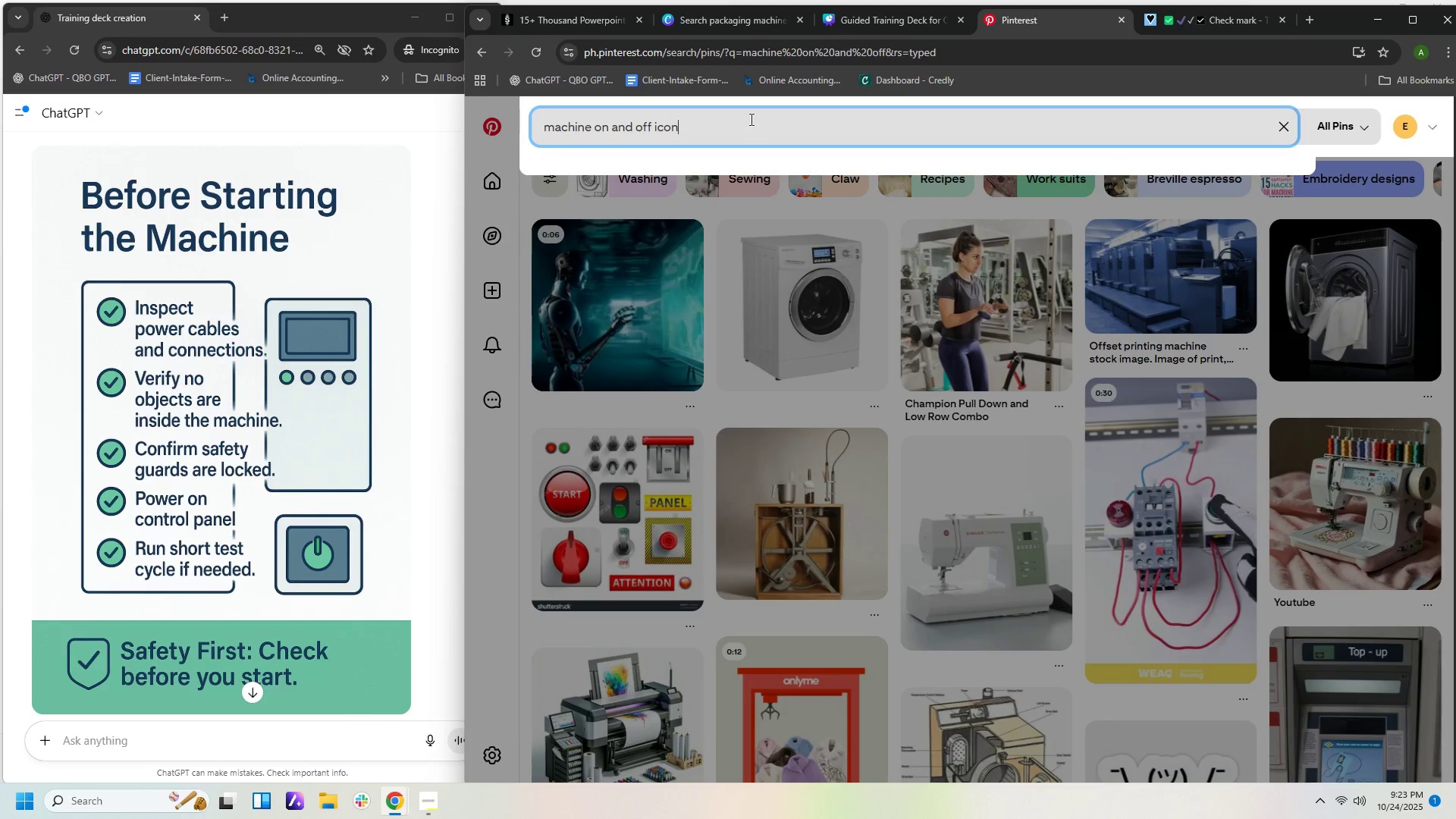 
key(Enter)
 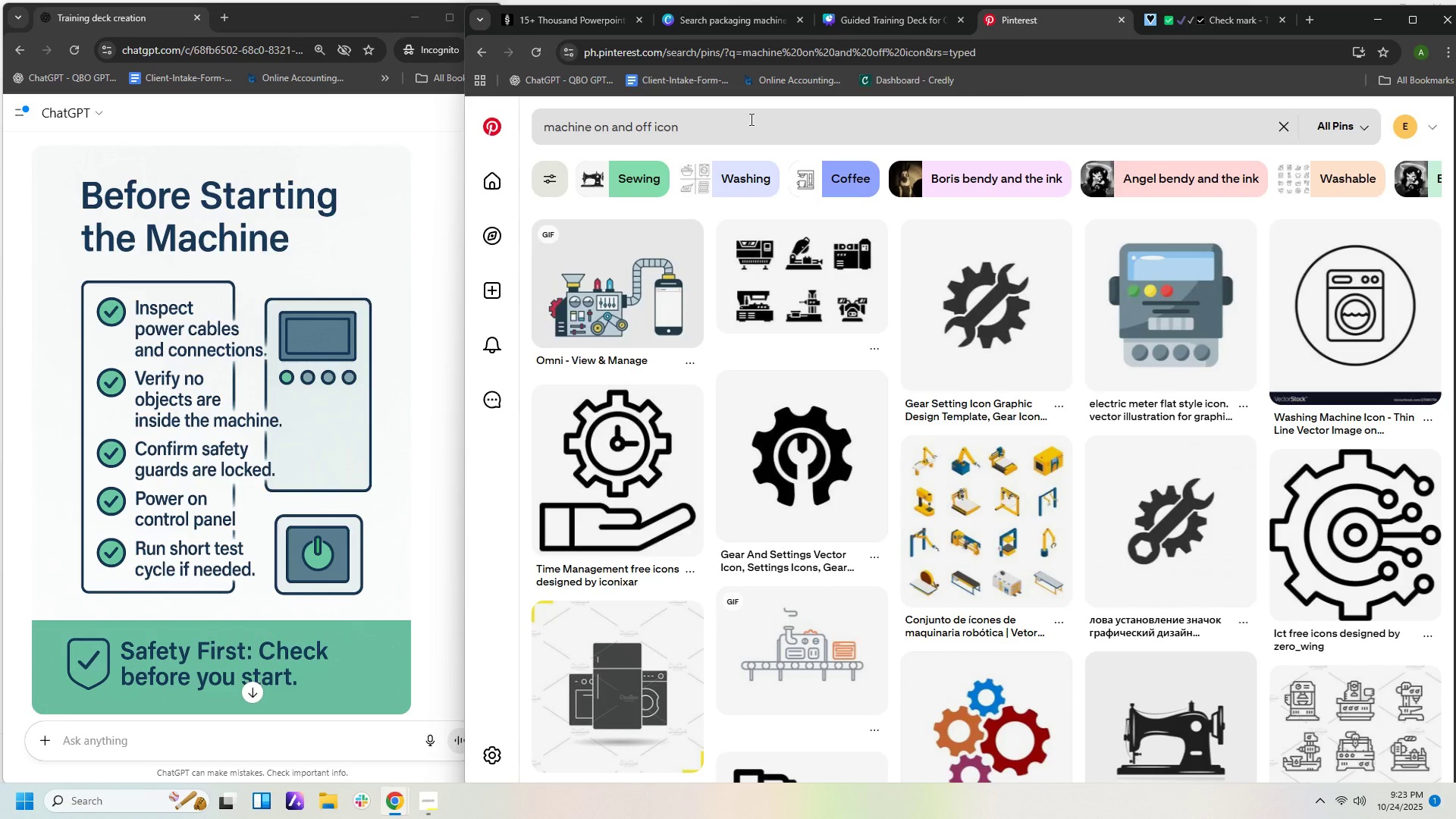 
wait(8.96)
 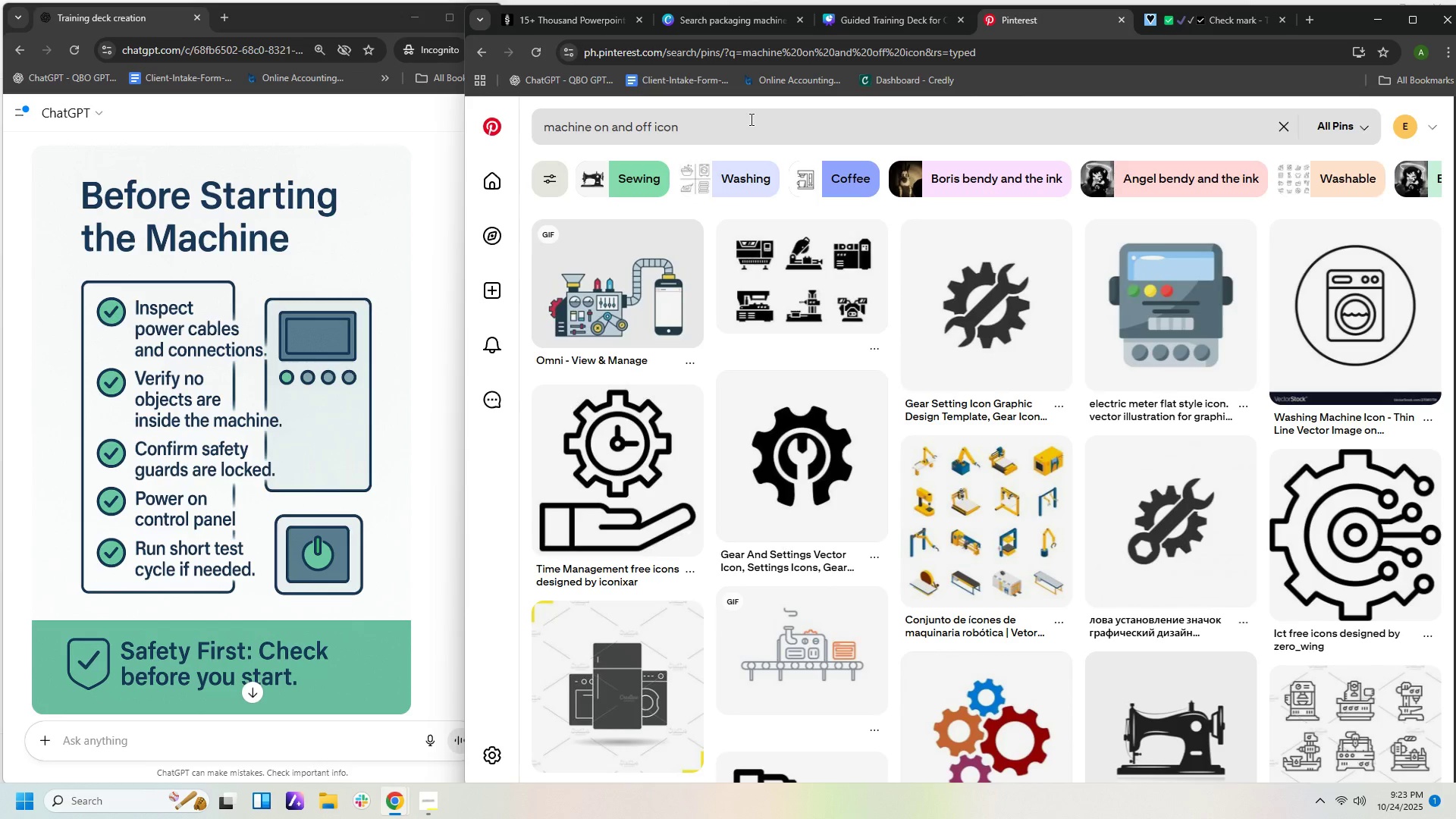 
scroll: coordinate [1177, 468], scroll_direction: down, amount: 17.0
 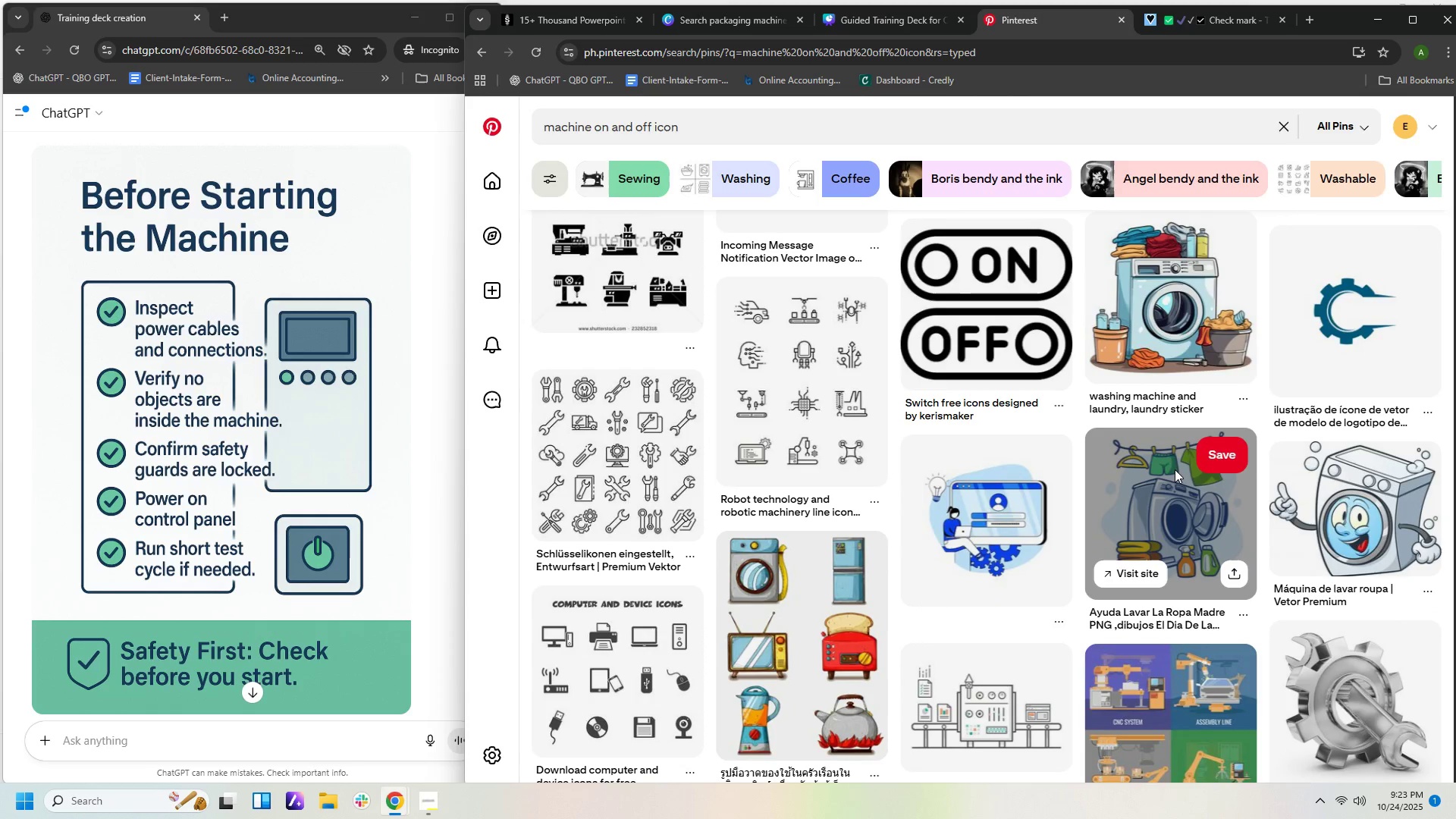 
scroll: coordinate [1177, 472], scroll_direction: down, amount: 2.0
 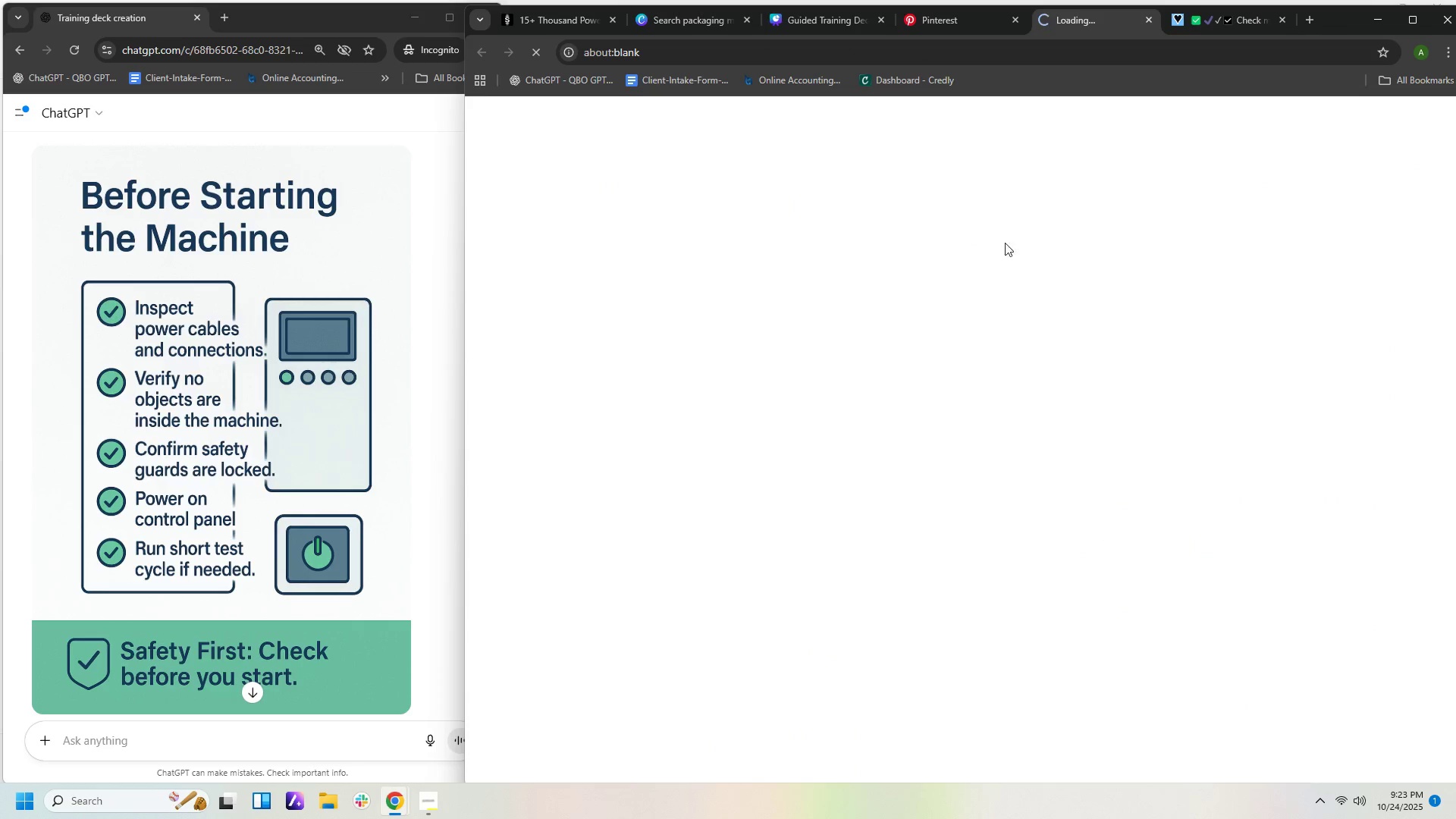 
mouse_move([979, 21])
 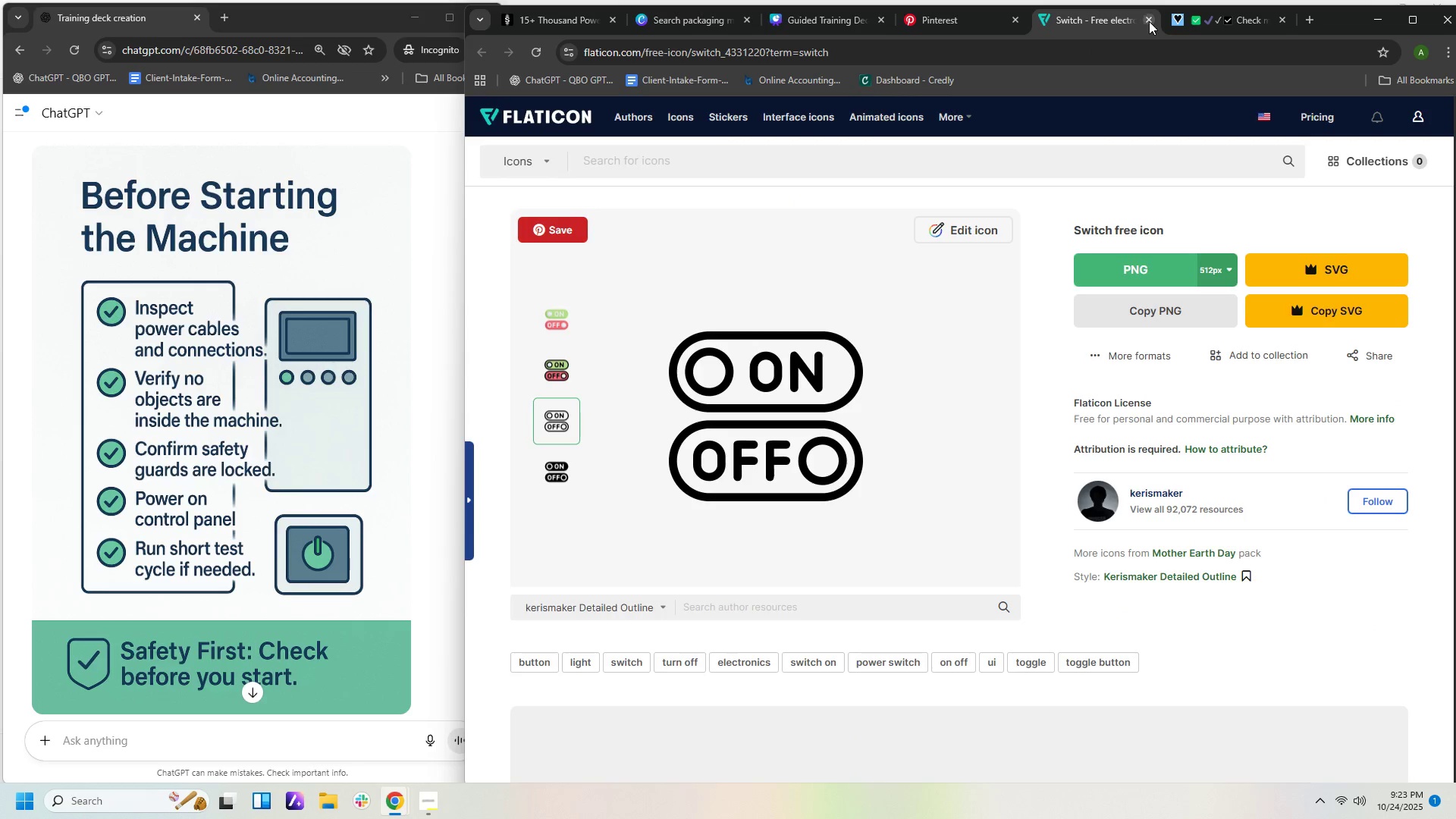 
left_click([1150, 17])
 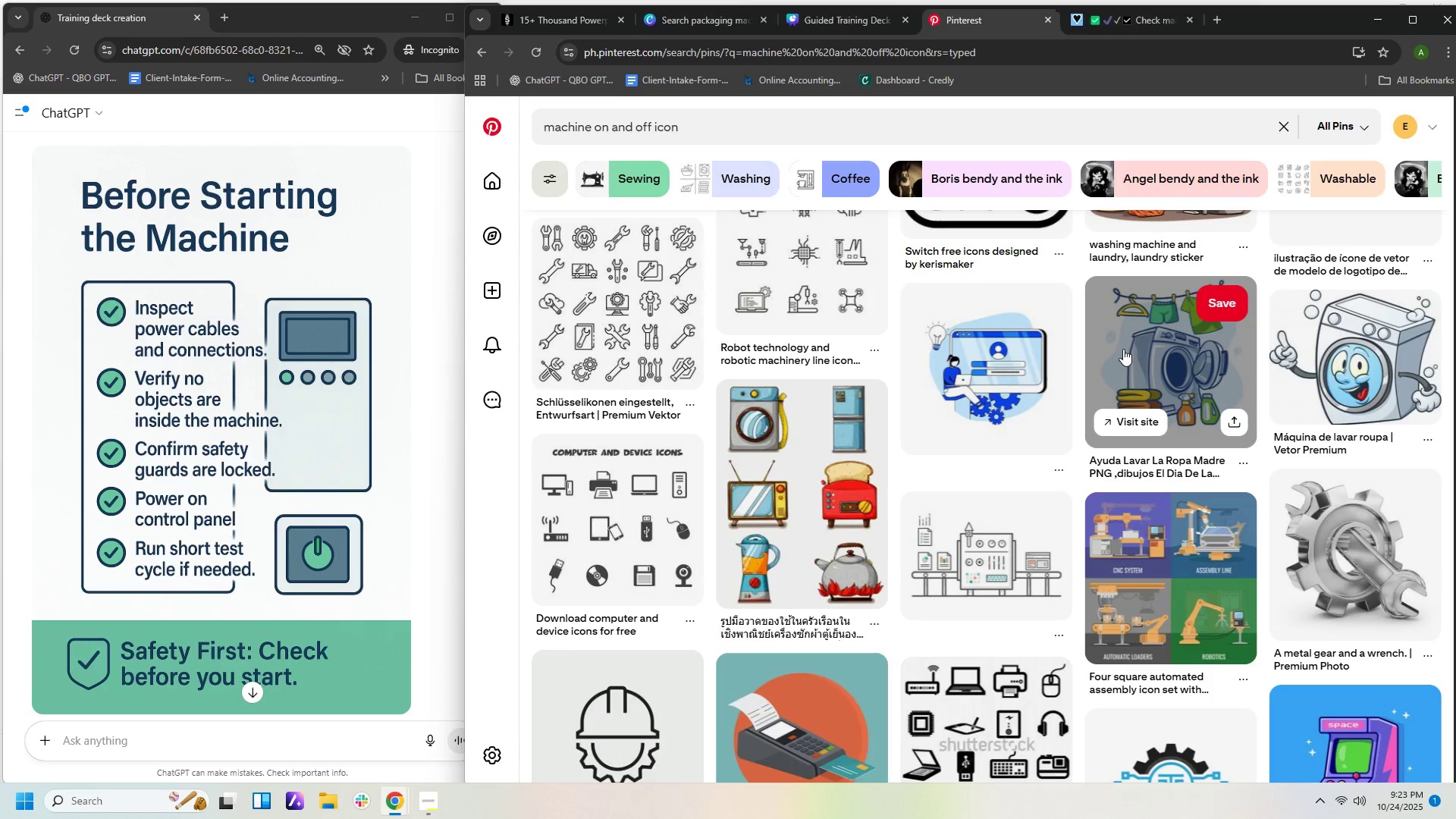 
scroll: coordinate [1099, 271], scroll_direction: up, amount: 22.0
 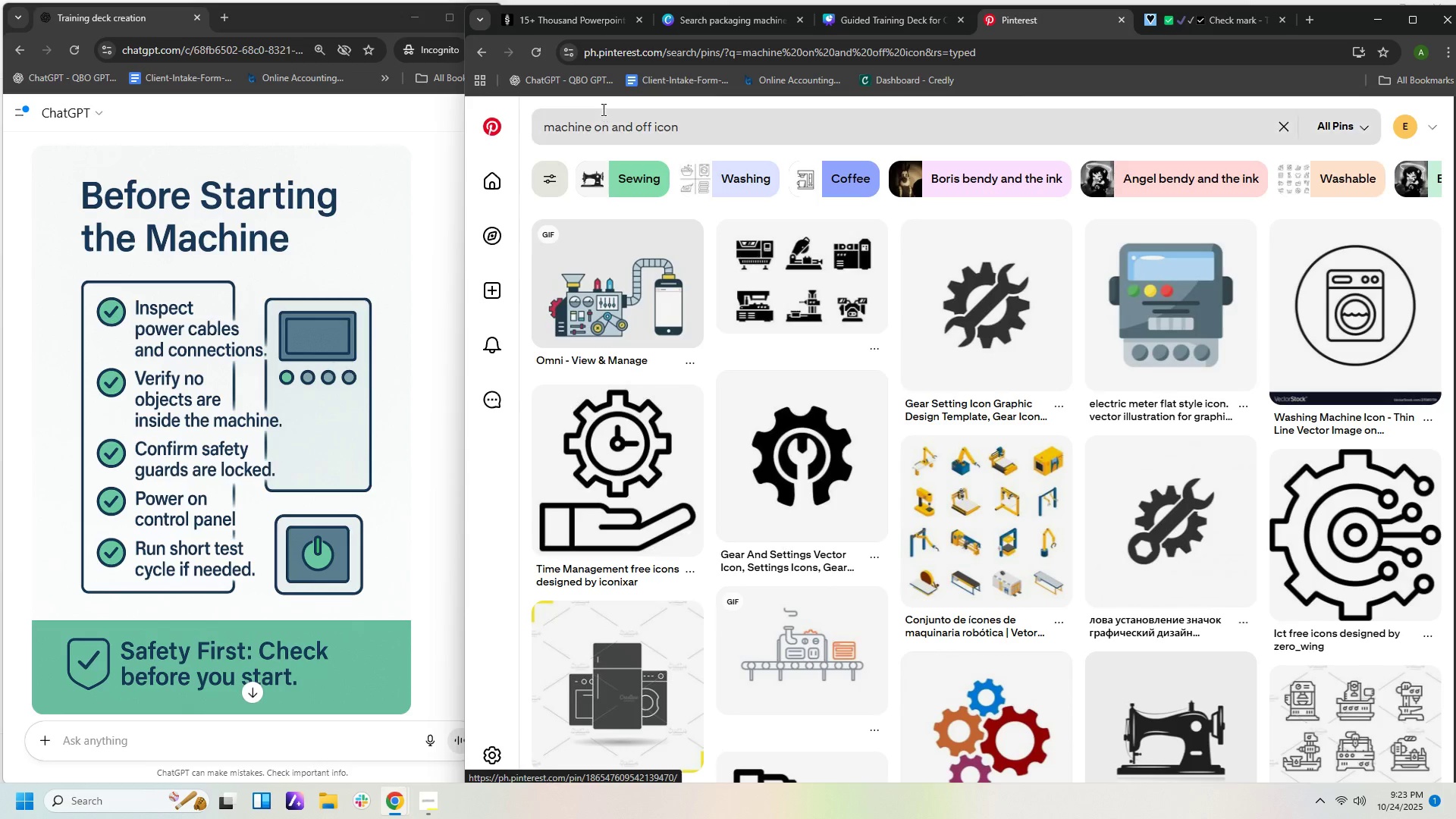 
left_click_drag(start_coordinate=[698, 126], to_coordinate=[593, 133])
 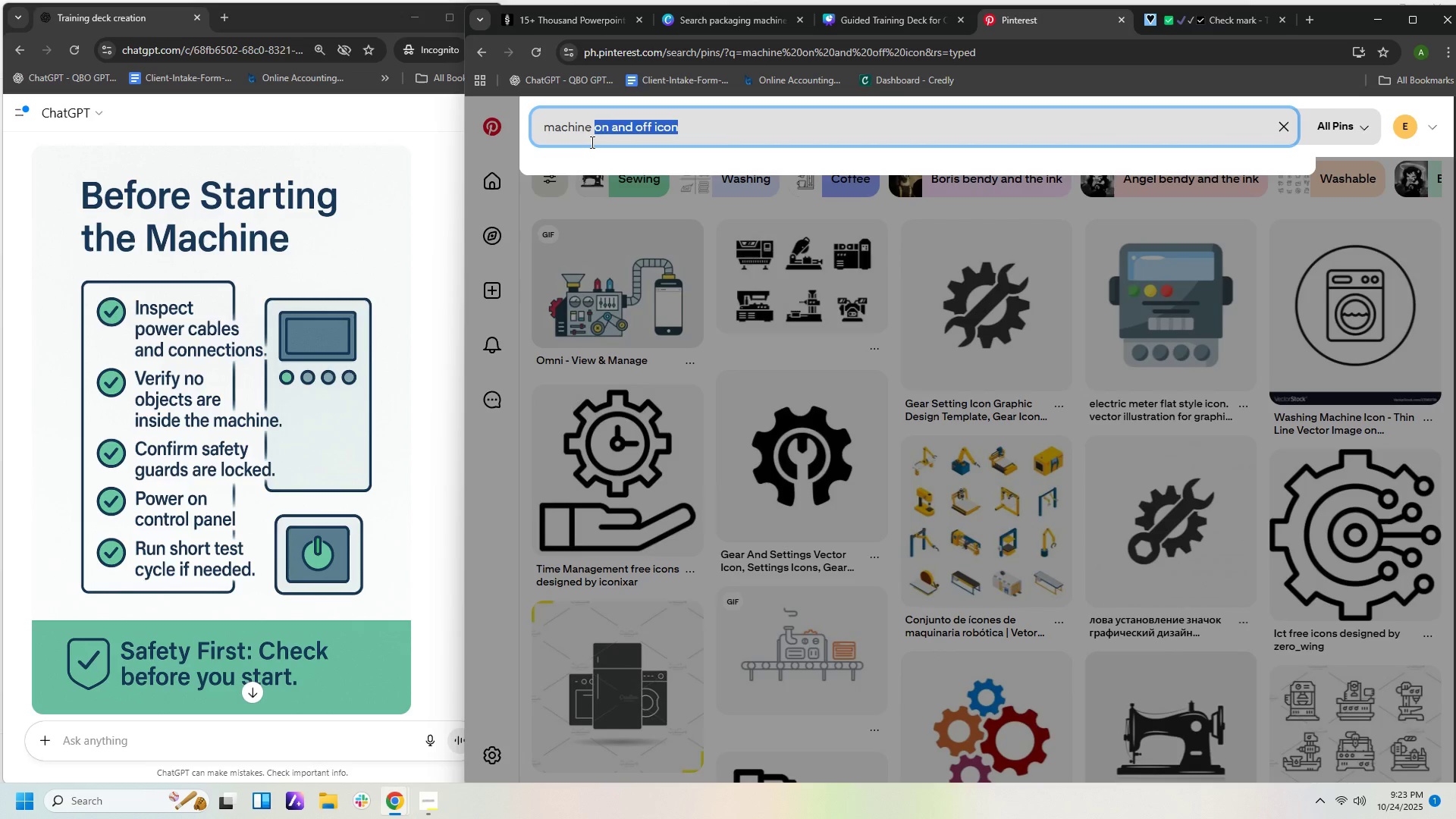 
type(button)
key(Backspace)
key(Backspace)
key(Backspace)
key(Backspace)
key(Backspace)
key(Backspace)
type(om a)
key(Backspace)
key(Backspace)
key(Backspace)
type(n n)
key(Backspace)
type(bi)
key(Backspace)
type(utton oc)
key(Backspace)
key(Backspace)
type(icopn)
key(Backspace)
key(Backspace)
type(mb)
key(Backspace)
key(Backspace)
type(m)
key(Backspace)
type(n\)
 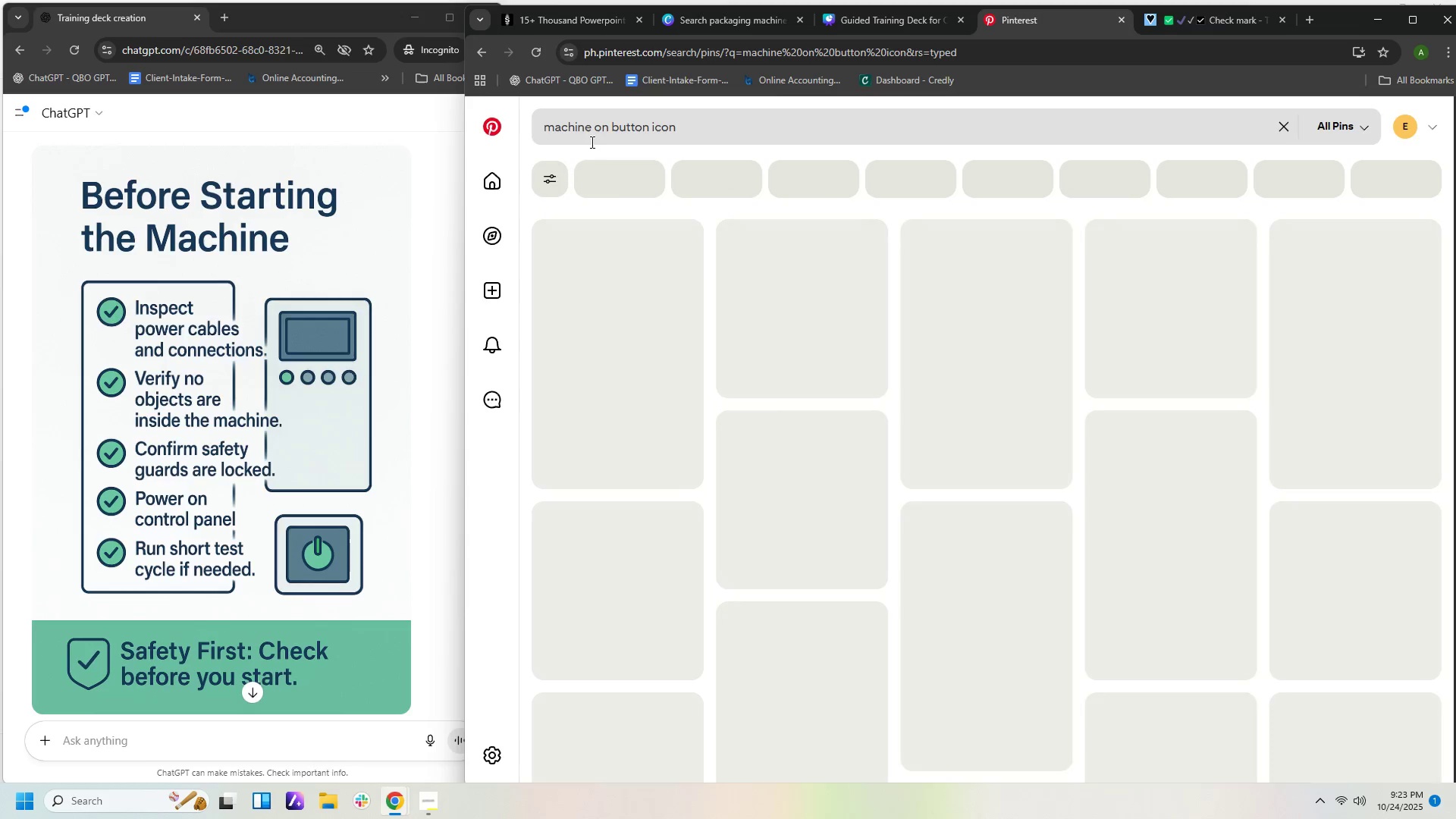 
key(Enter)
 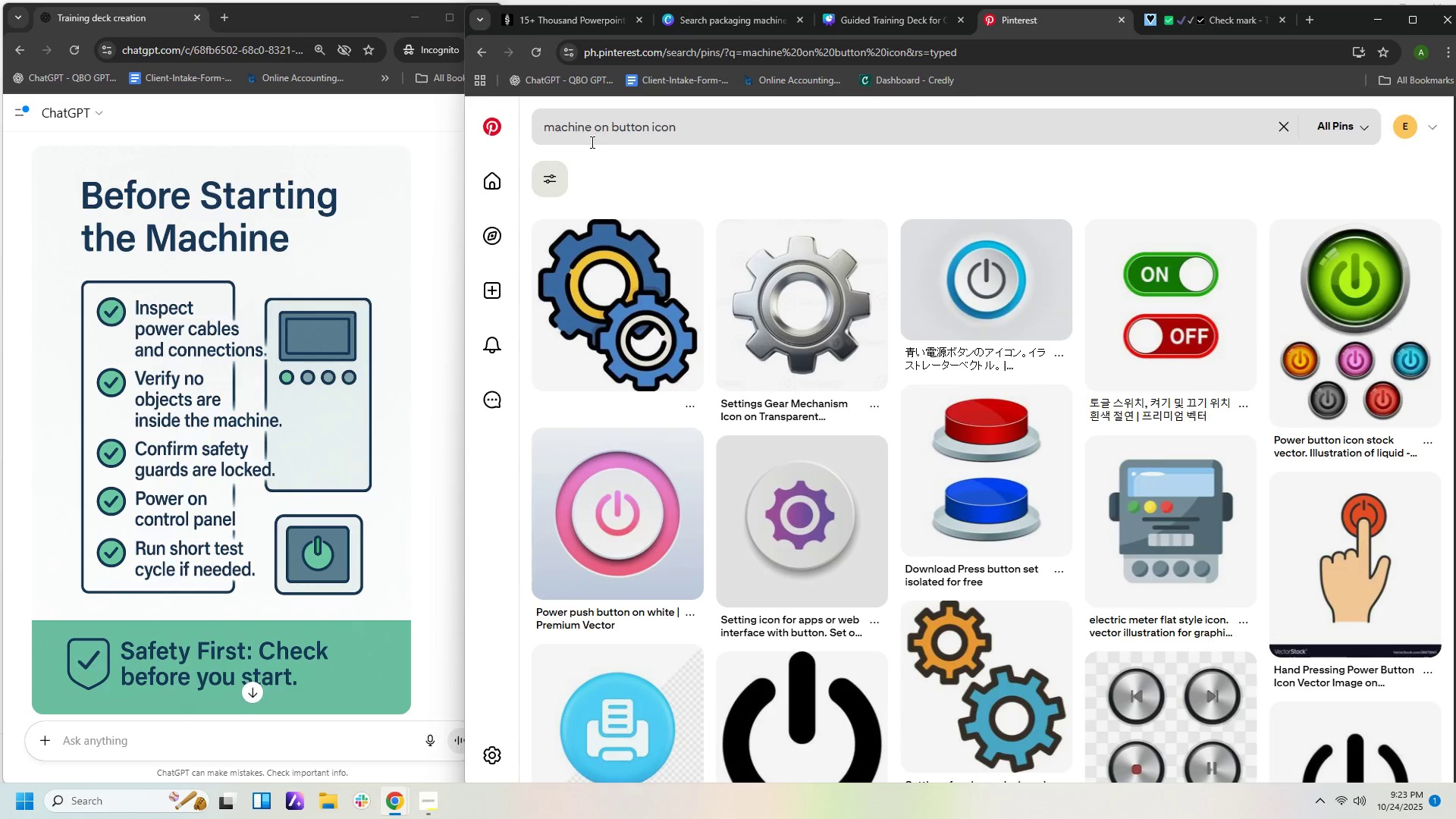 
wait(9.37)
 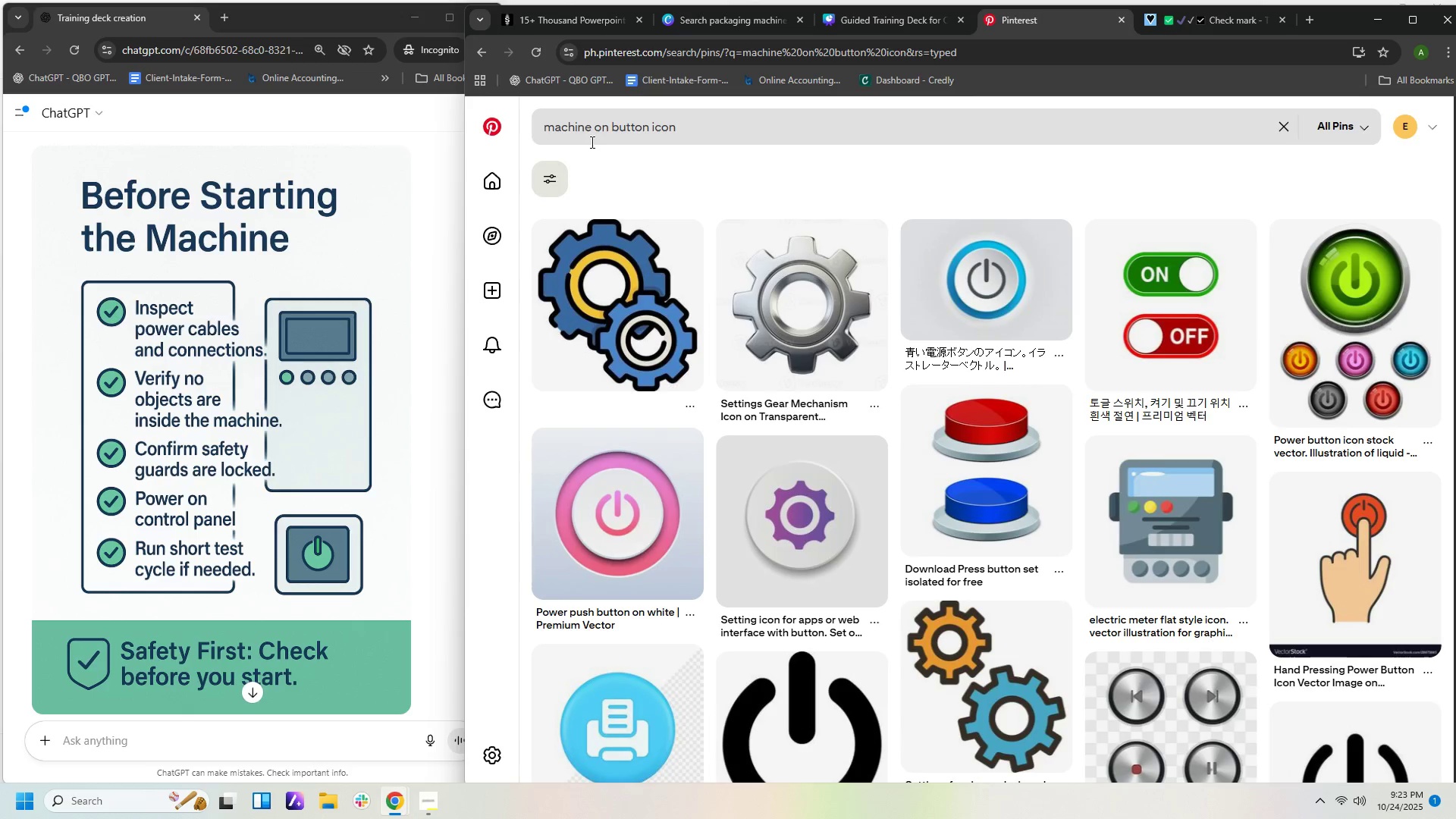 
scroll: coordinate [1018, 599], scroll_direction: down, amount: 12.0
 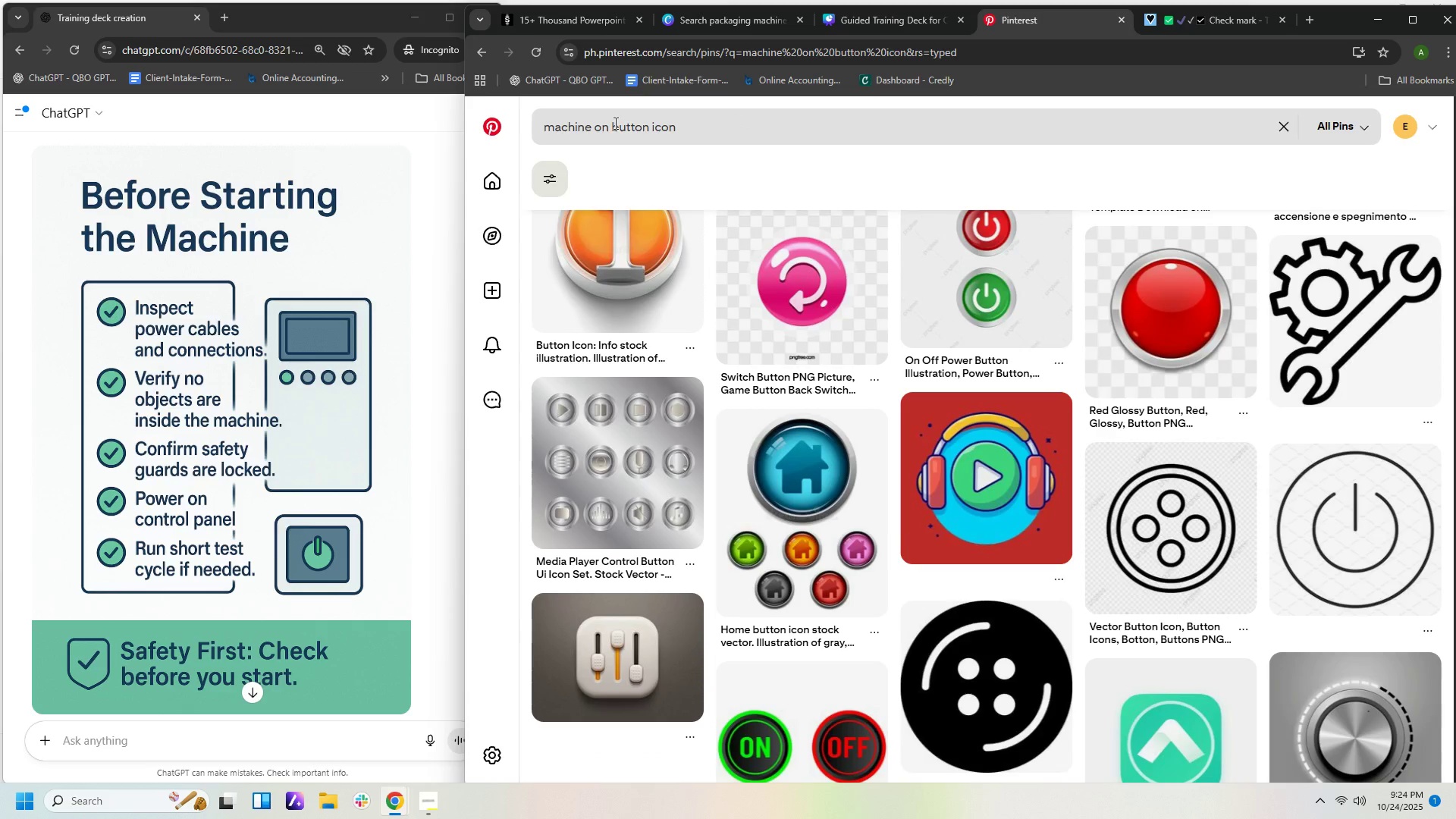 
wait(5.42)
 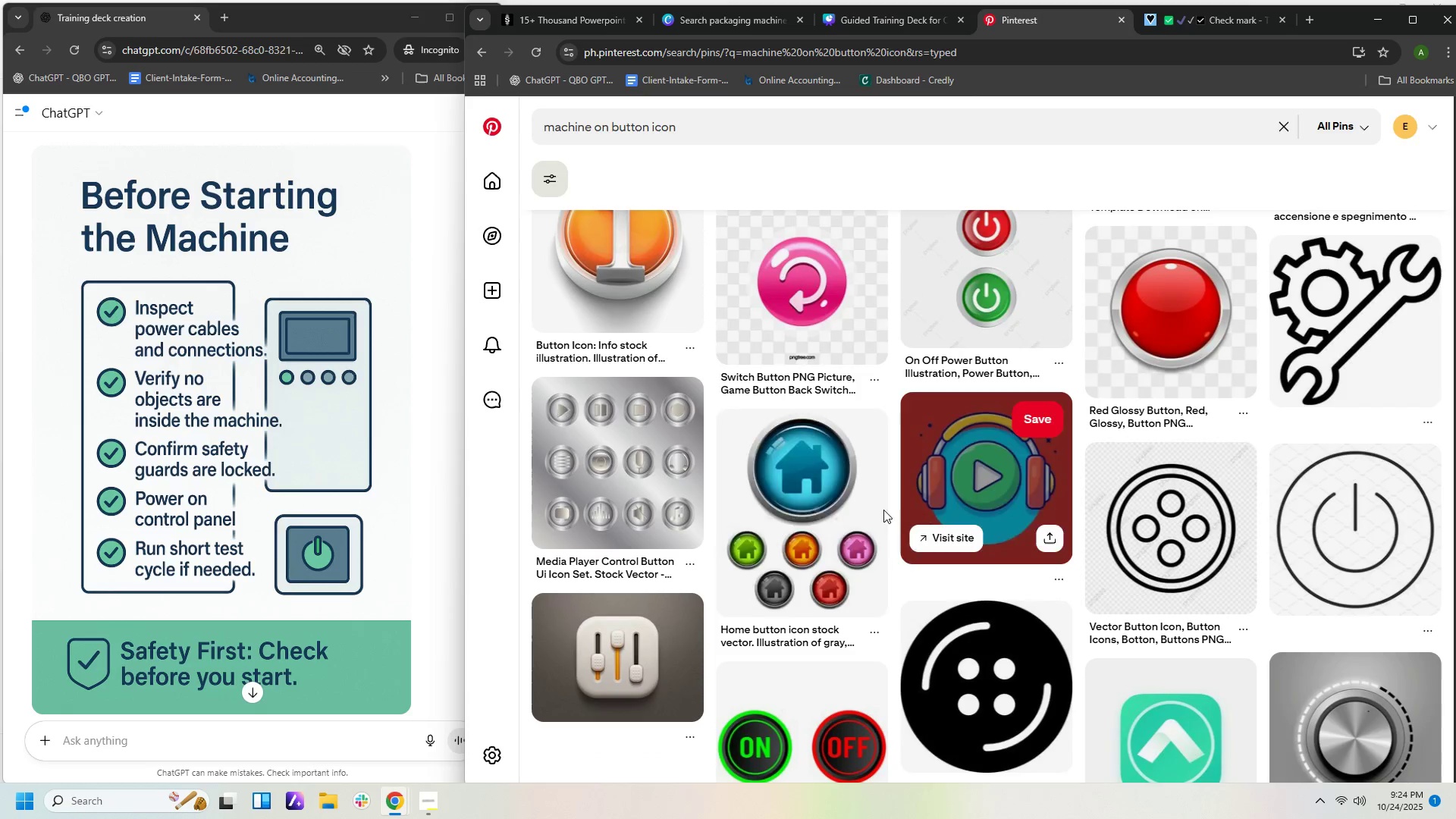 
left_click([649, 131])
 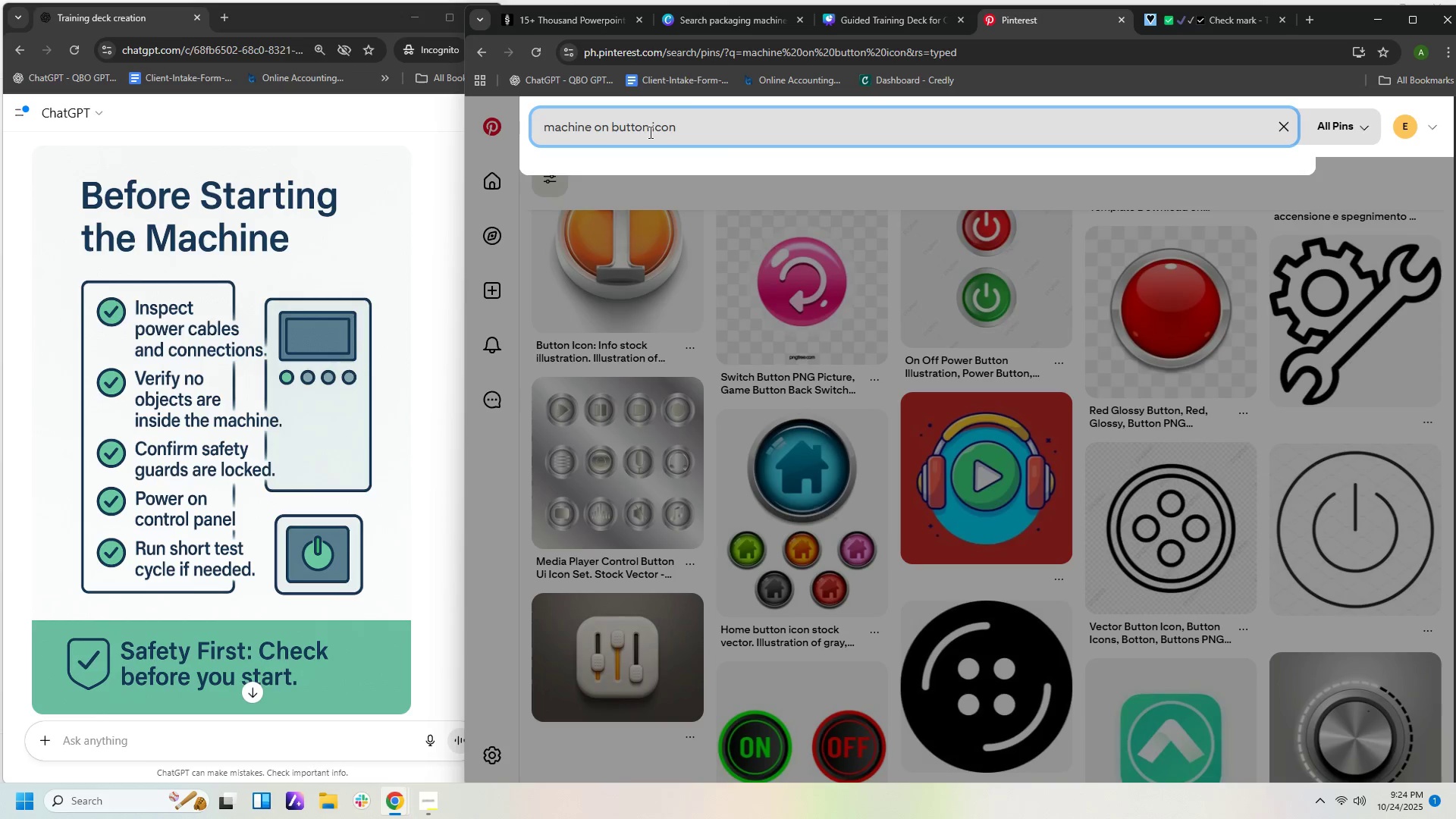 
type( switvh)
key(Backspace)
key(Backspace)
type(ch)
 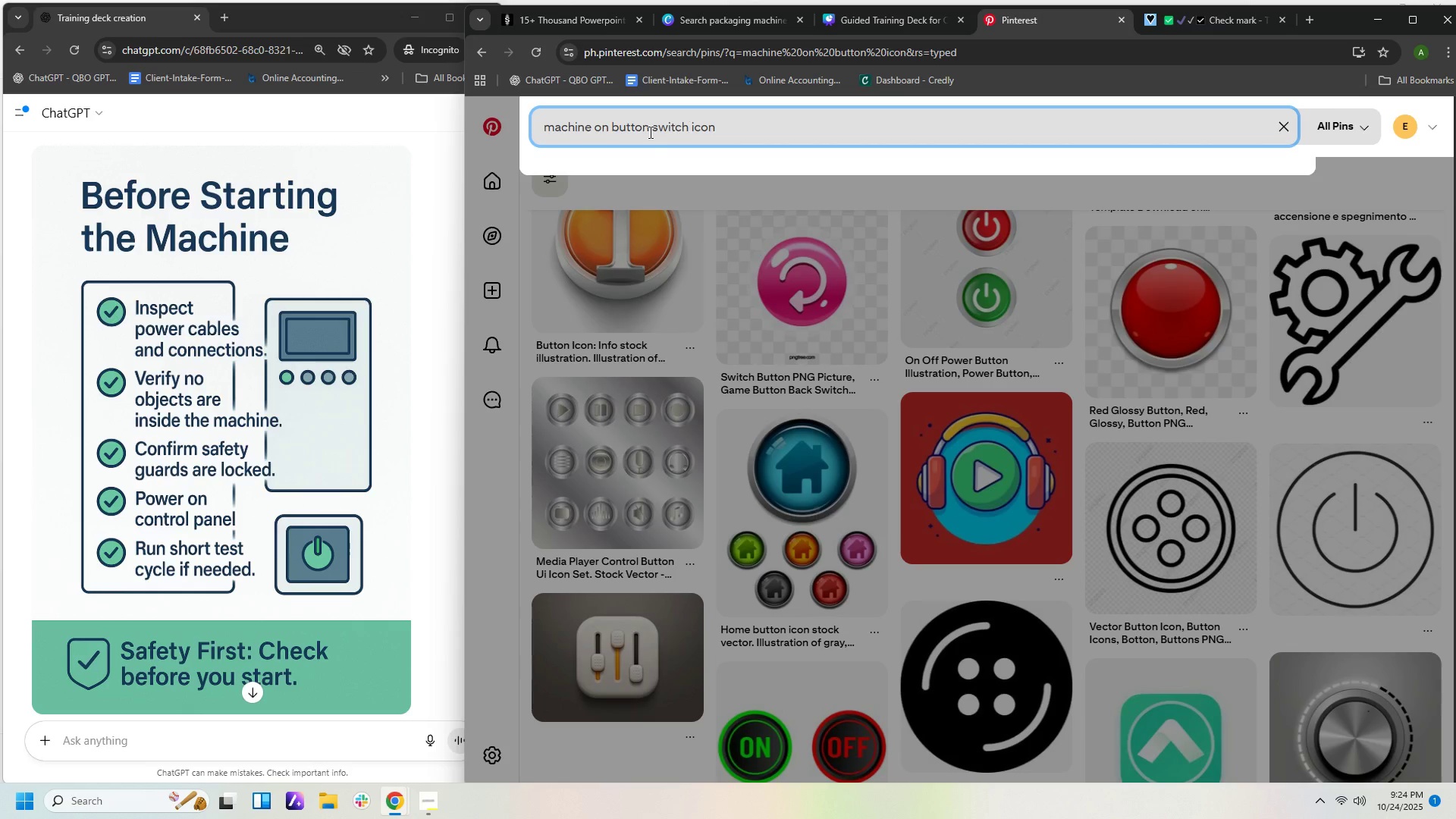 
key(Enter)
 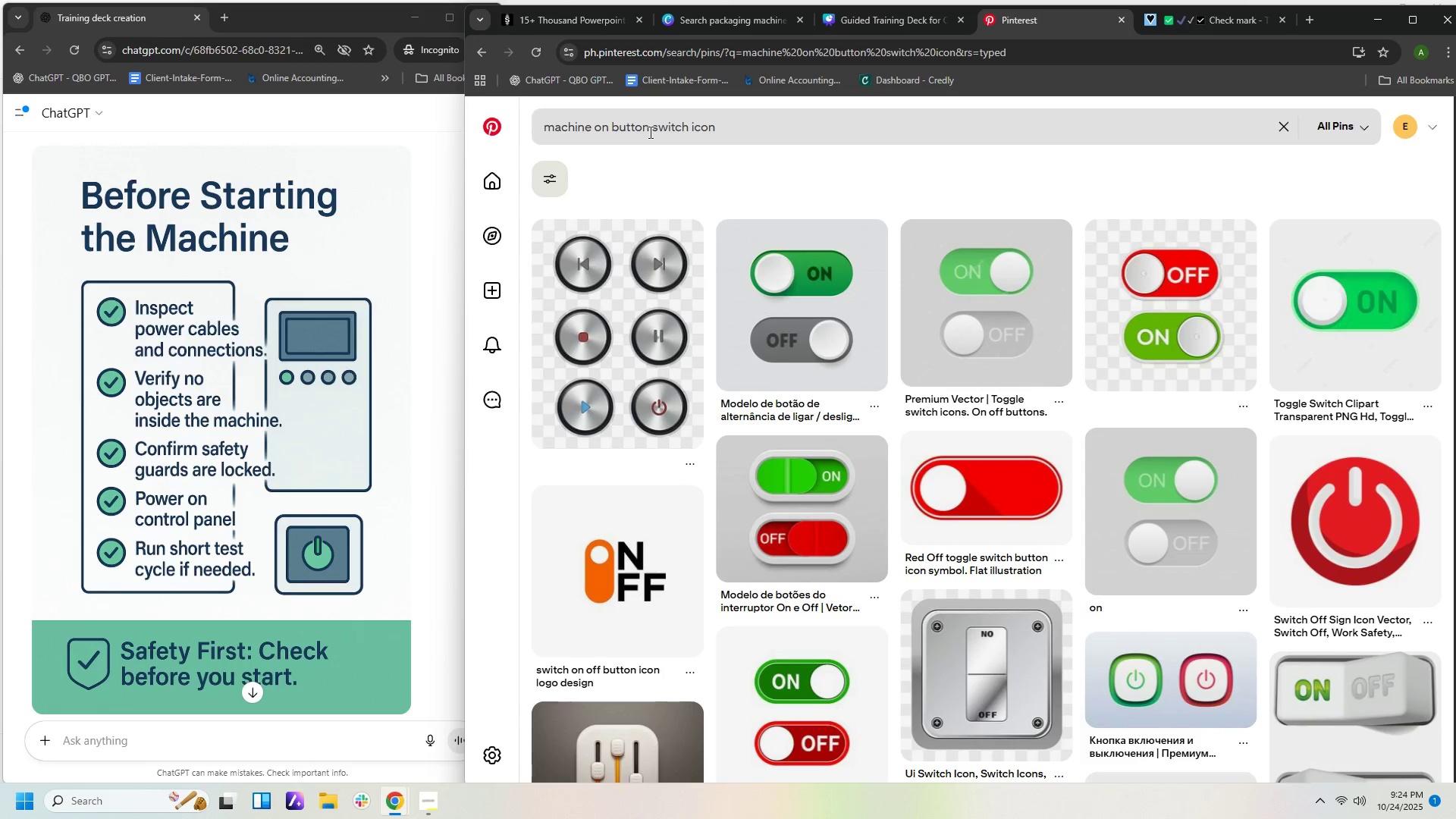 
wait(5.33)
 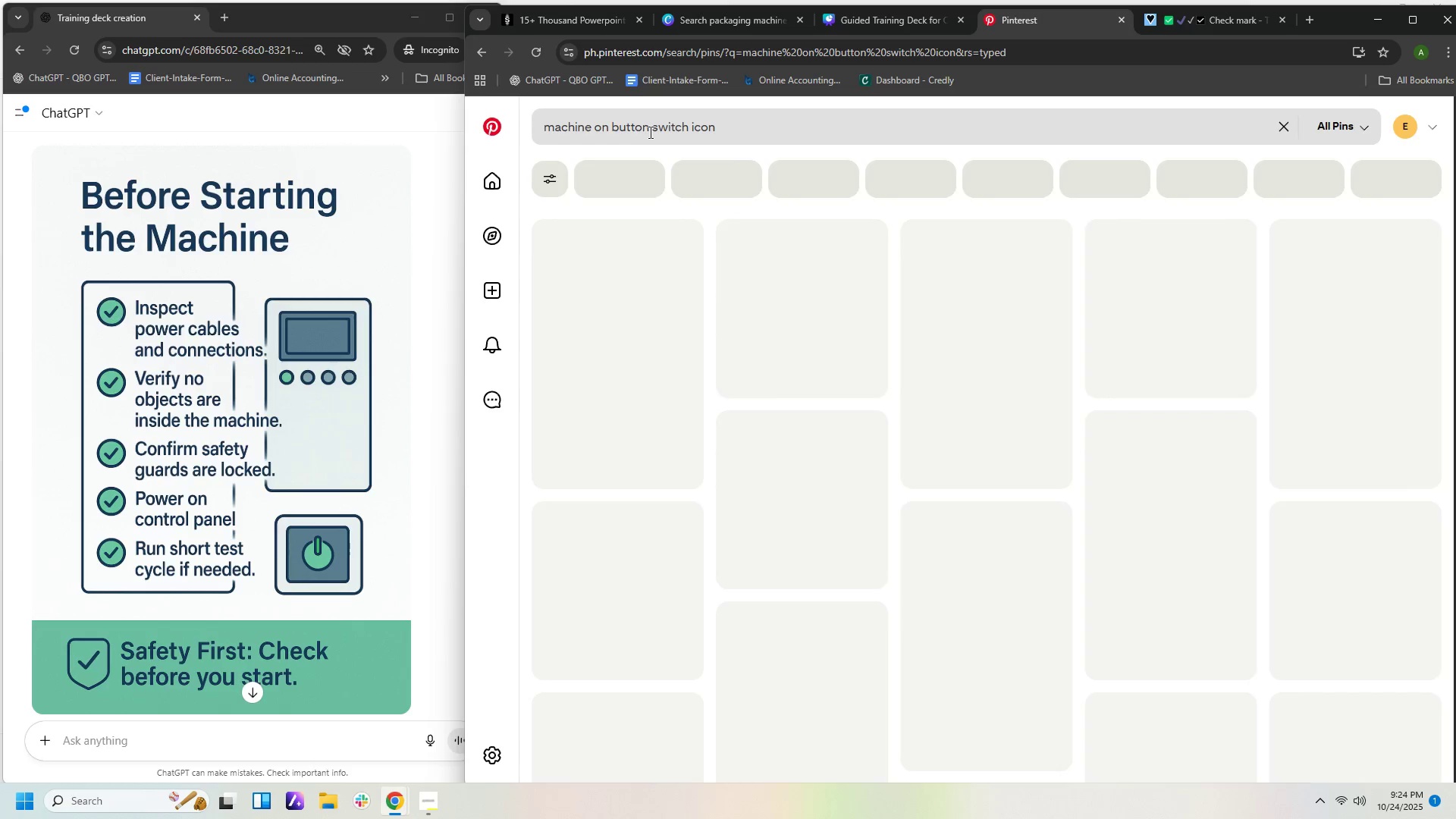 
scroll: coordinate [774, 463], scroll_direction: down, amount: 15.0
 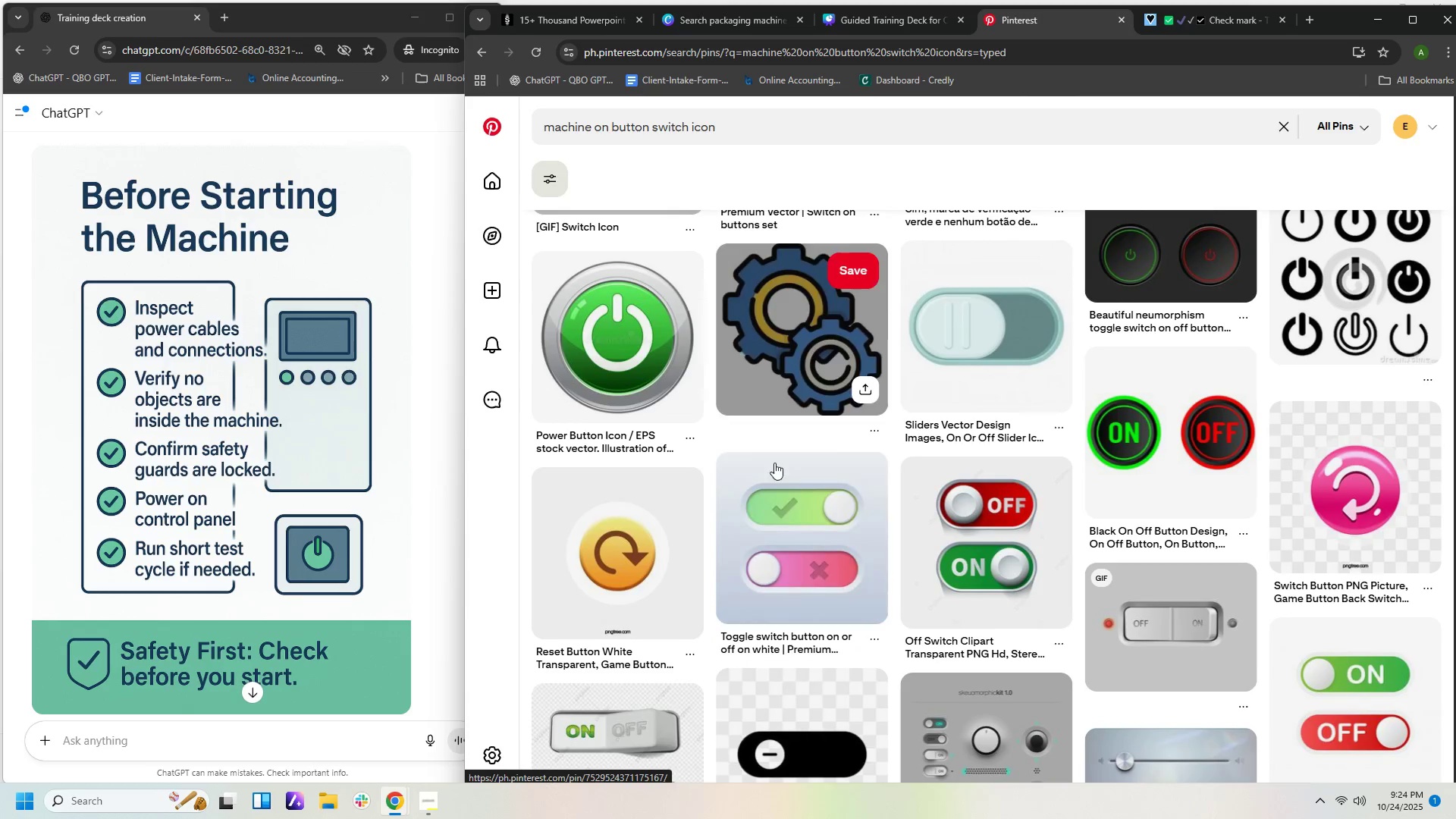 
scroll: coordinate [773, 463], scroll_direction: down, amount: 2.0
 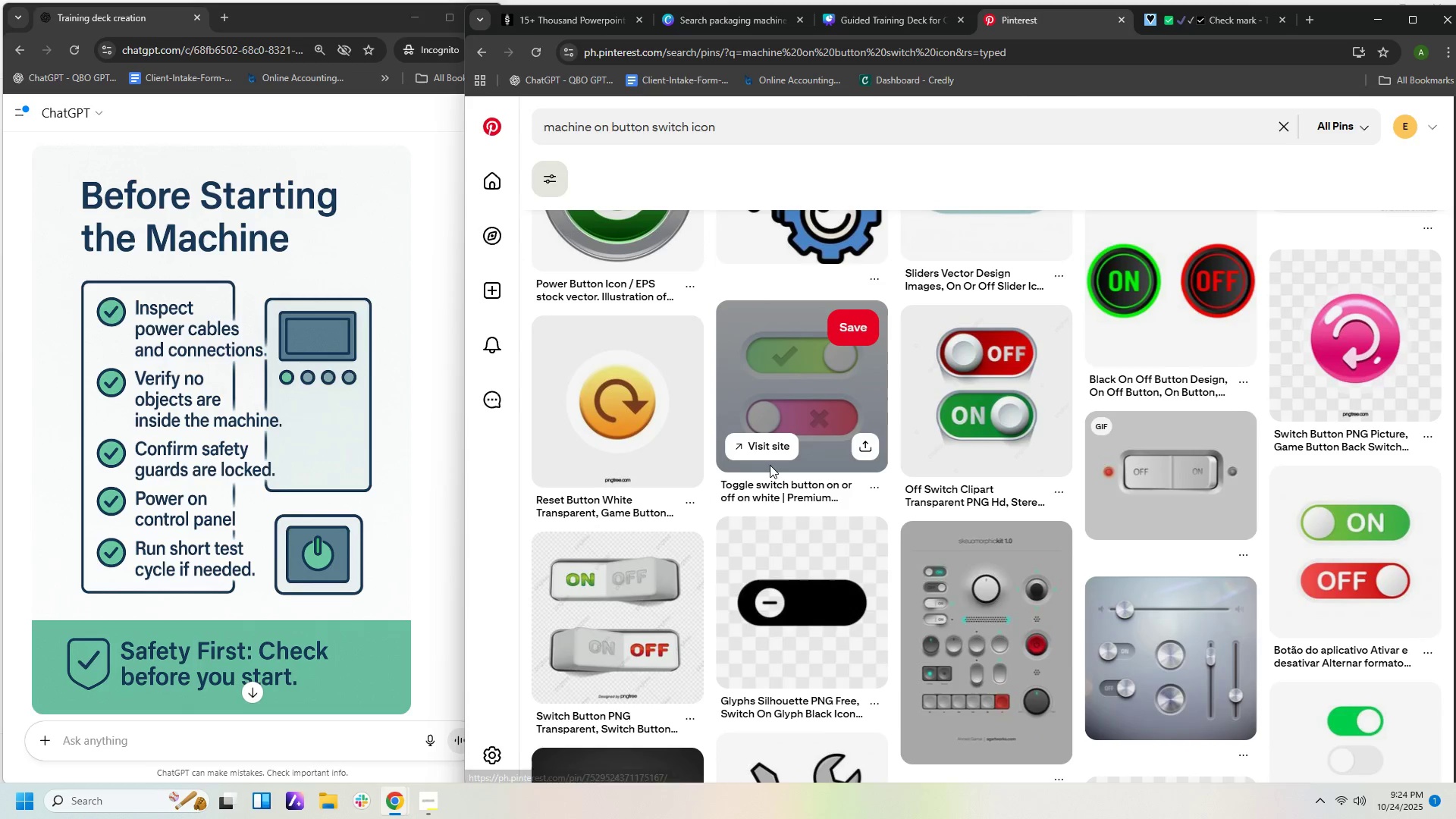 
scroll: coordinate [770, 465], scroll_direction: up, amount: 2.0
 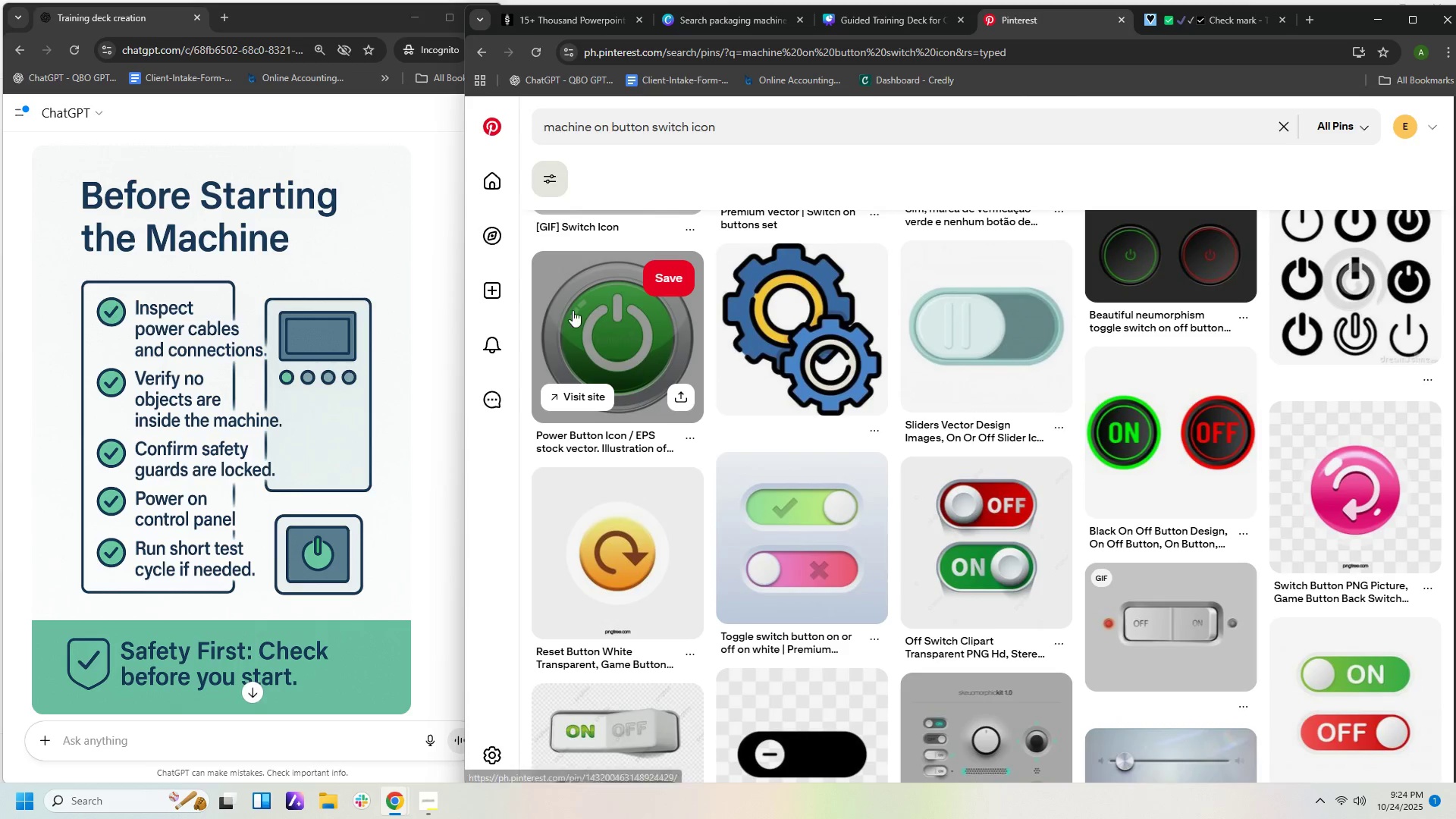 
left_click([628, 324])
 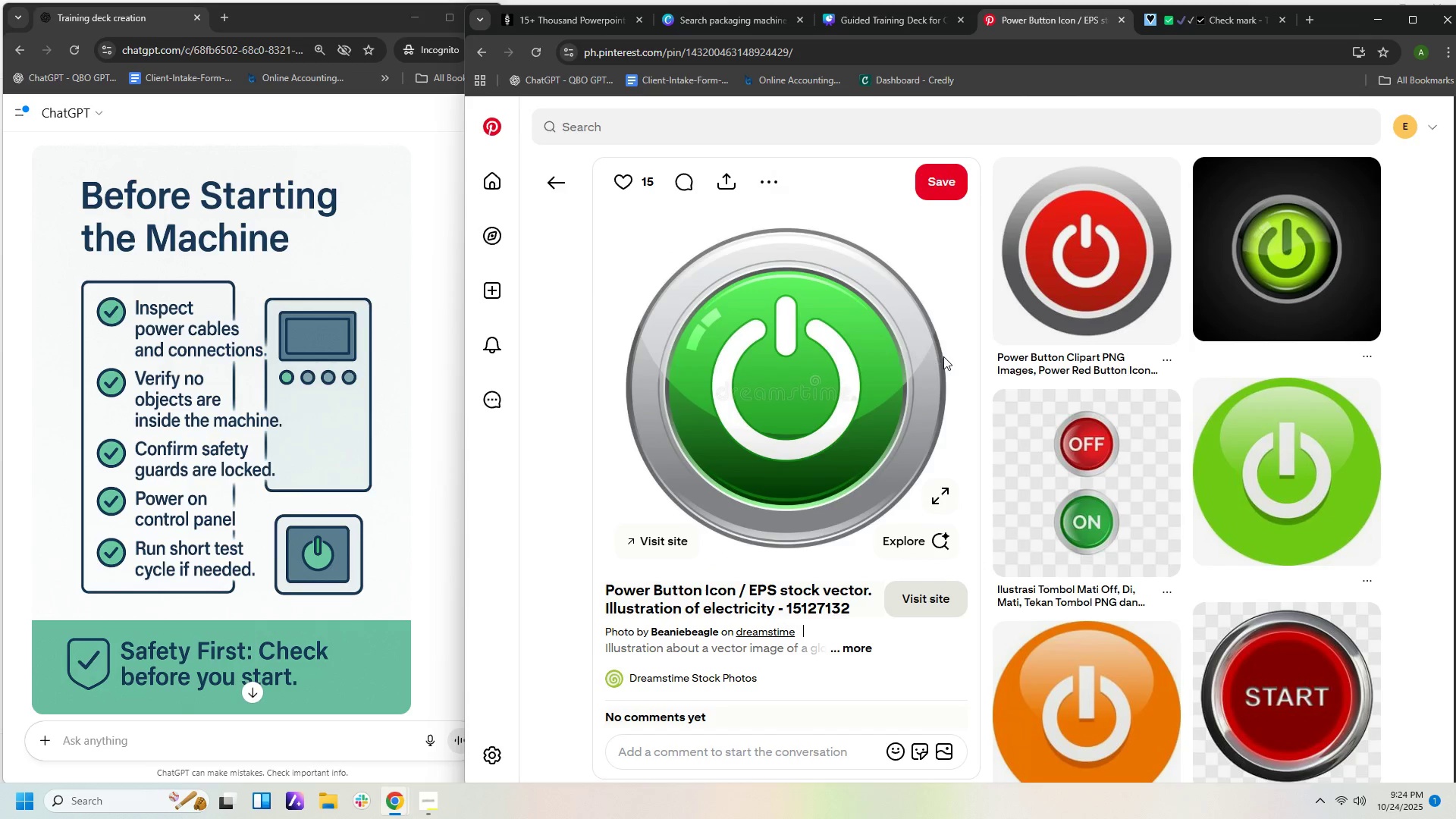 
scroll: coordinate [1228, 468], scroll_direction: down, amount: 4.0
 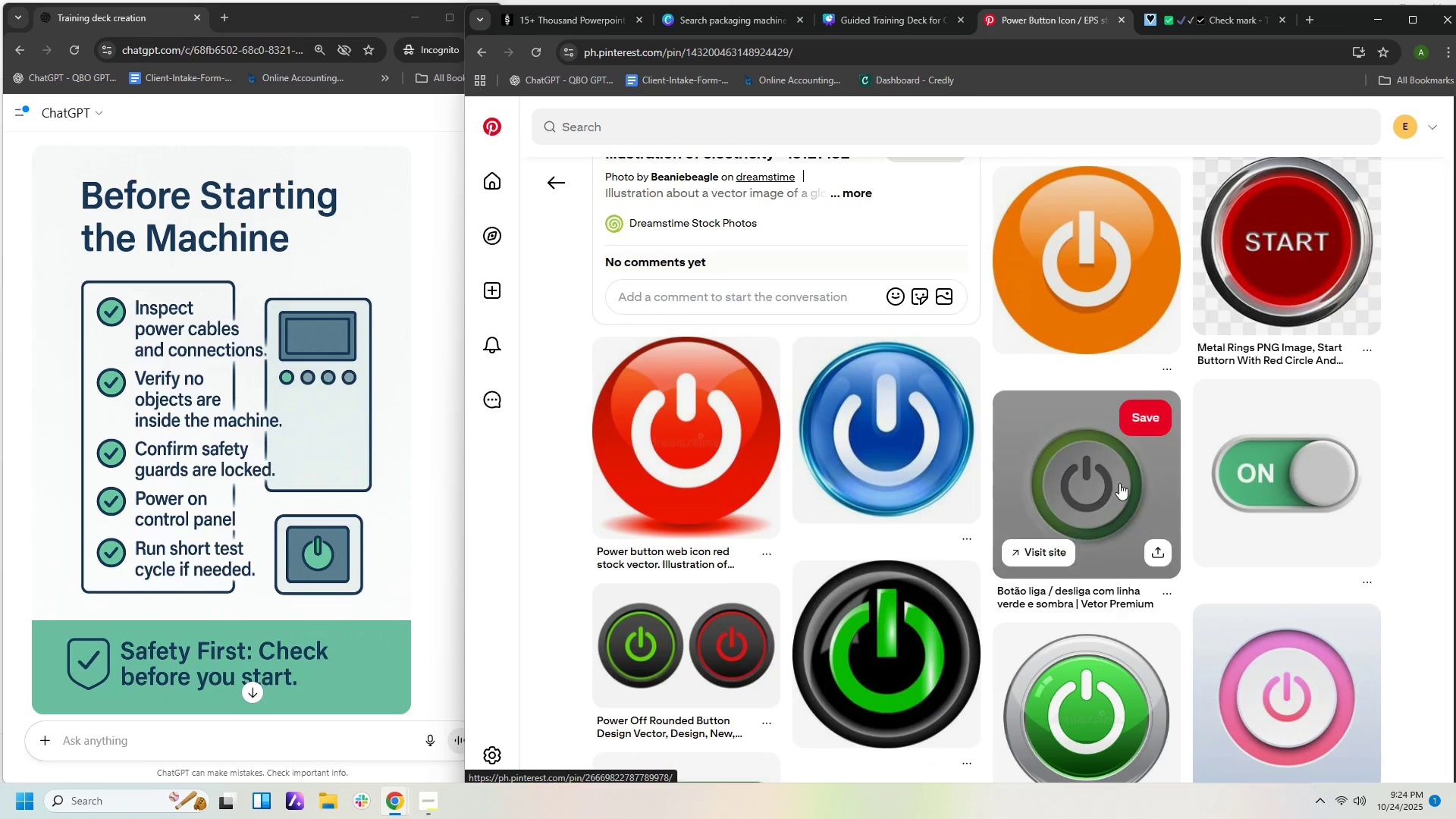 
left_click([1119, 483])
 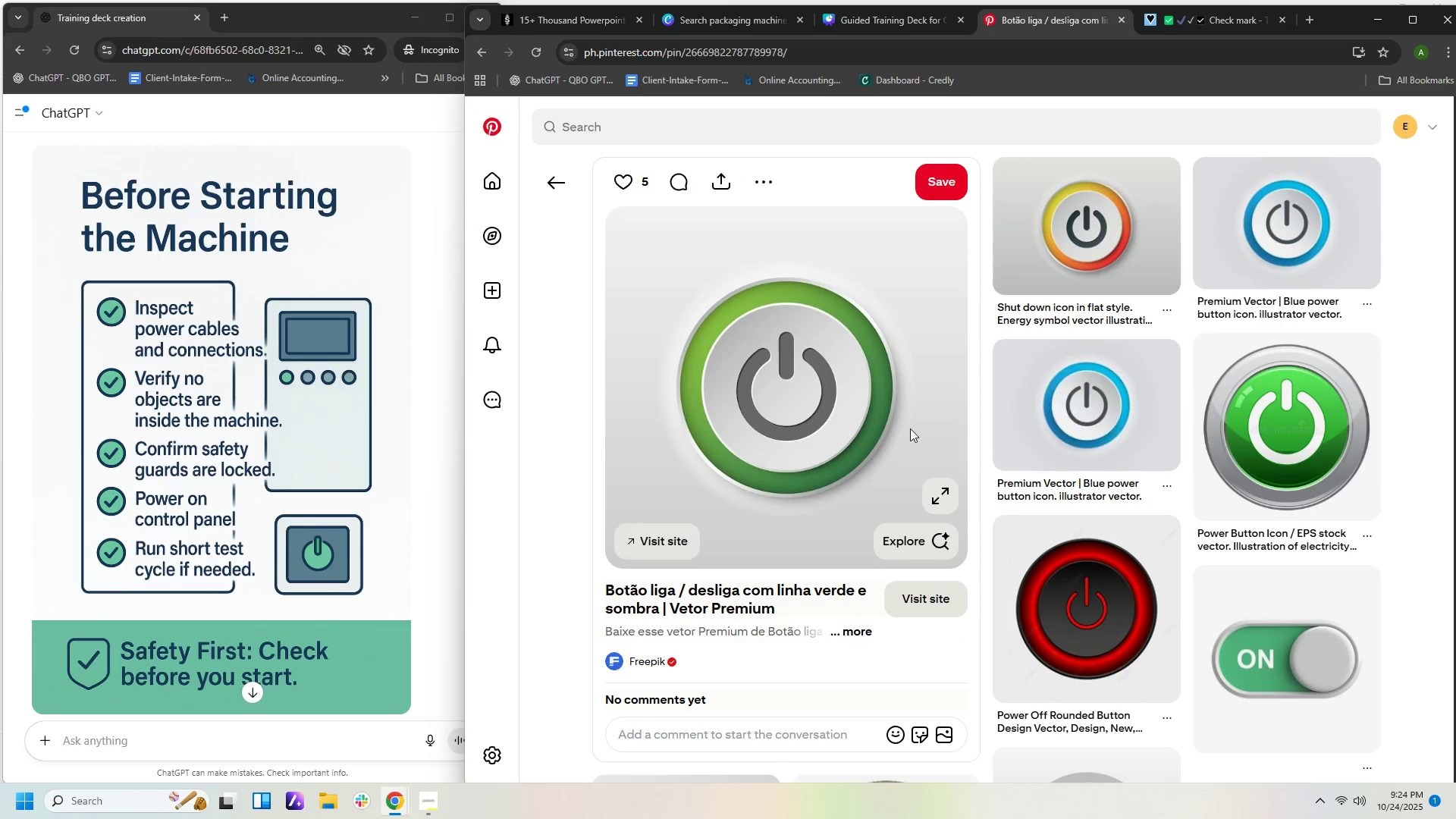 
right_click([825, 408])
 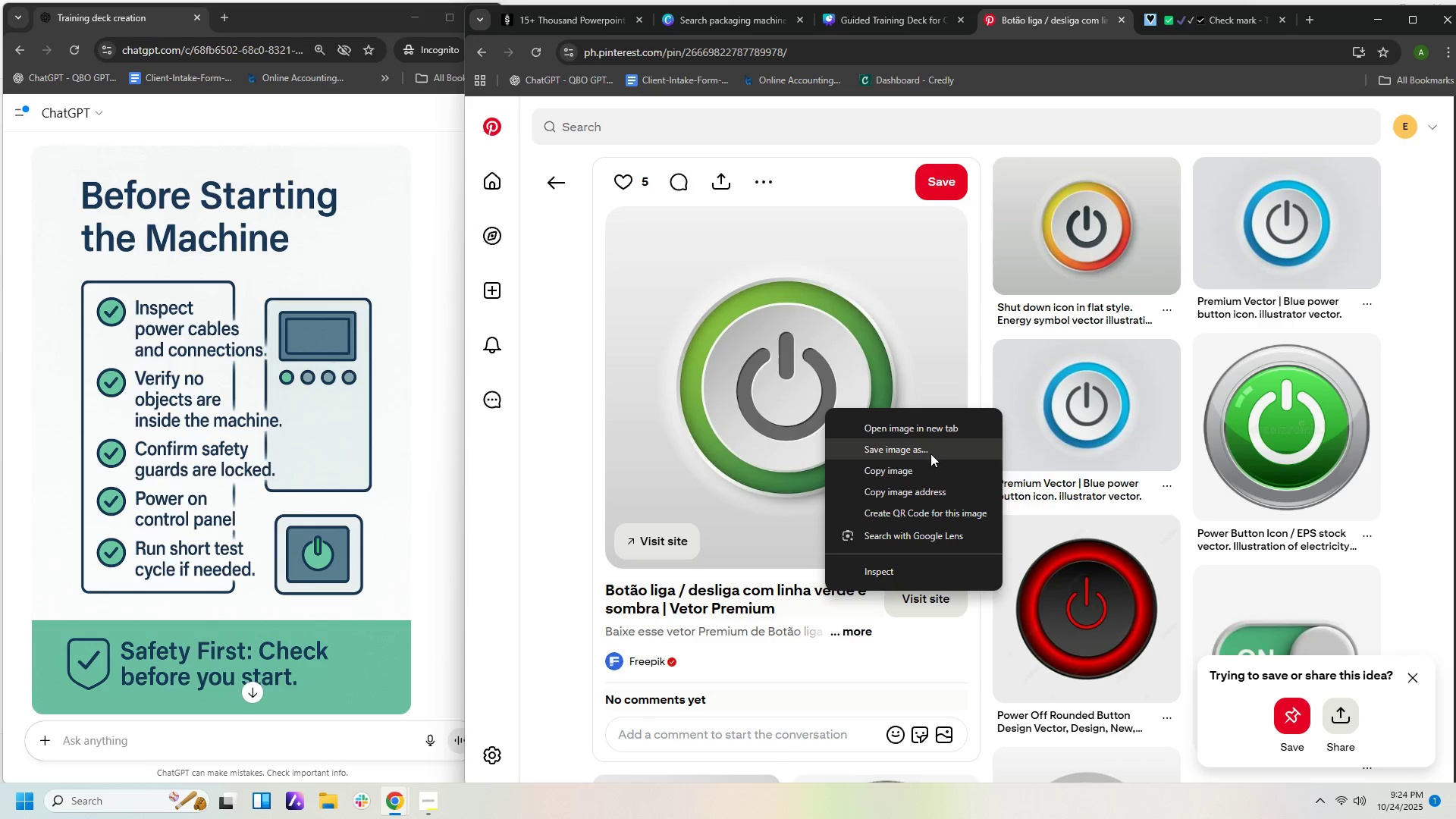 
left_click([933, 471])
 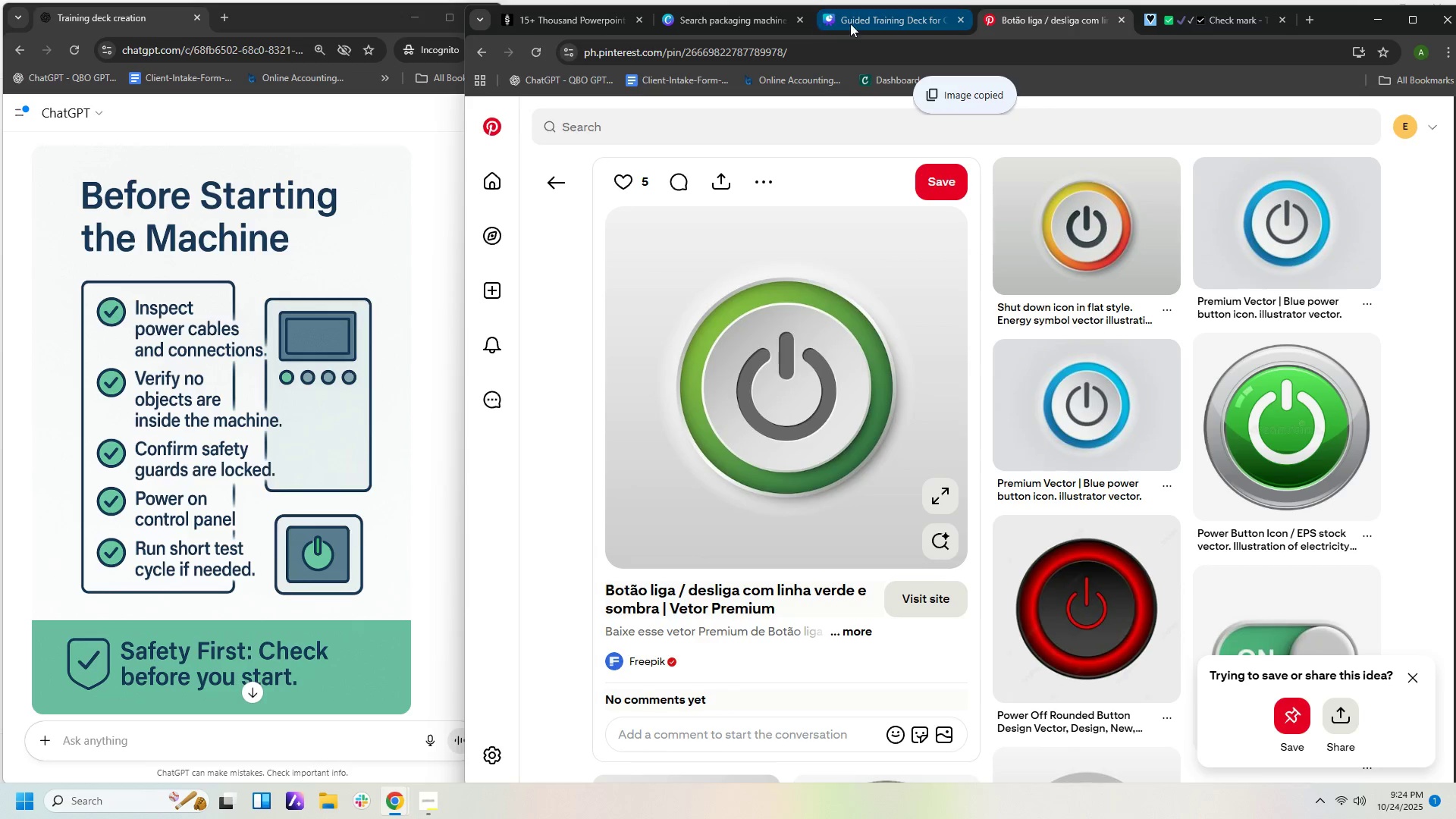 
left_click([908, 20])
 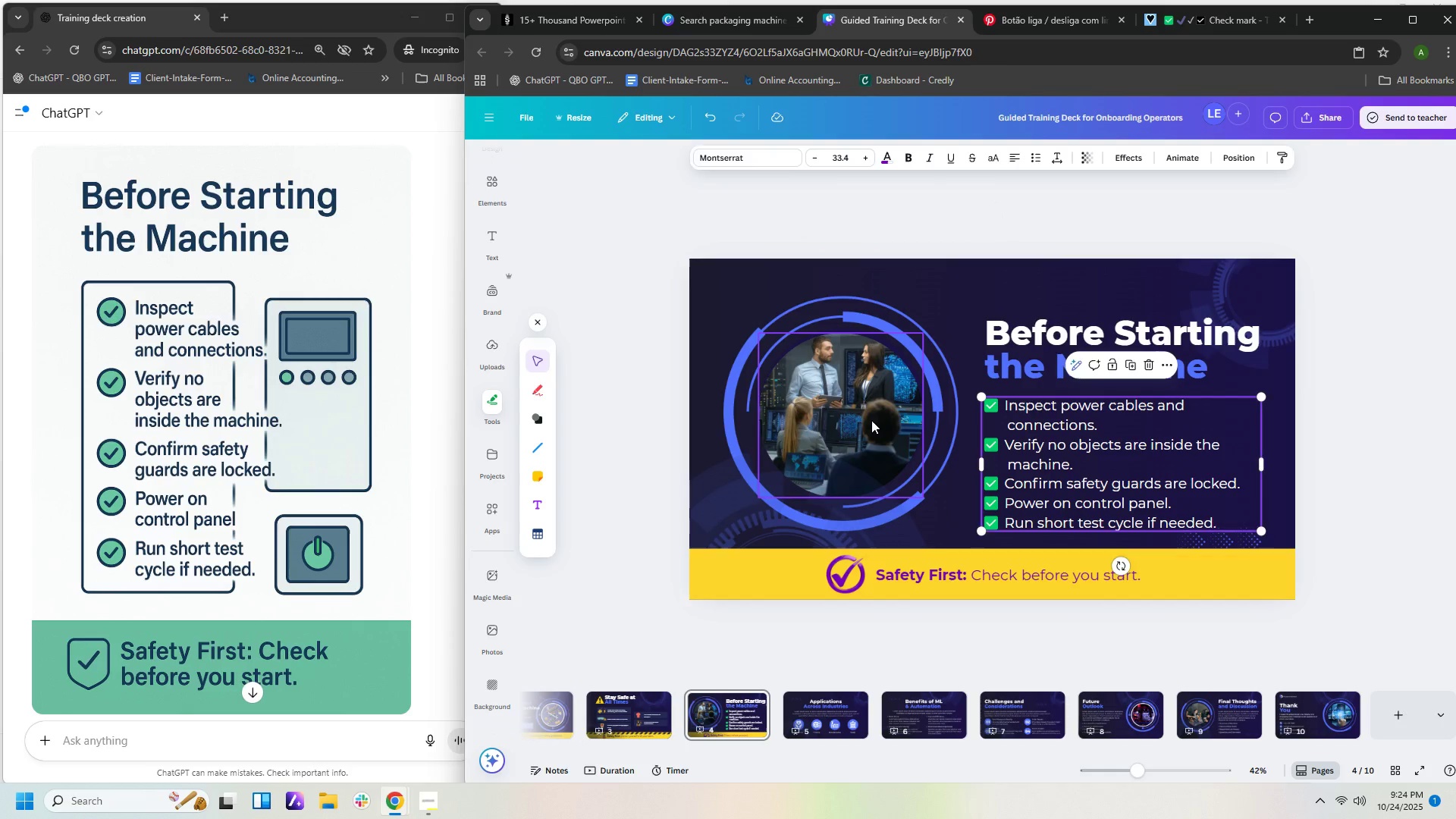 
left_click([871, 420])
 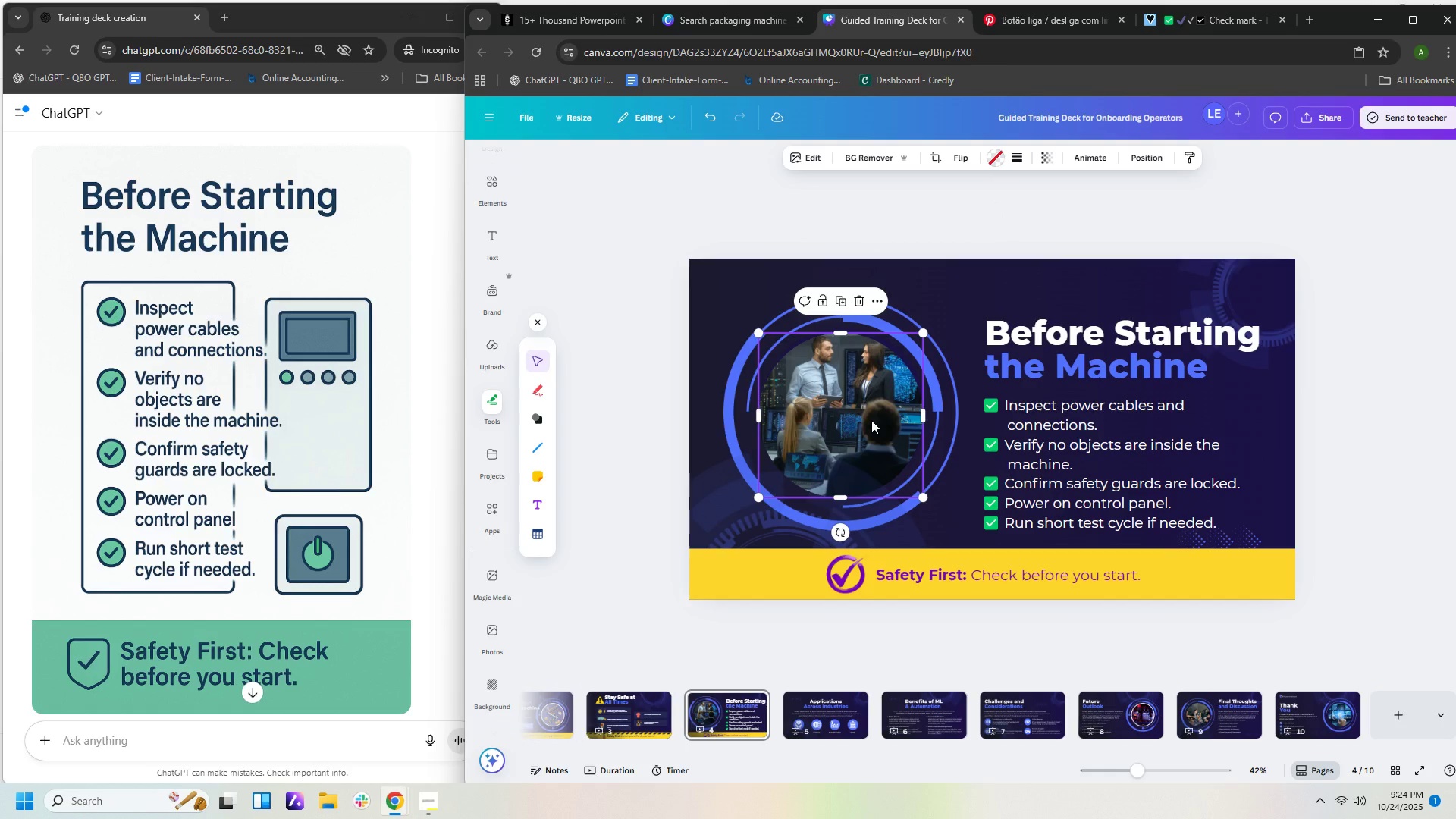 
key(Delete)
 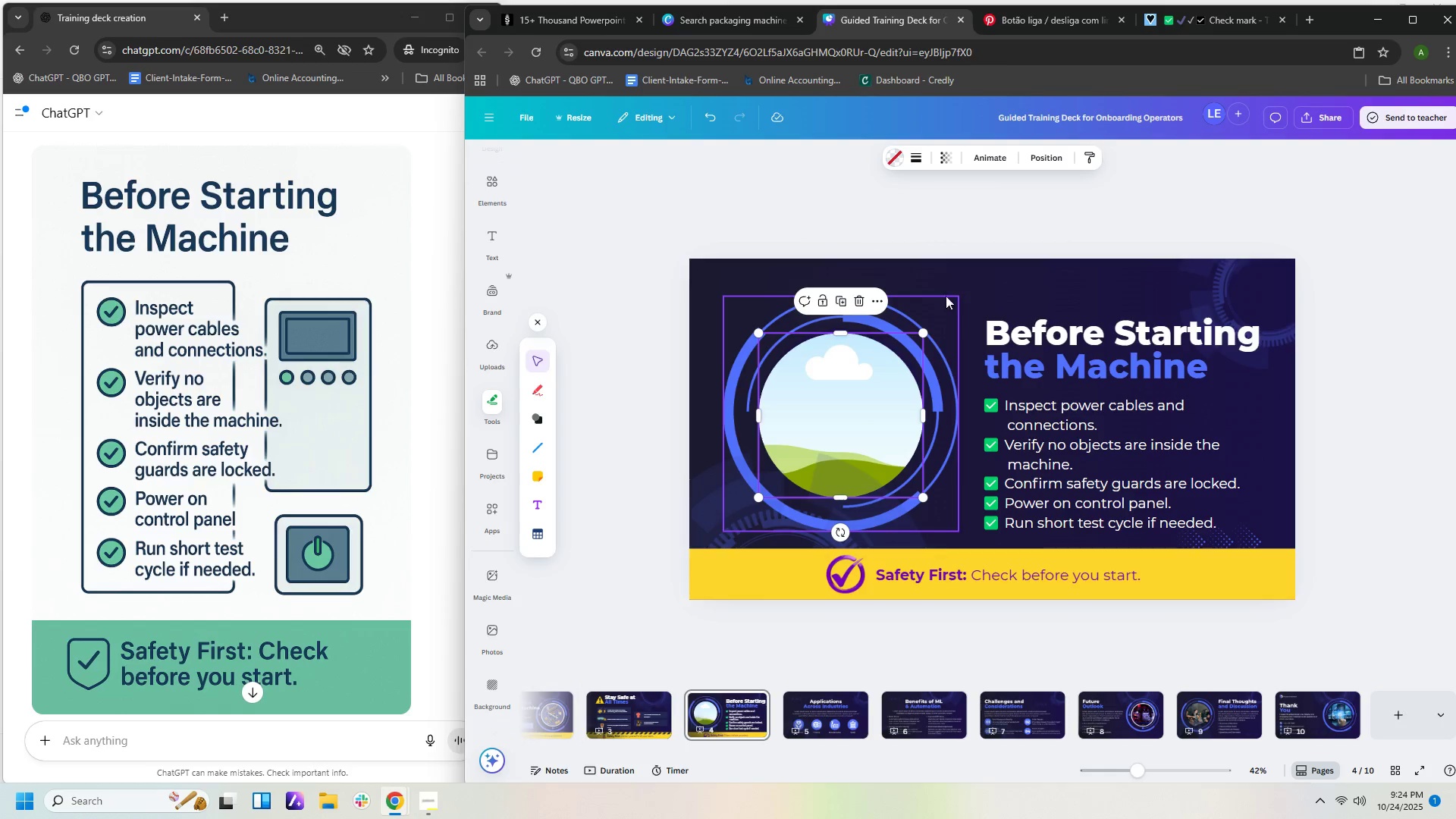 
right_click([960, 293])
 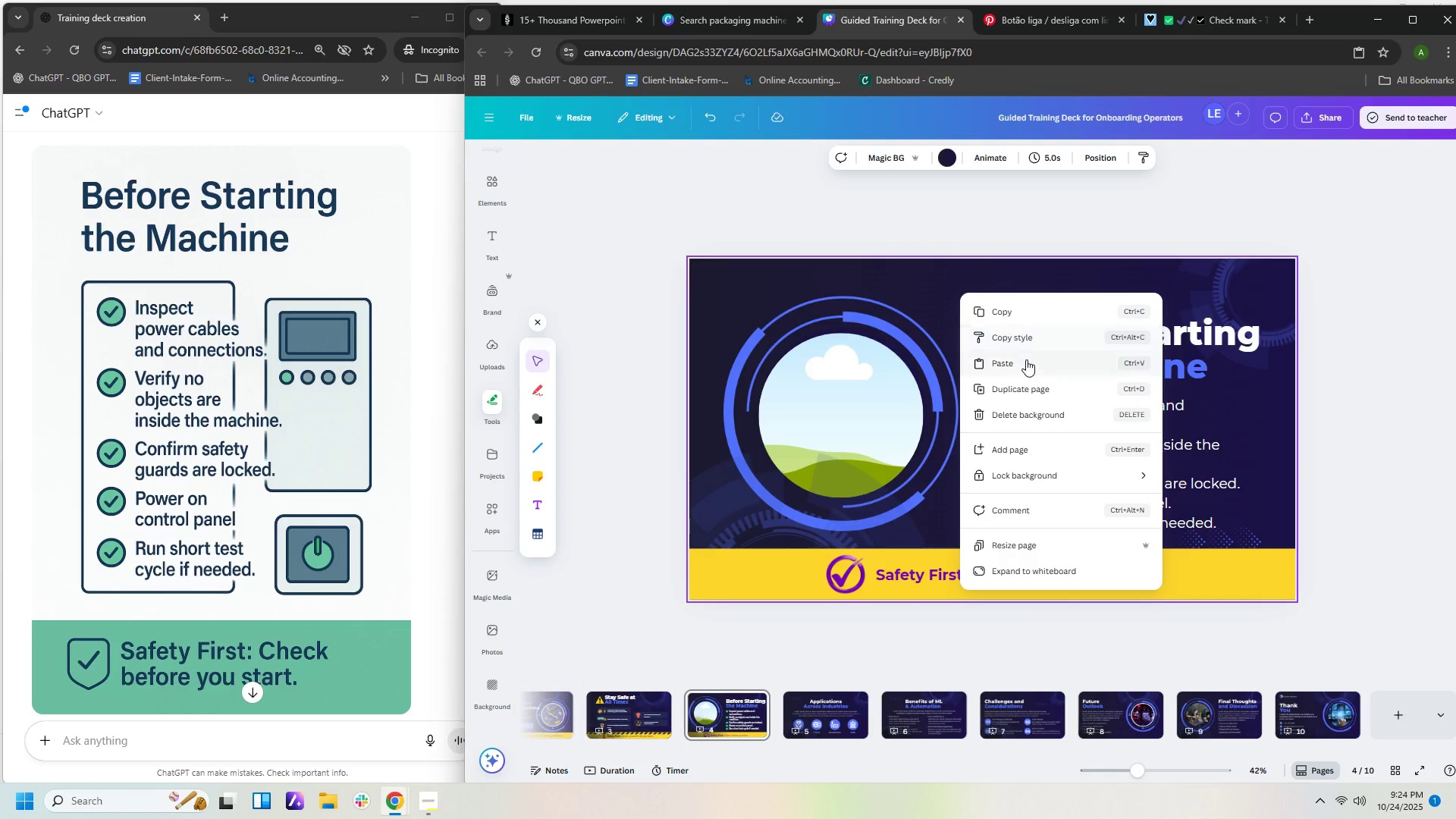 
left_click([1025, 360])
 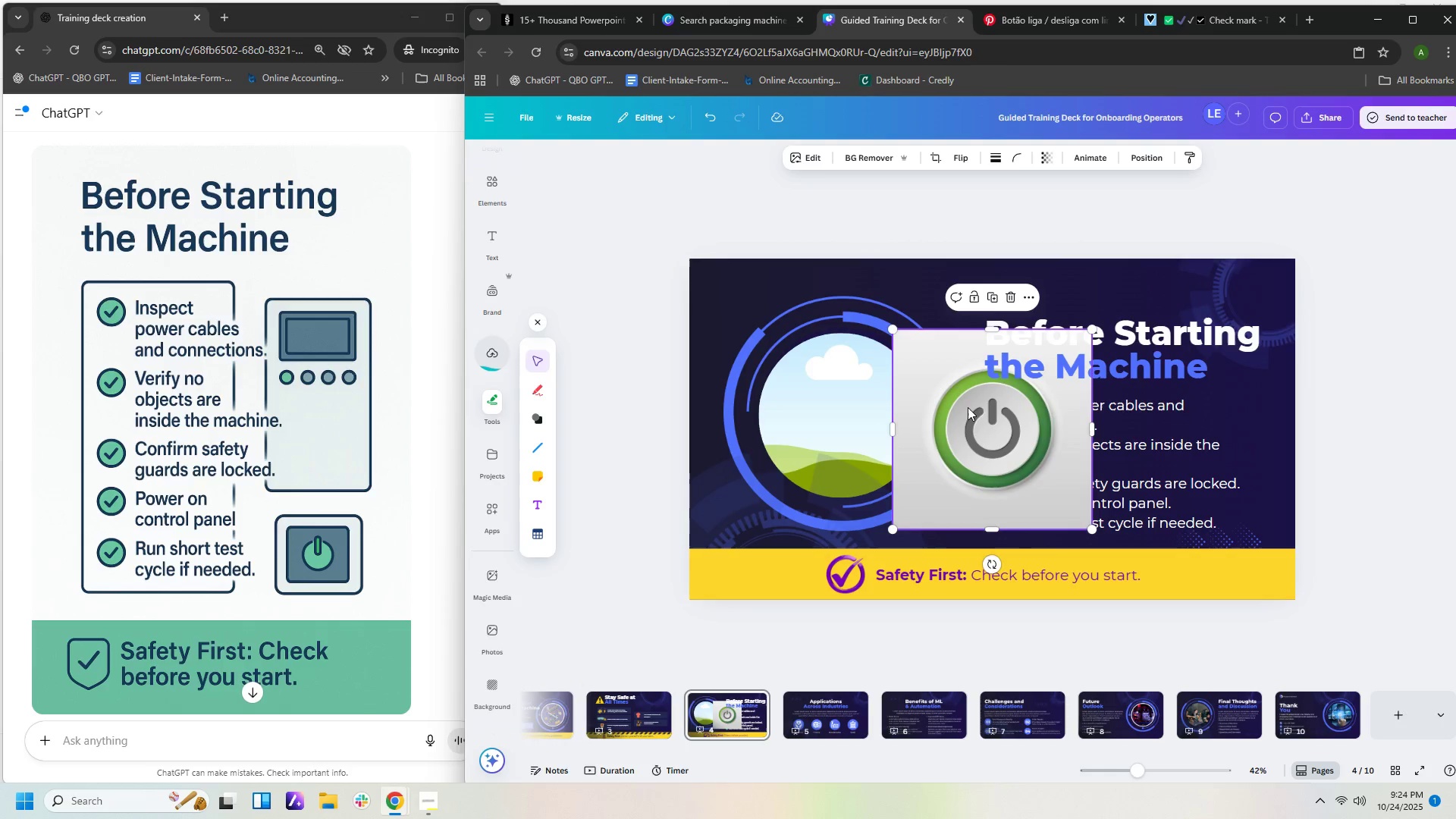 
left_click_drag(start_coordinate=[987, 420], to_coordinate=[826, 408])
 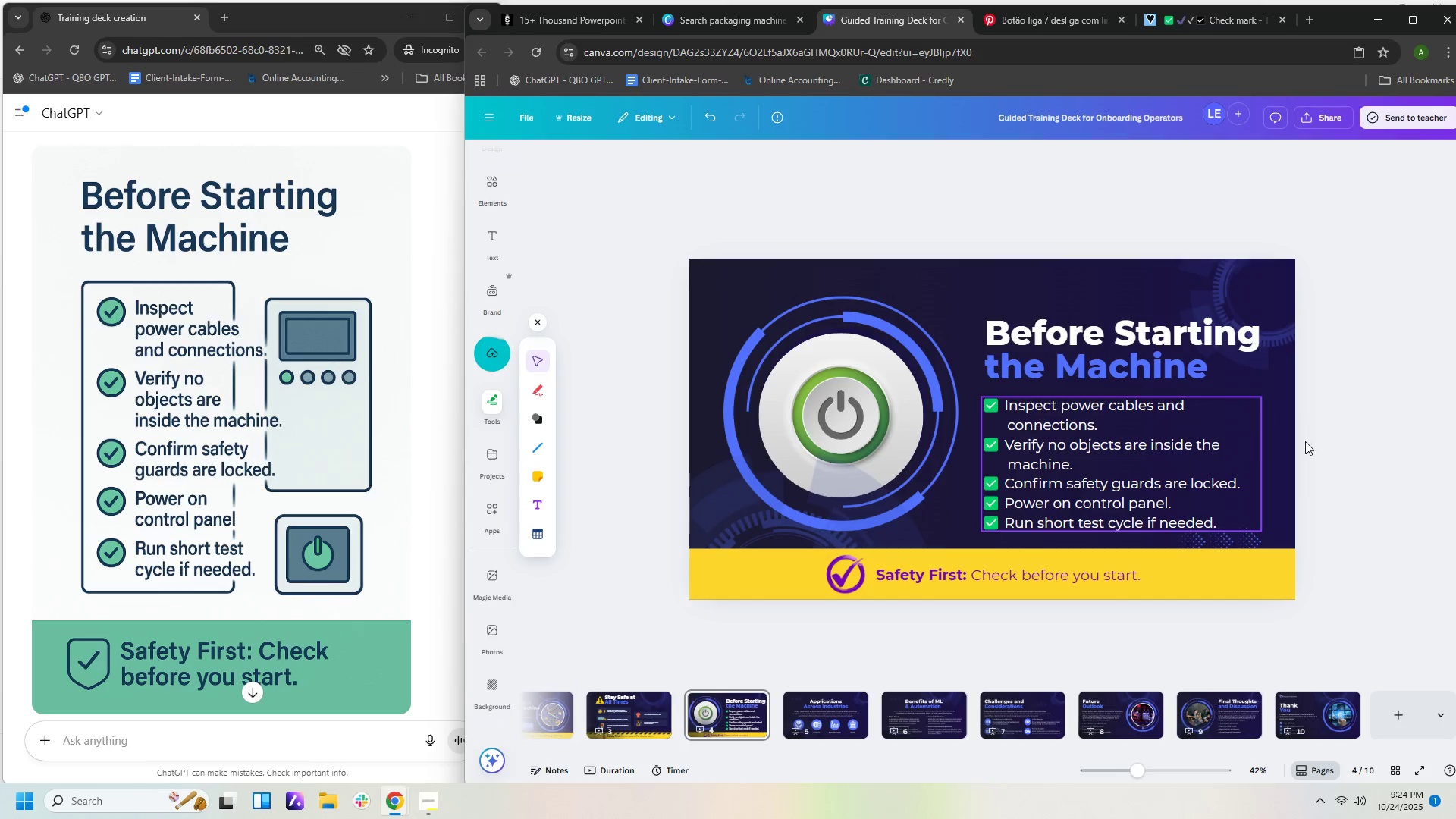 
left_click([1373, 457])
 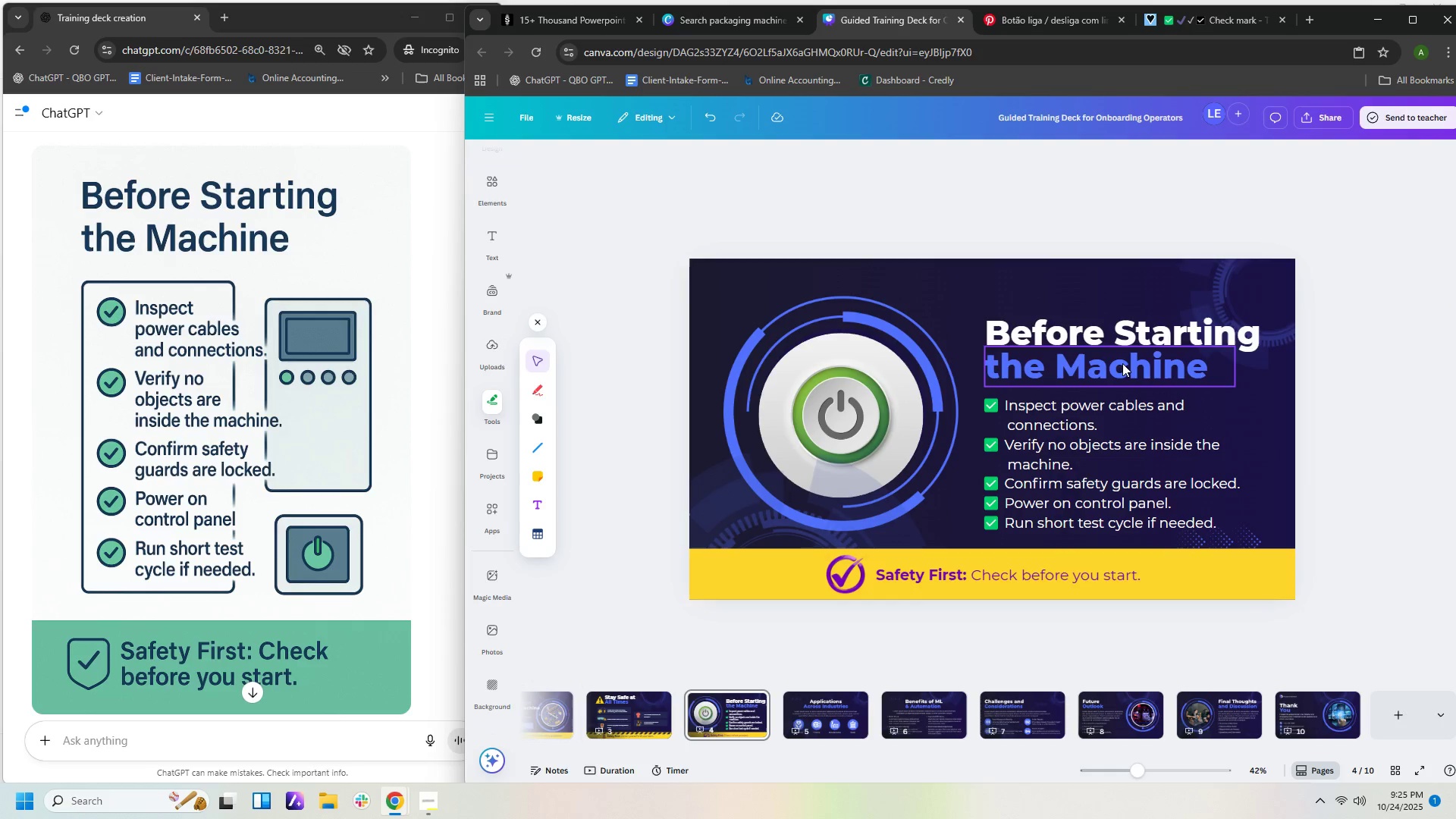 
wait(6.92)
 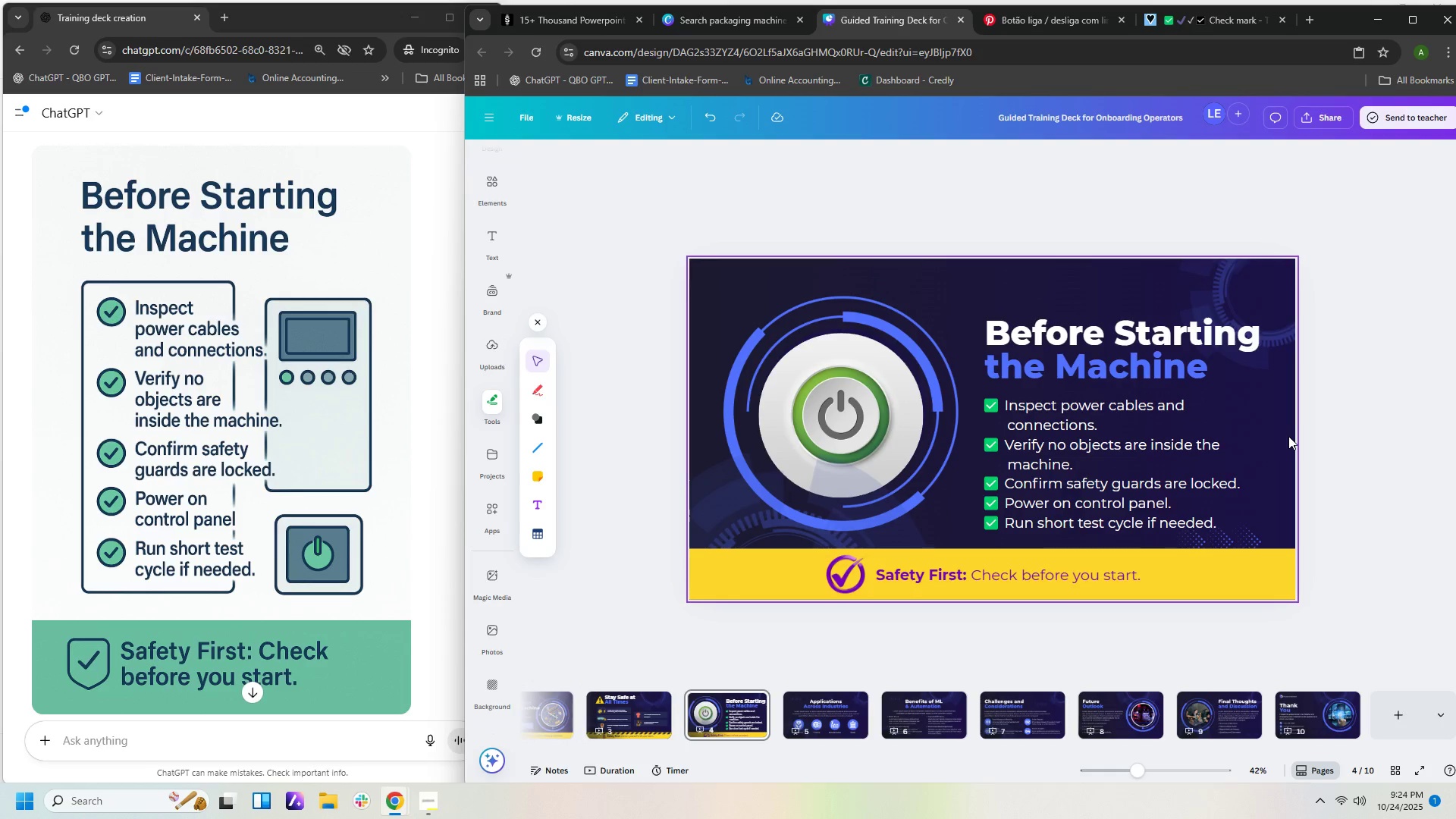 
double_click([978, 571])
 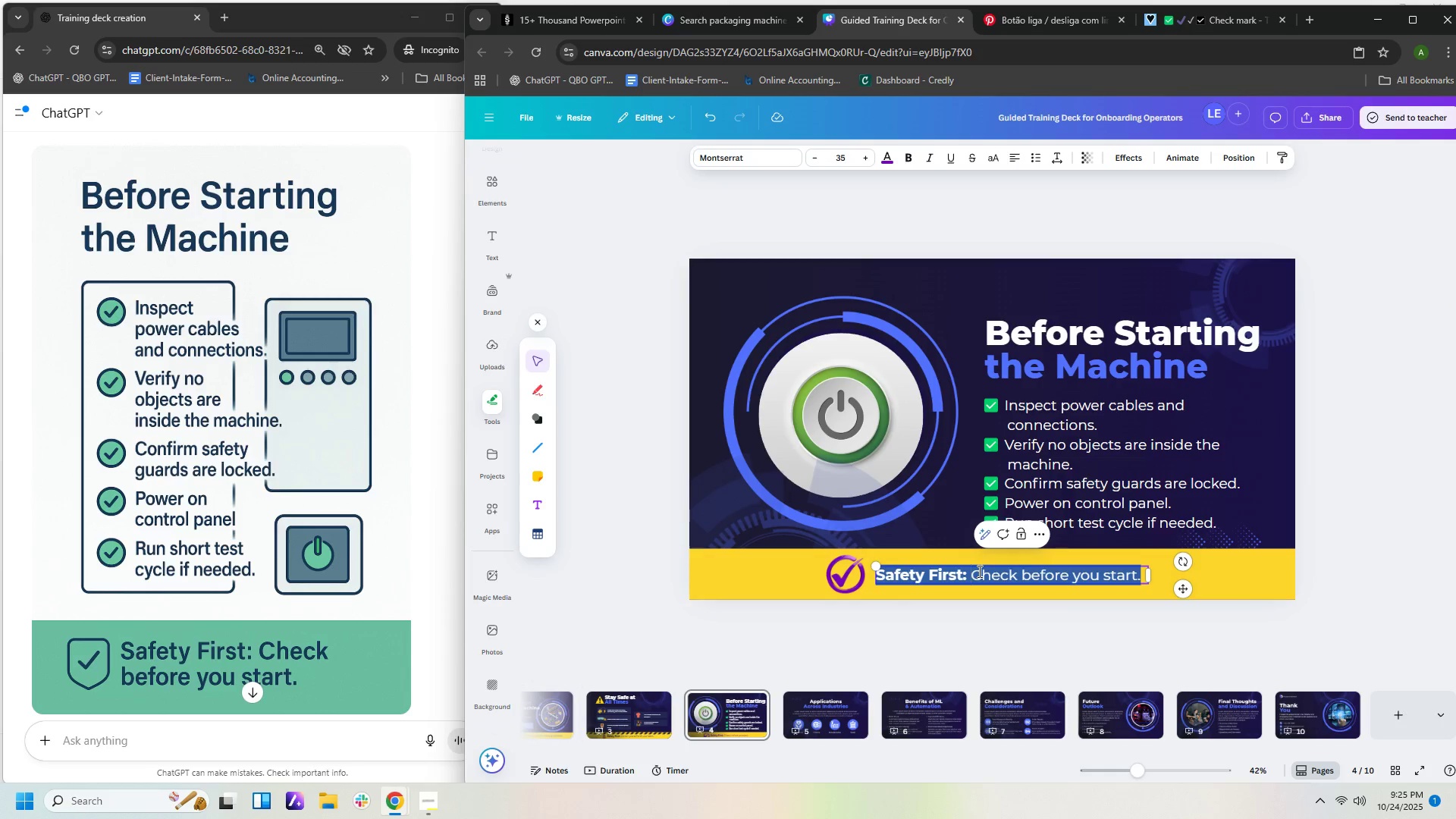 
triple_click([978, 571])
 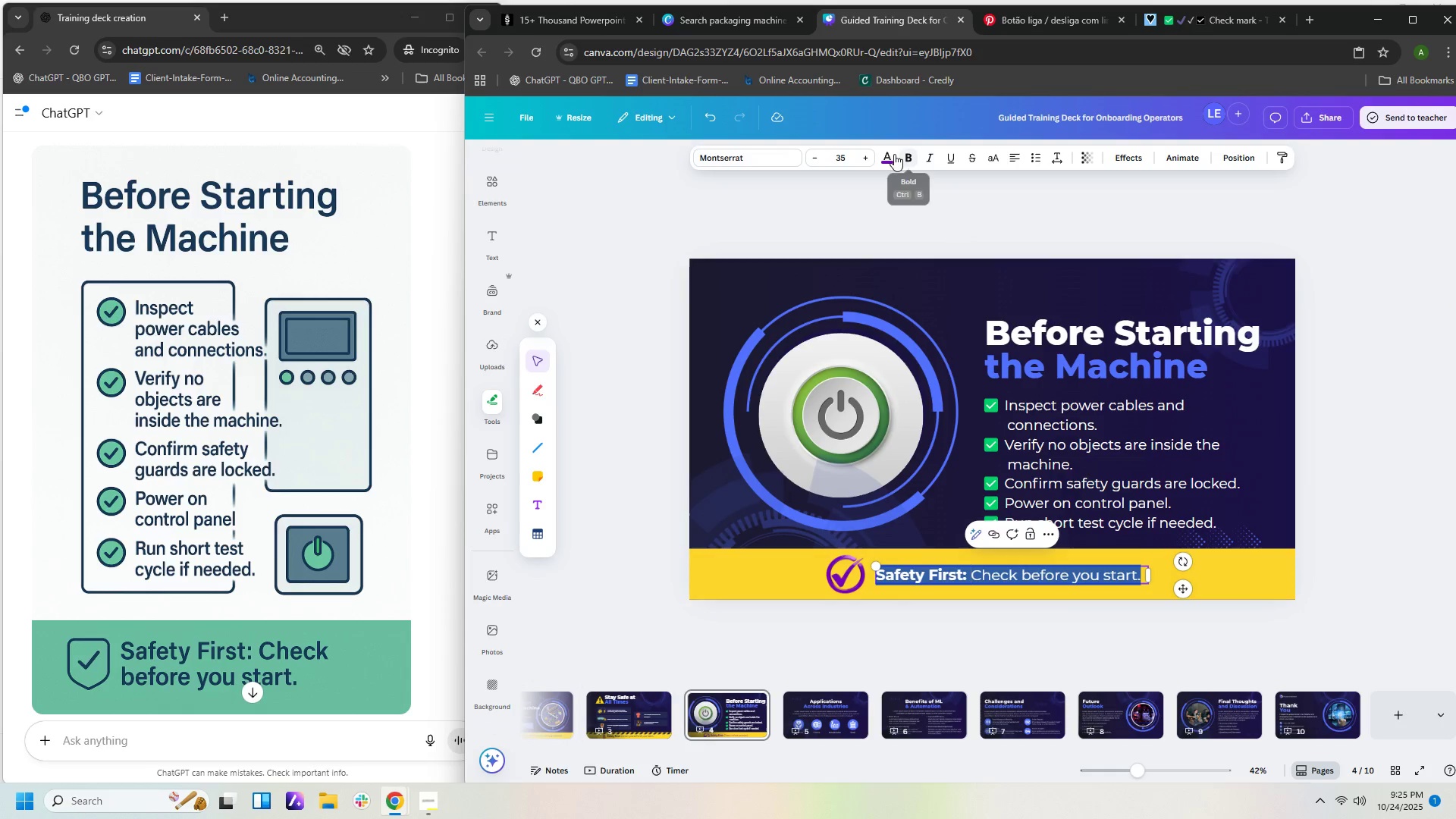 
left_click([887, 158])
 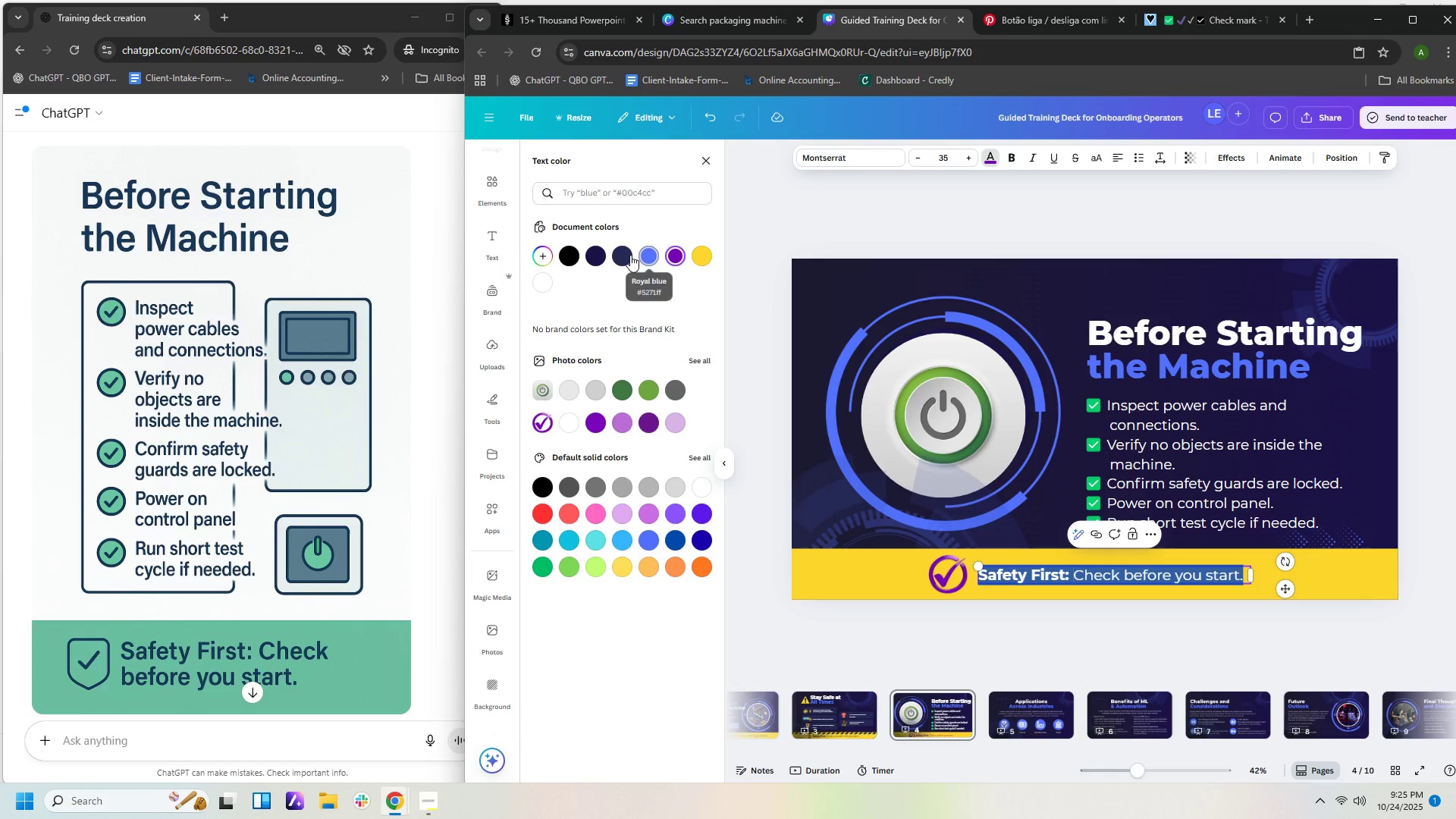 
left_click([603, 250])
 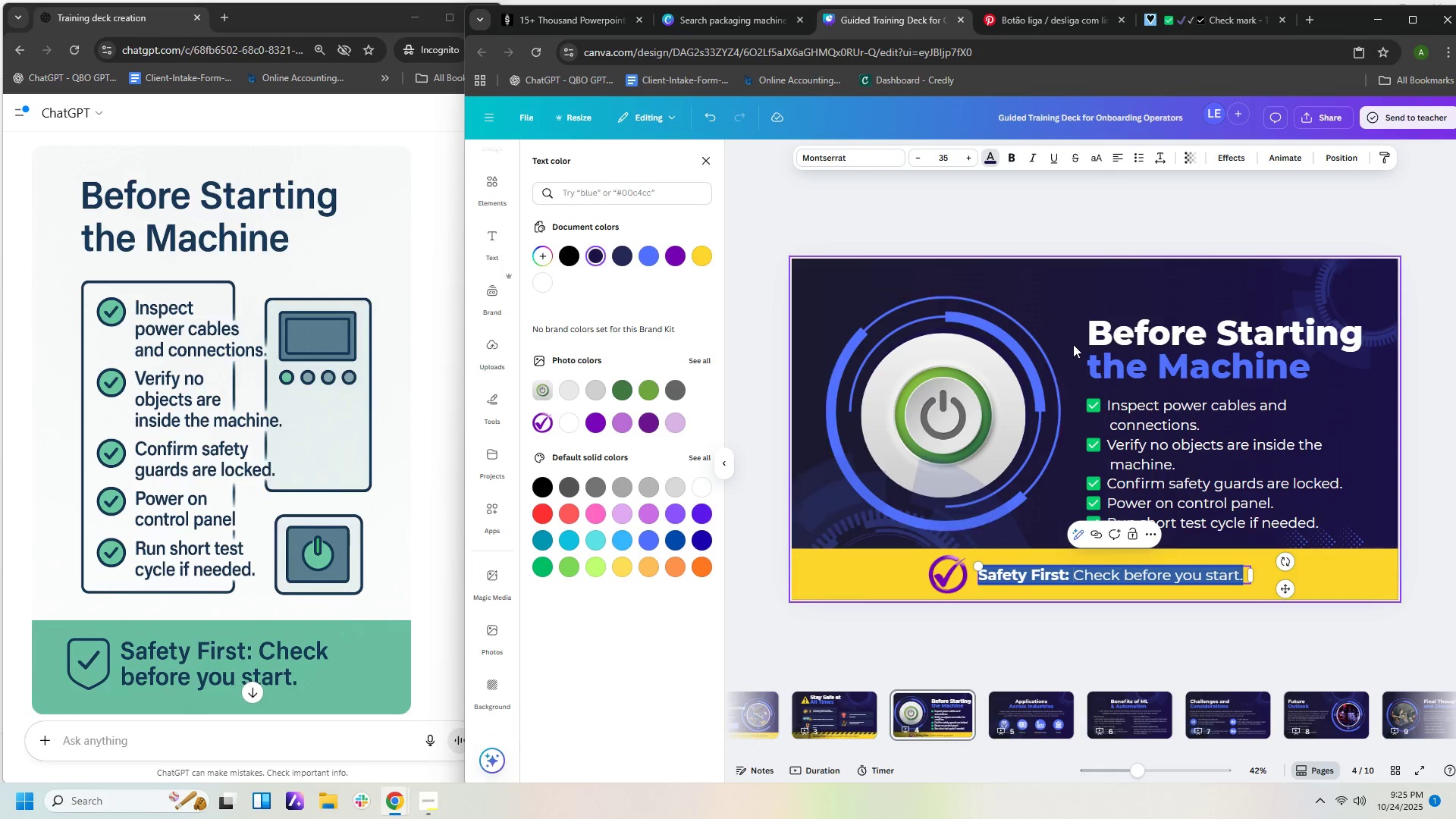 
left_click([1073, 344])
 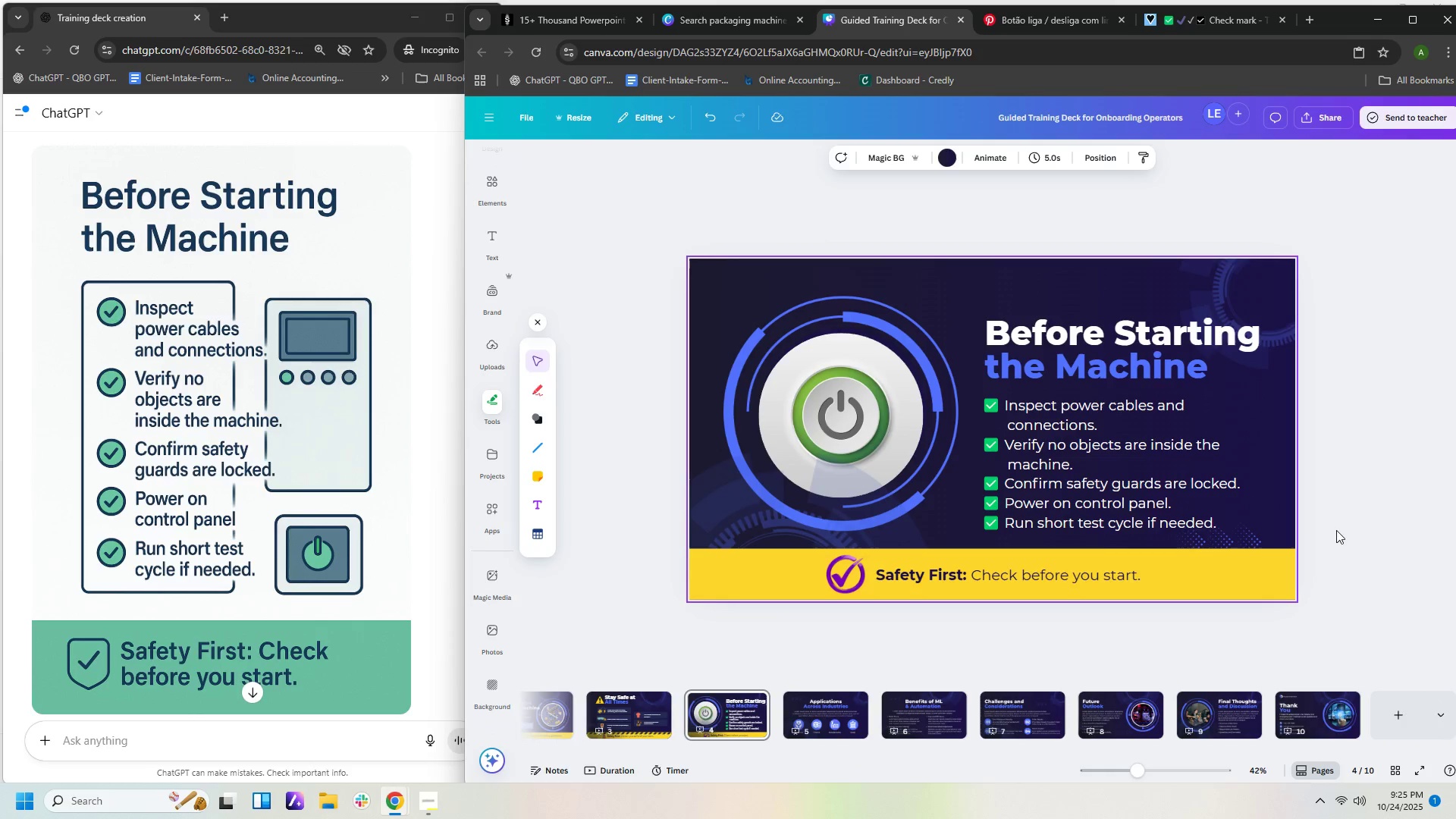 
left_click([1359, 538])
 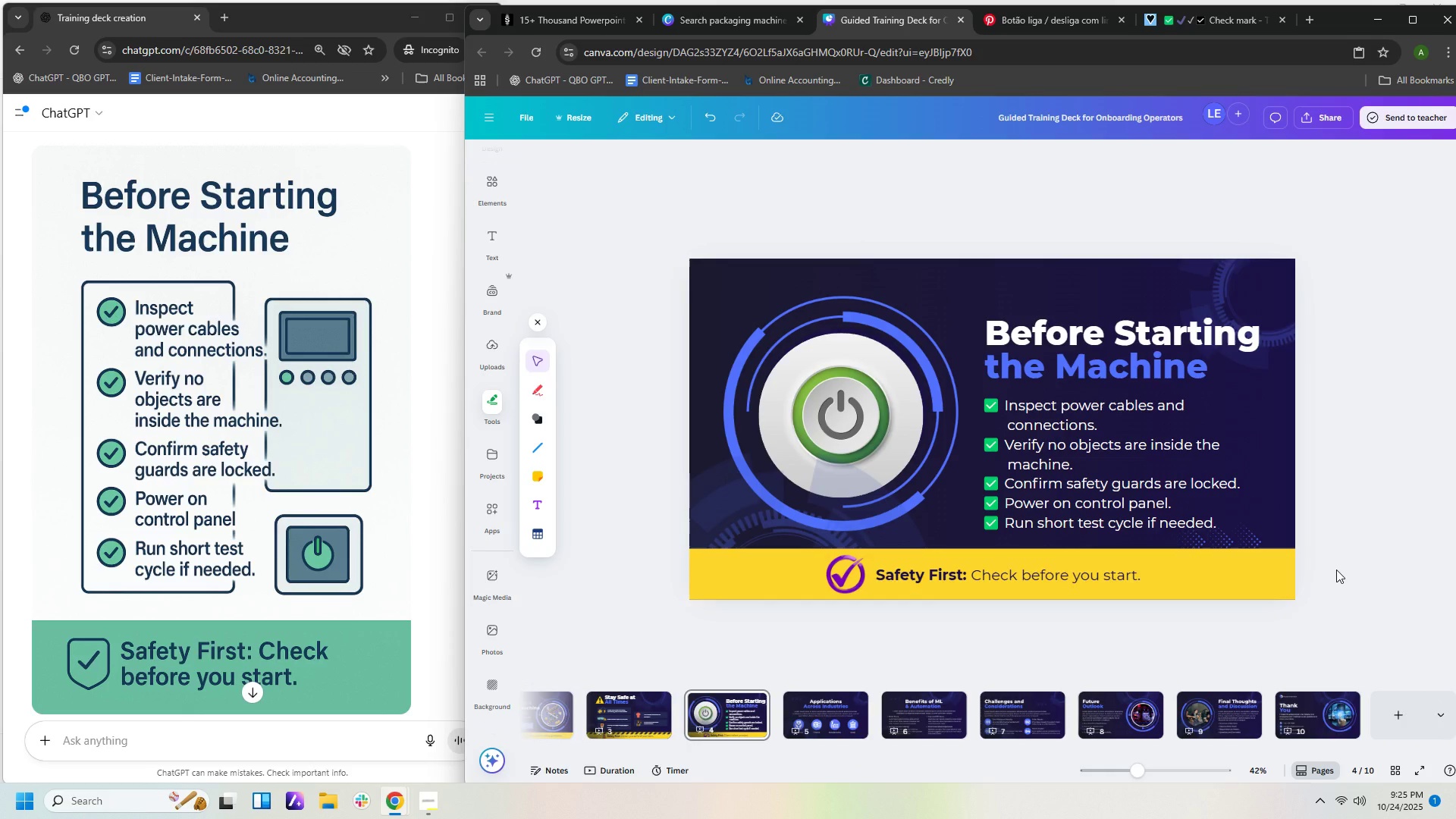 
wait(7.49)
 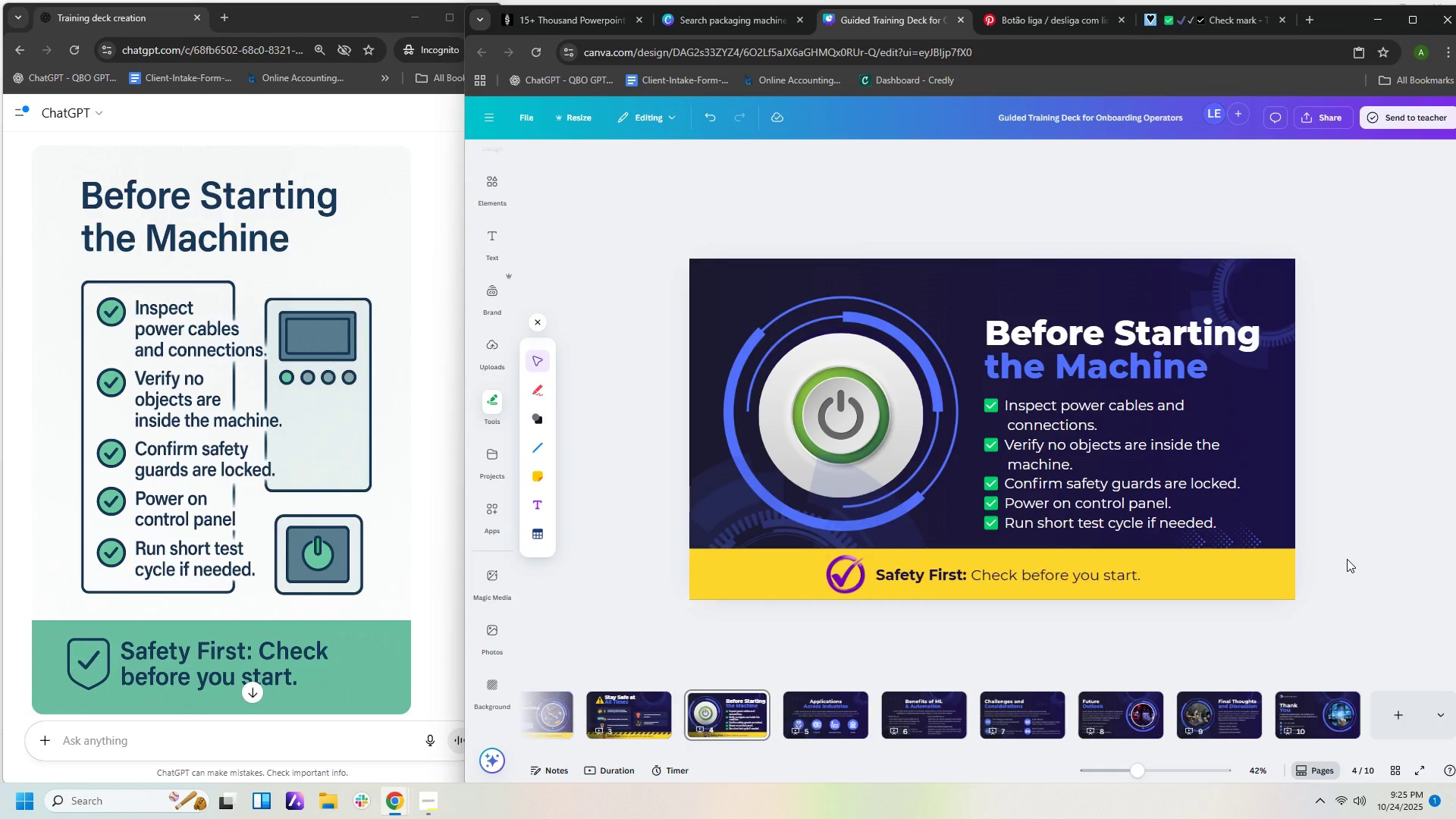 
left_click([846, 577])
 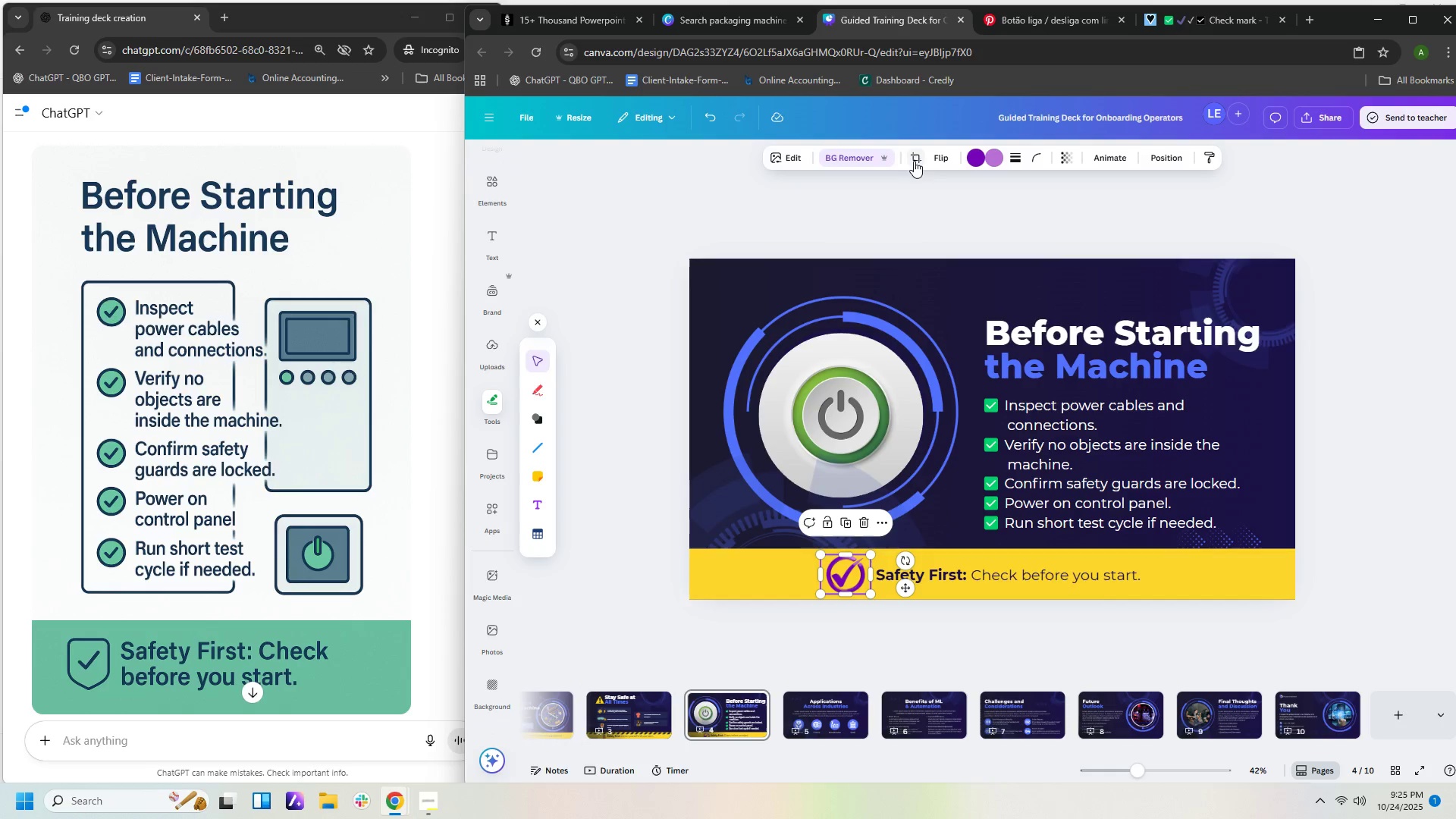 
left_click([974, 152])
 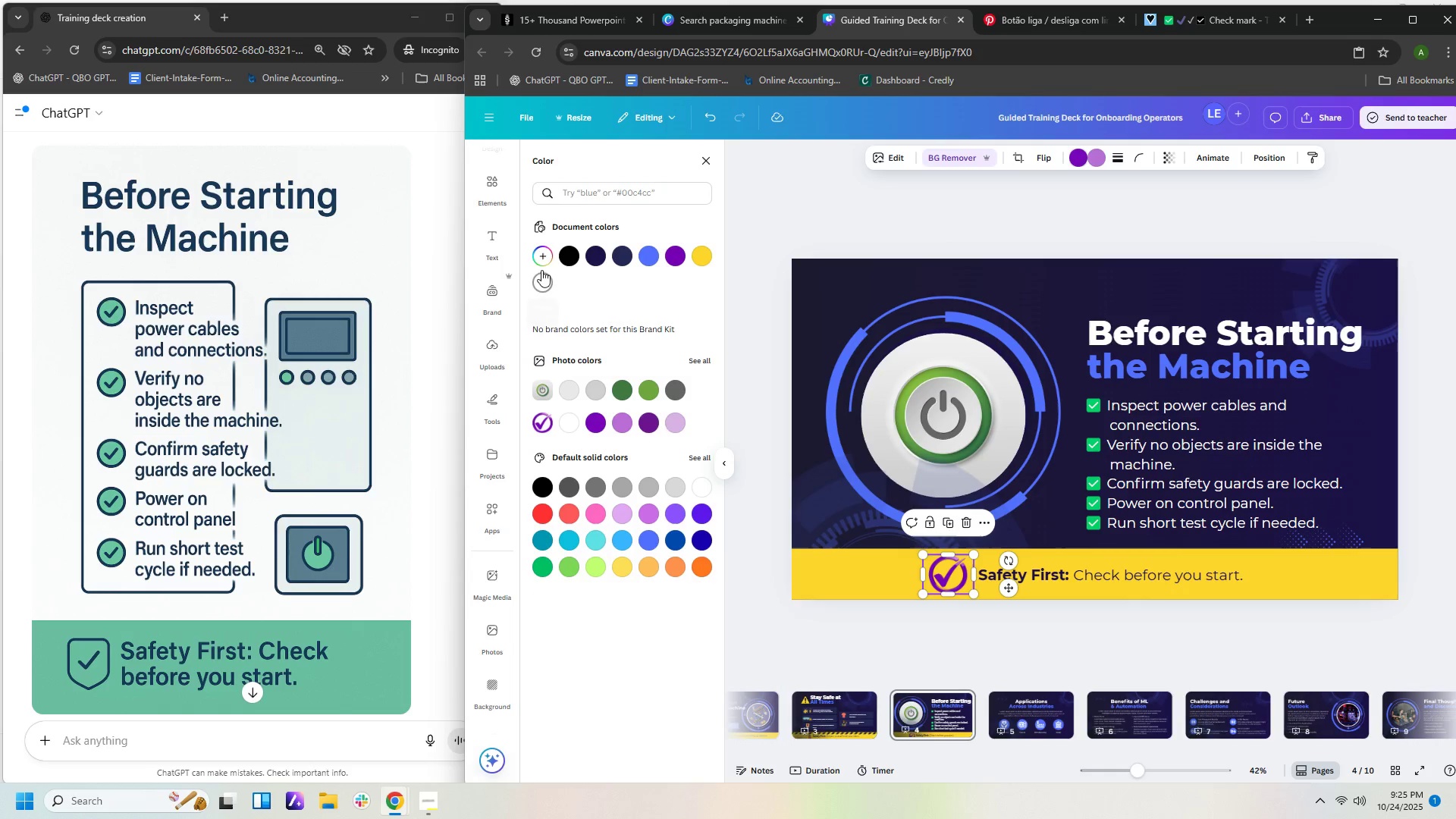 
left_click([545, 256])
 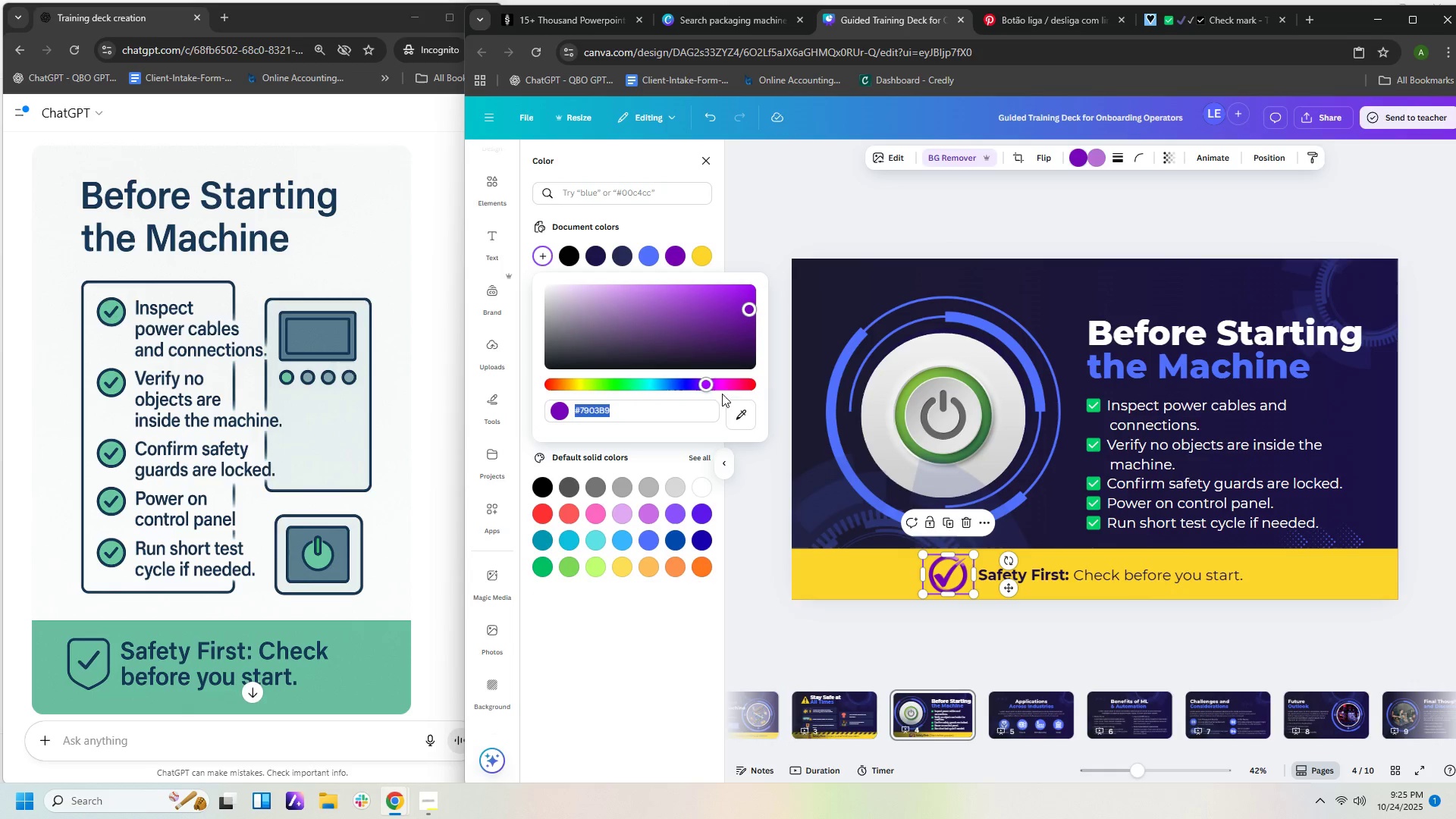 
left_click([745, 409])
 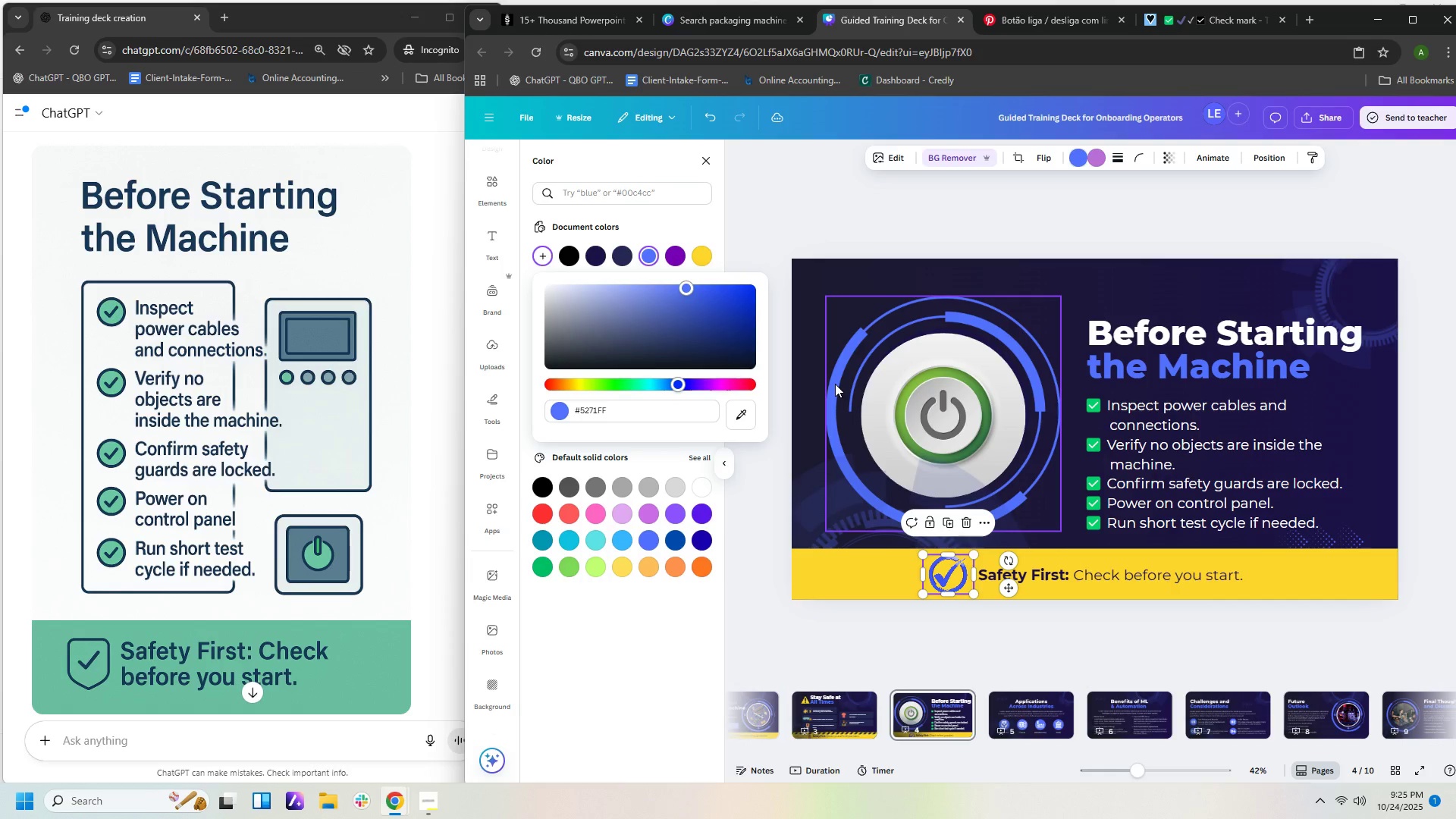 
left_click([736, 414])
 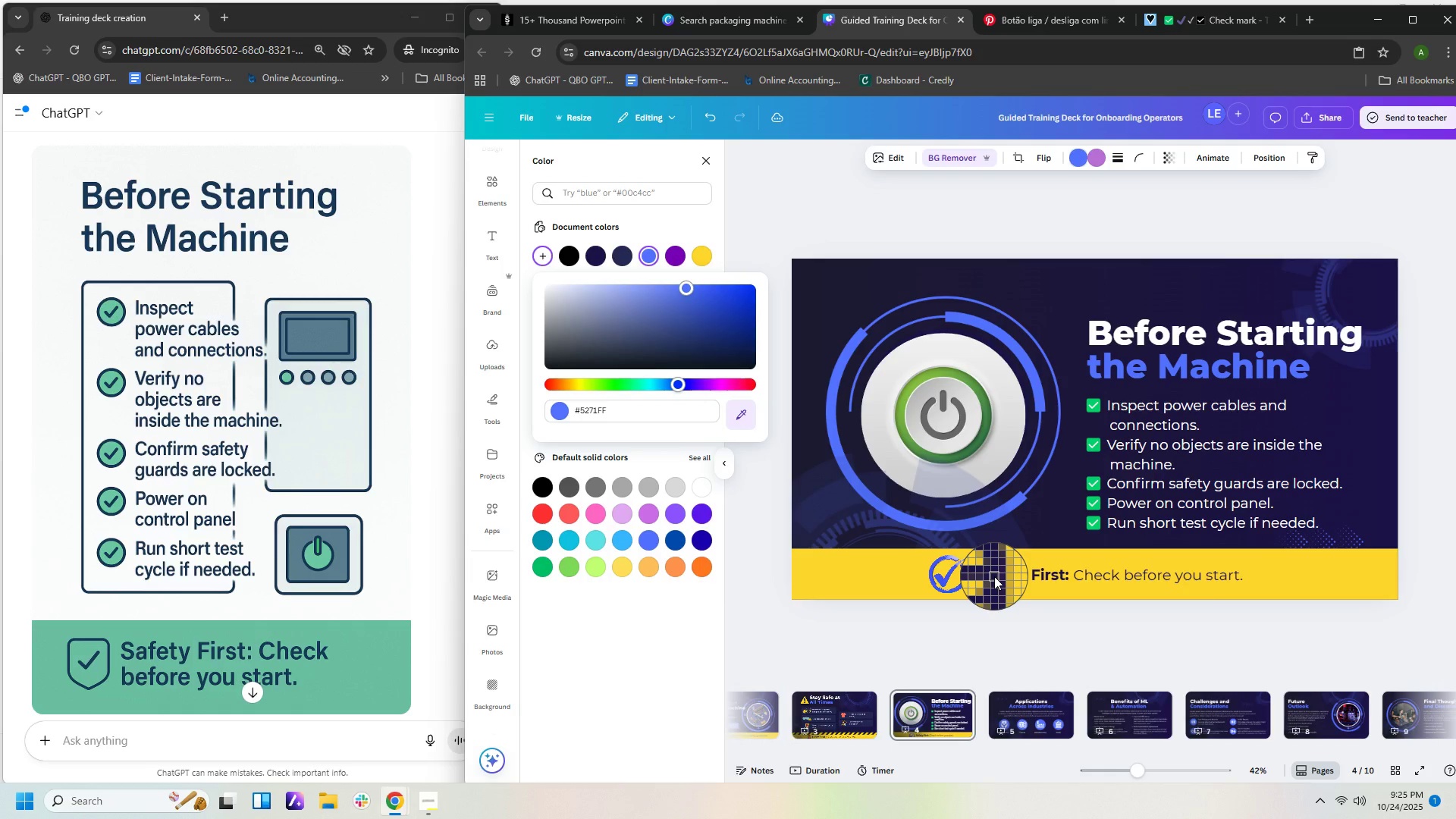 
left_click([994, 576])
 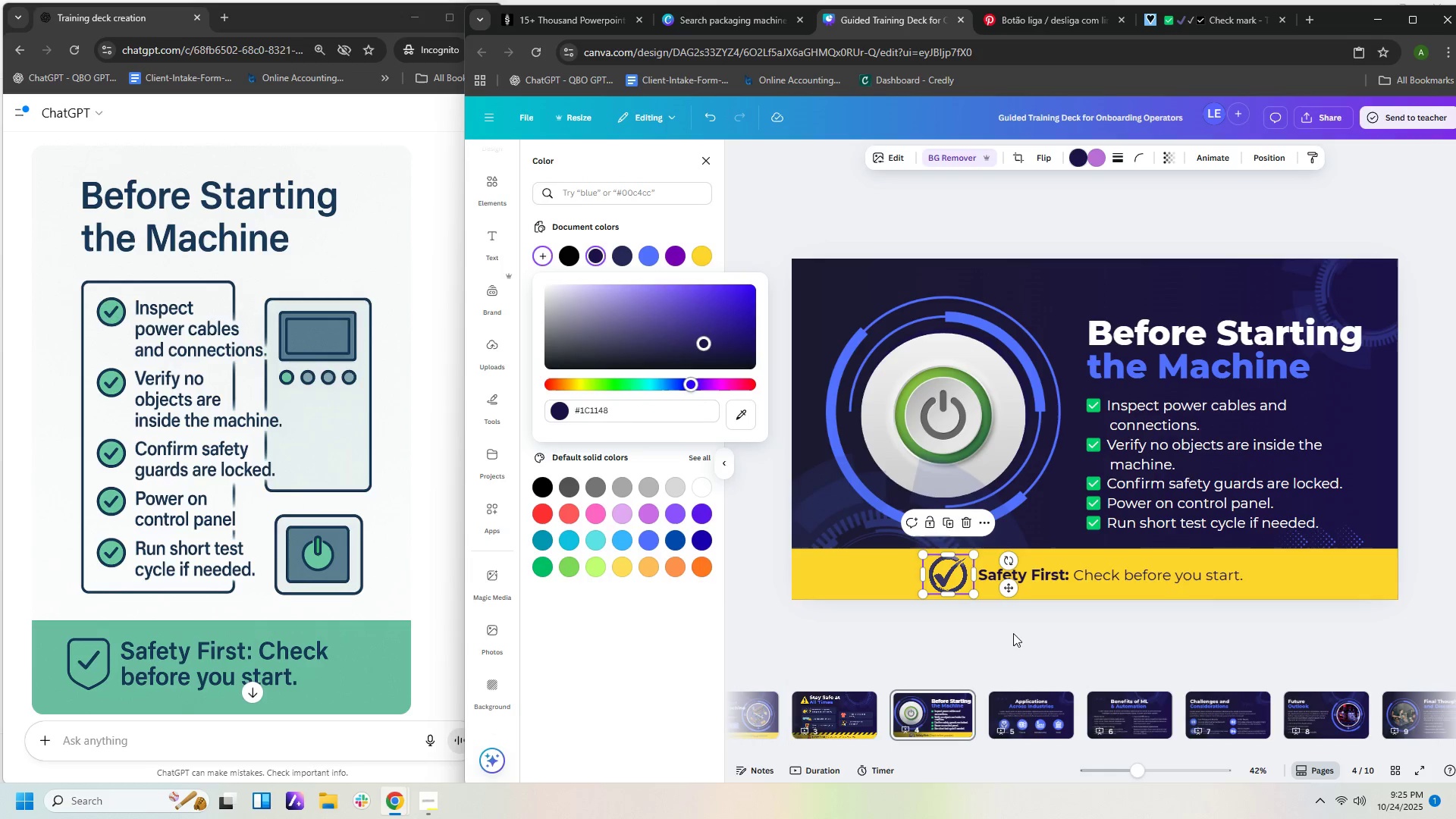 
left_click([1014, 635])
 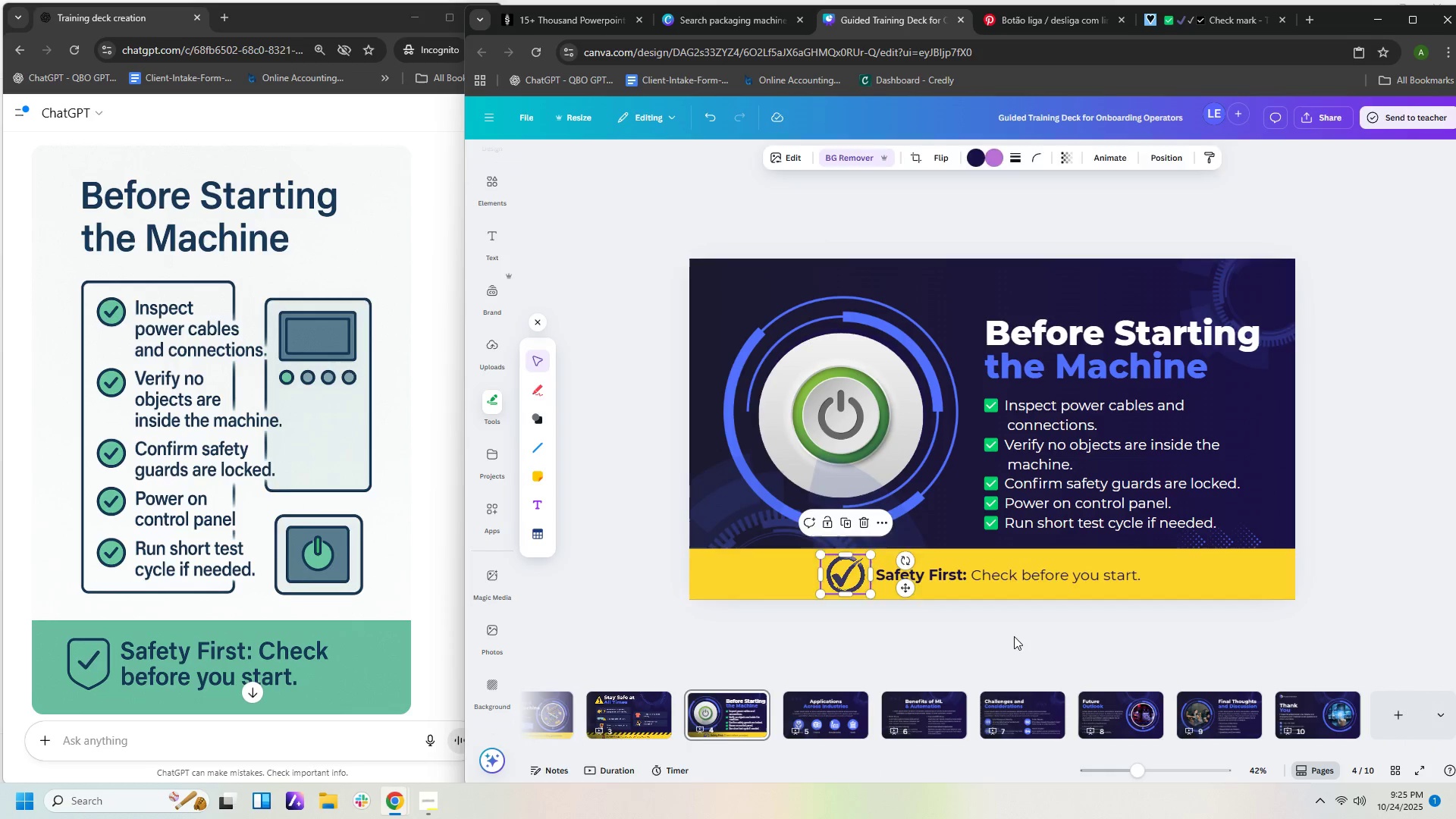 
left_click([1014, 636])
 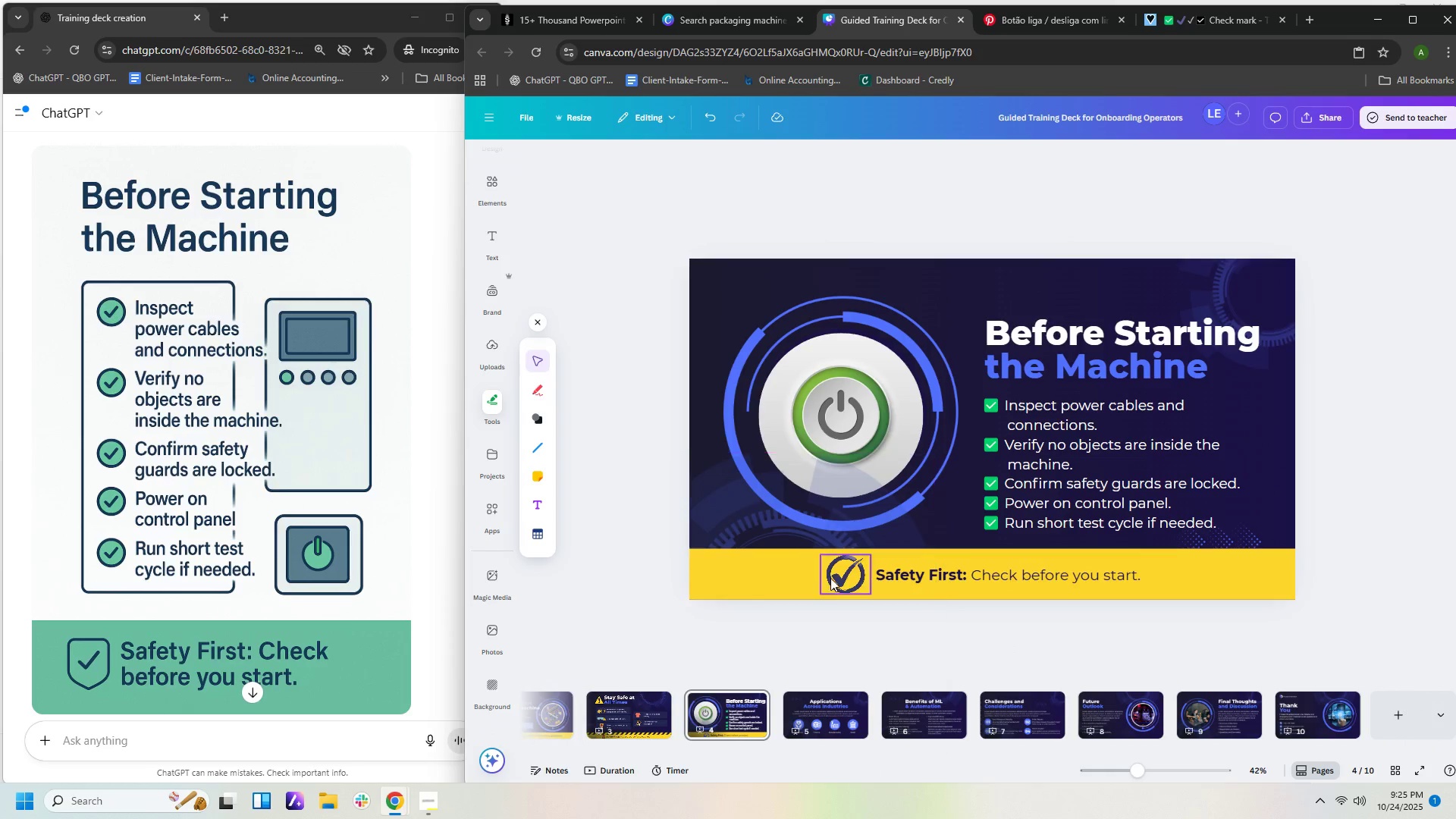 
left_click([833, 579])
 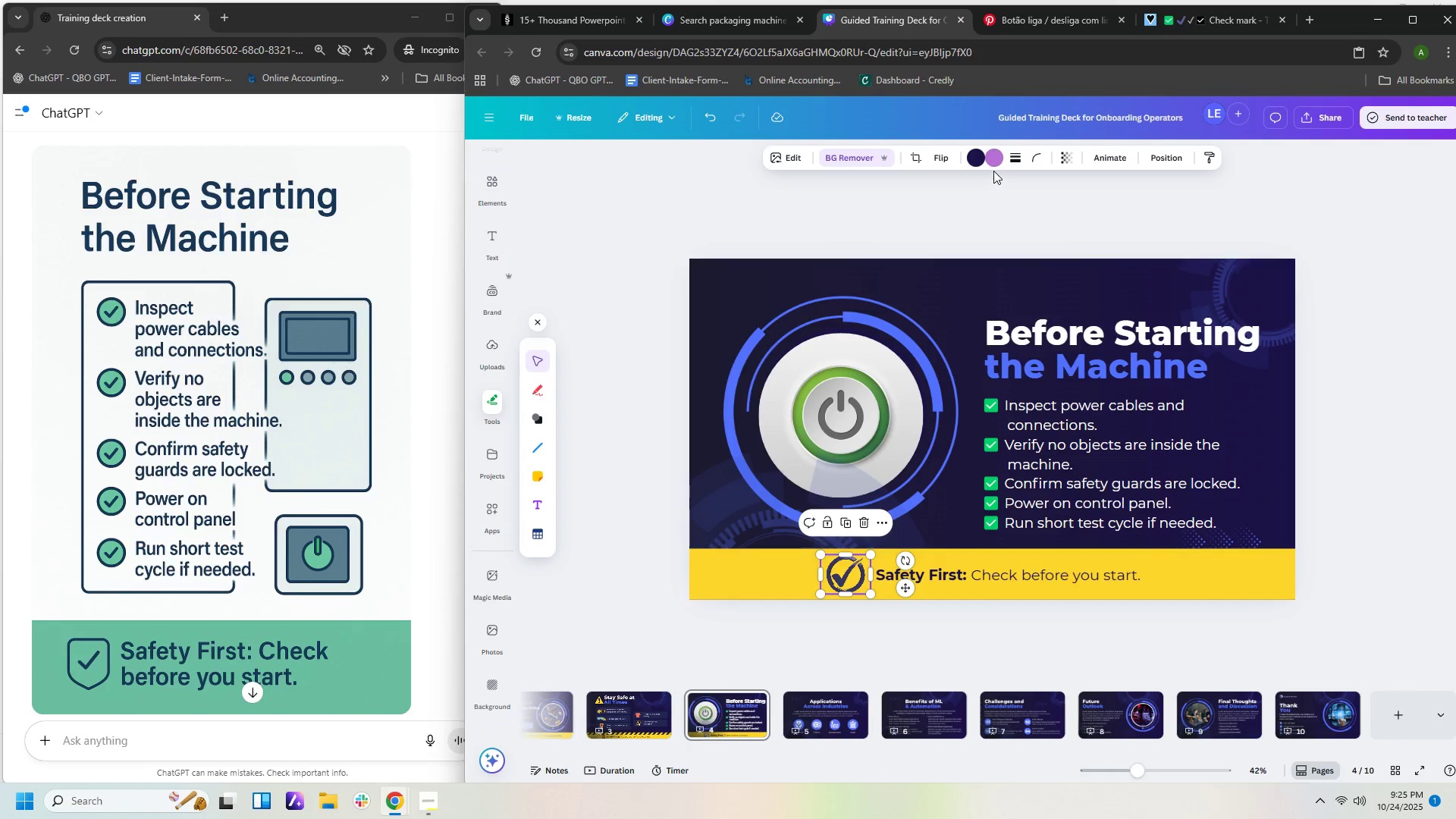 
left_click([993, 160])
 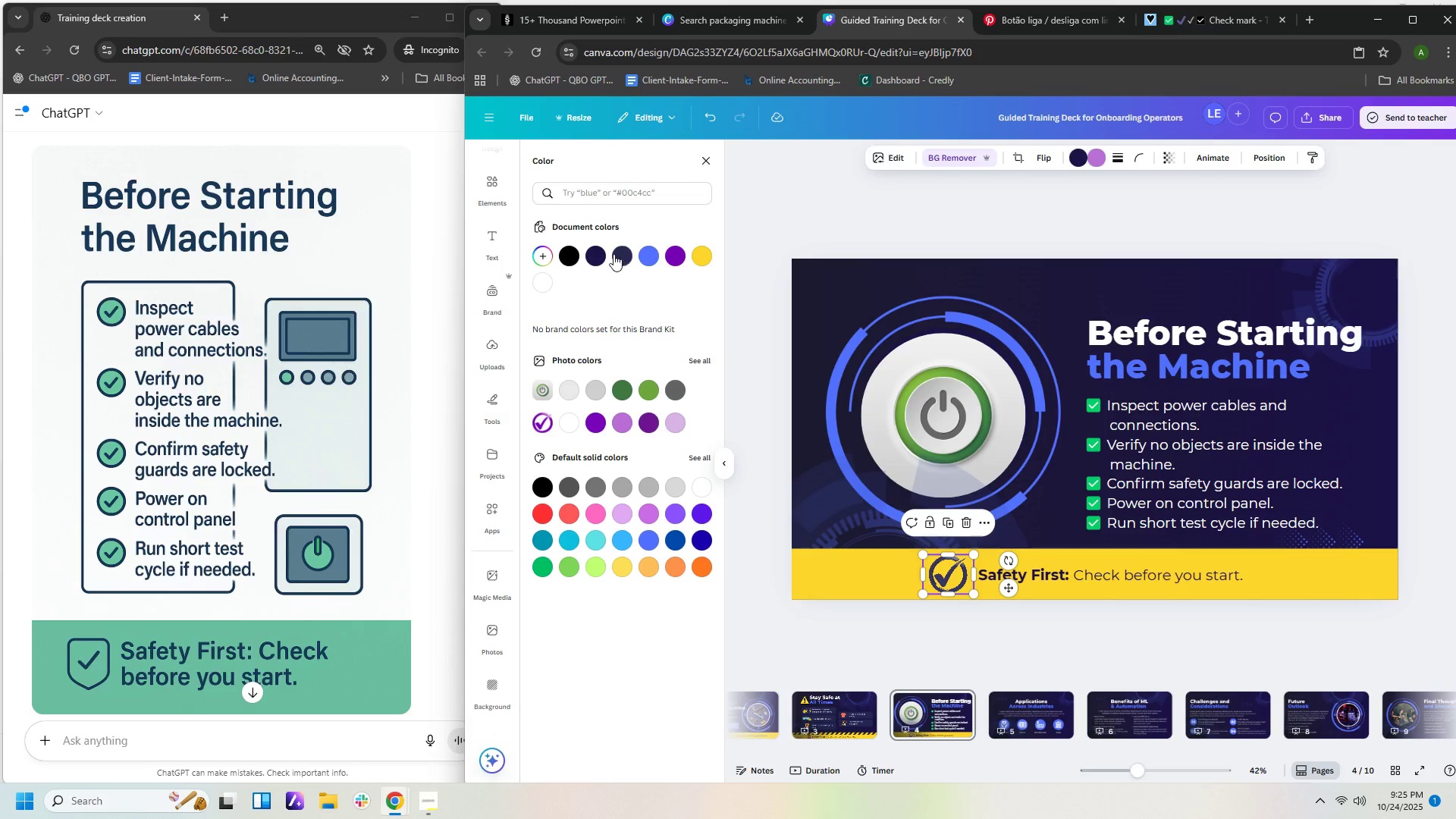 
left_click([596, 256])
 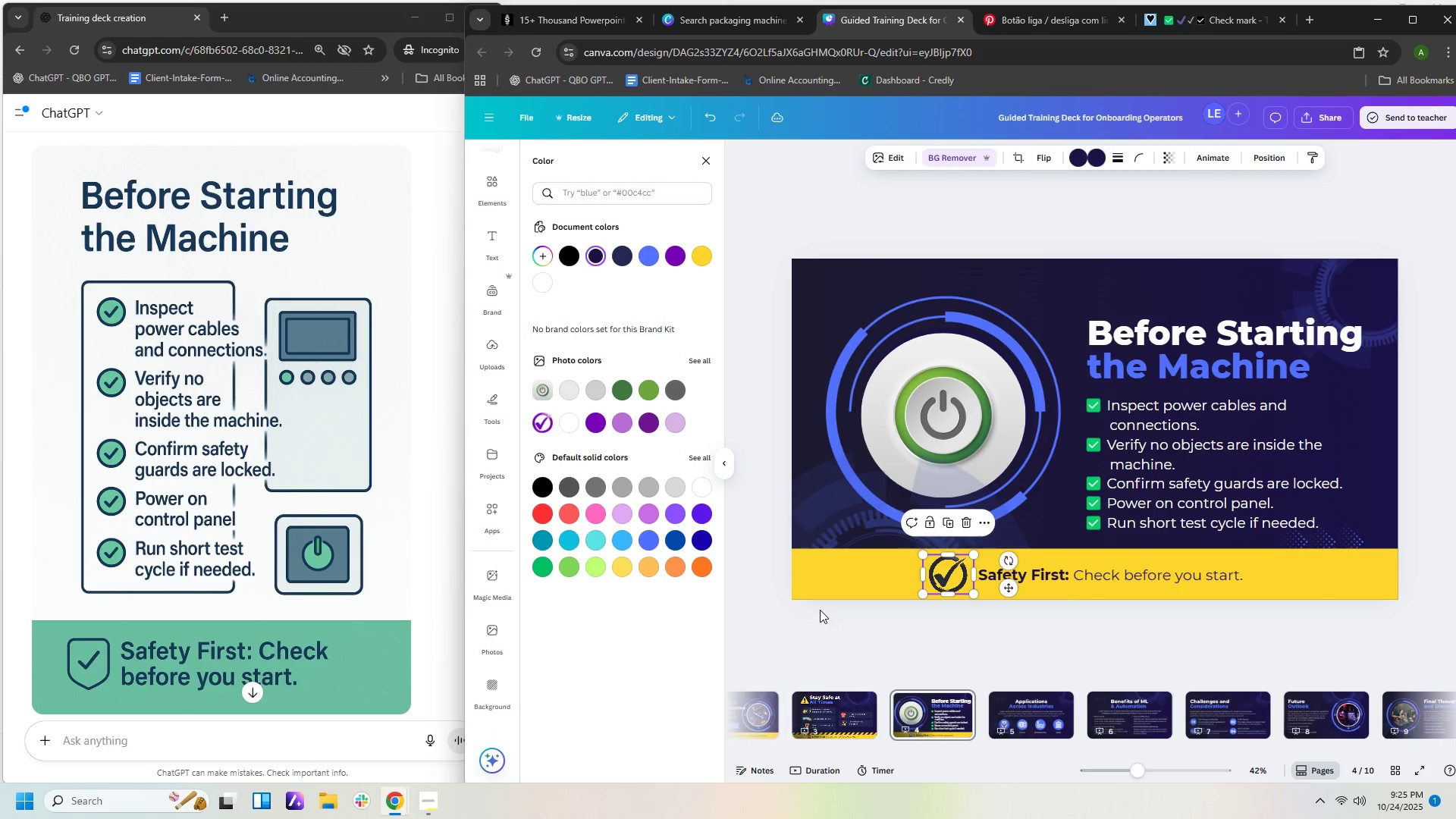 
left_click([821, 624])
 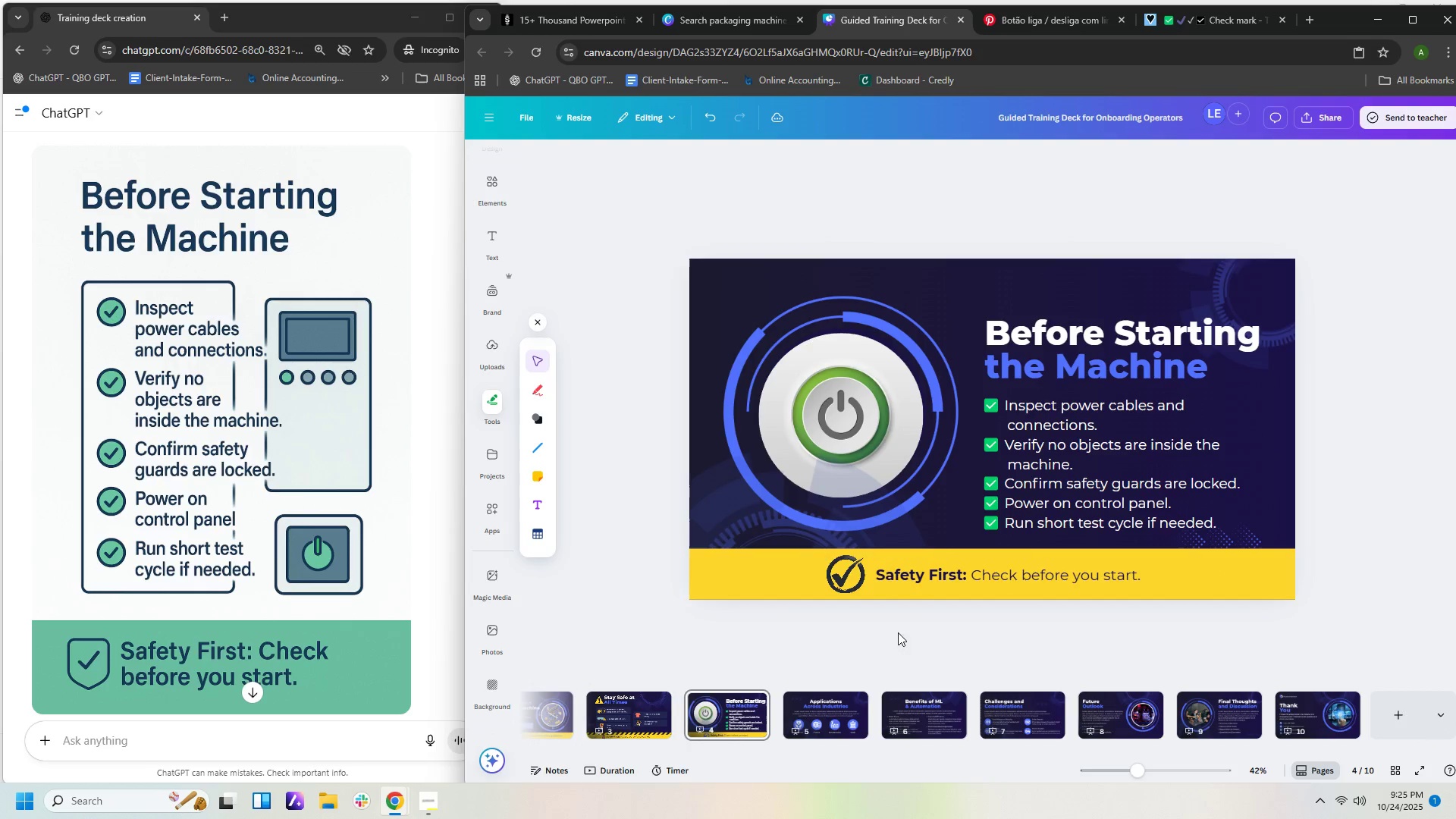 
left_click([855, 582])
 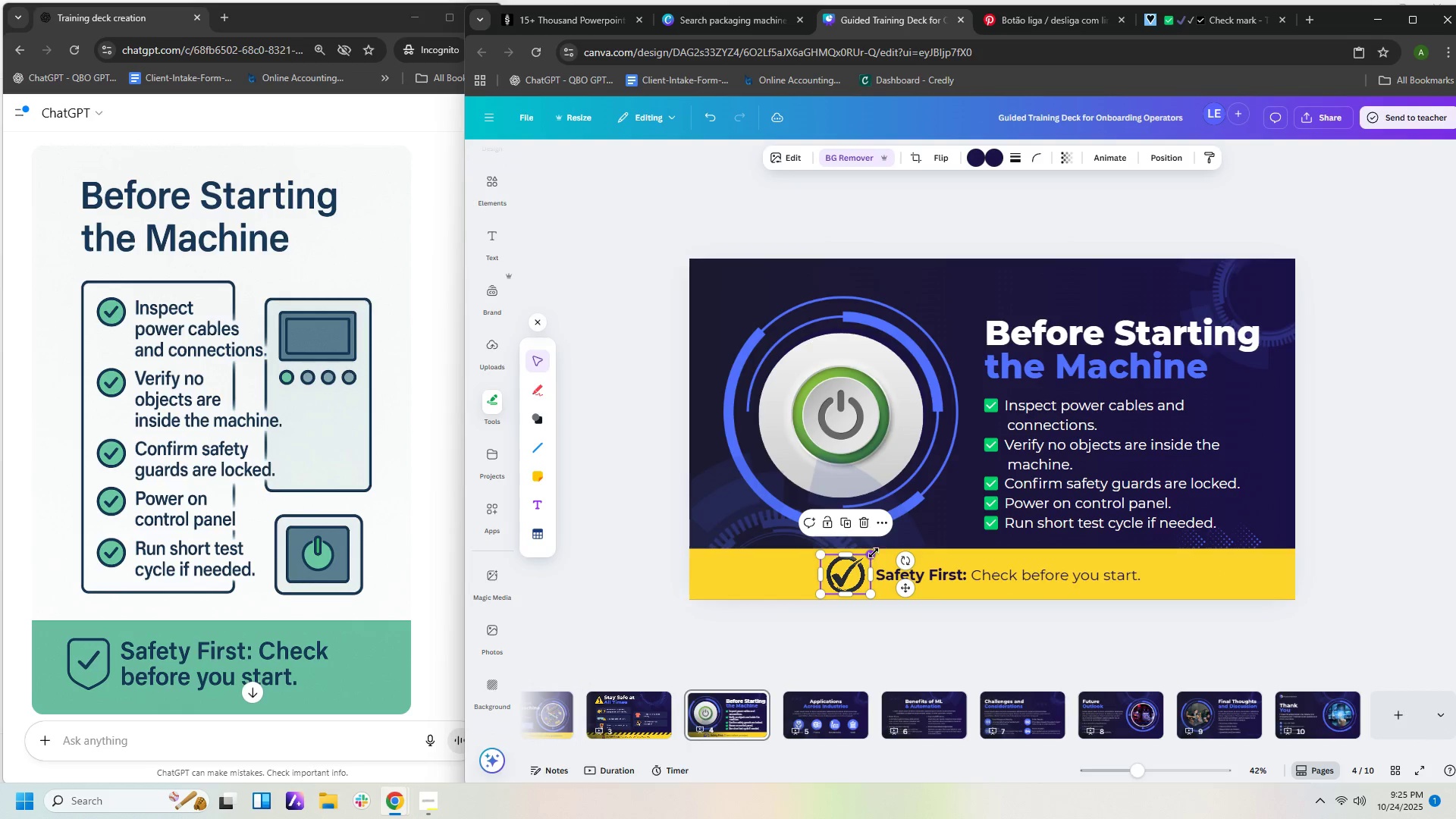 
left_click_drag(start_coordinate=[874, 553], to_coordinate=[873, 557])
 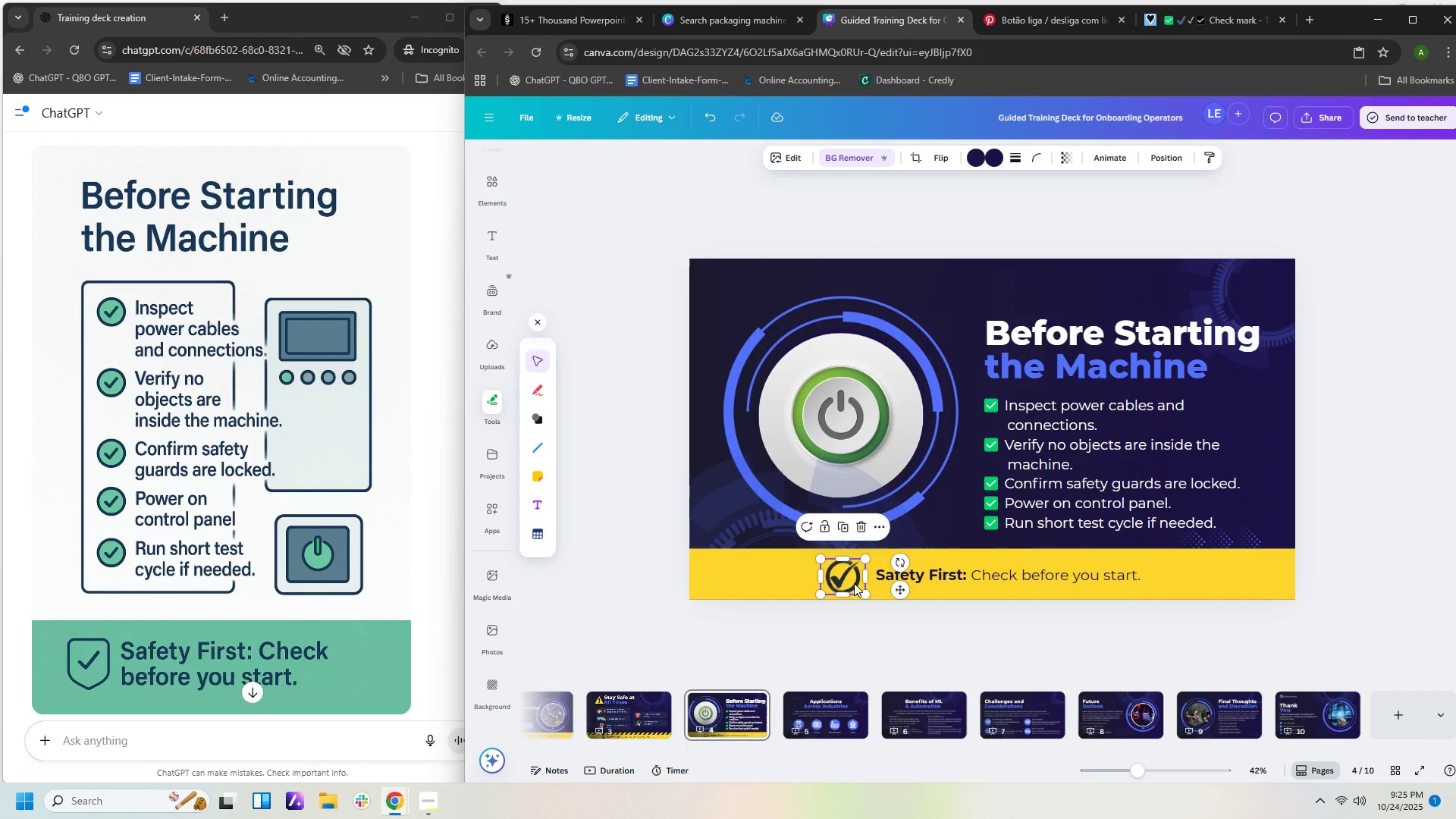 
left_click_drag(start_coordinate=[849, 577], to_coordinate=[854, 574])
 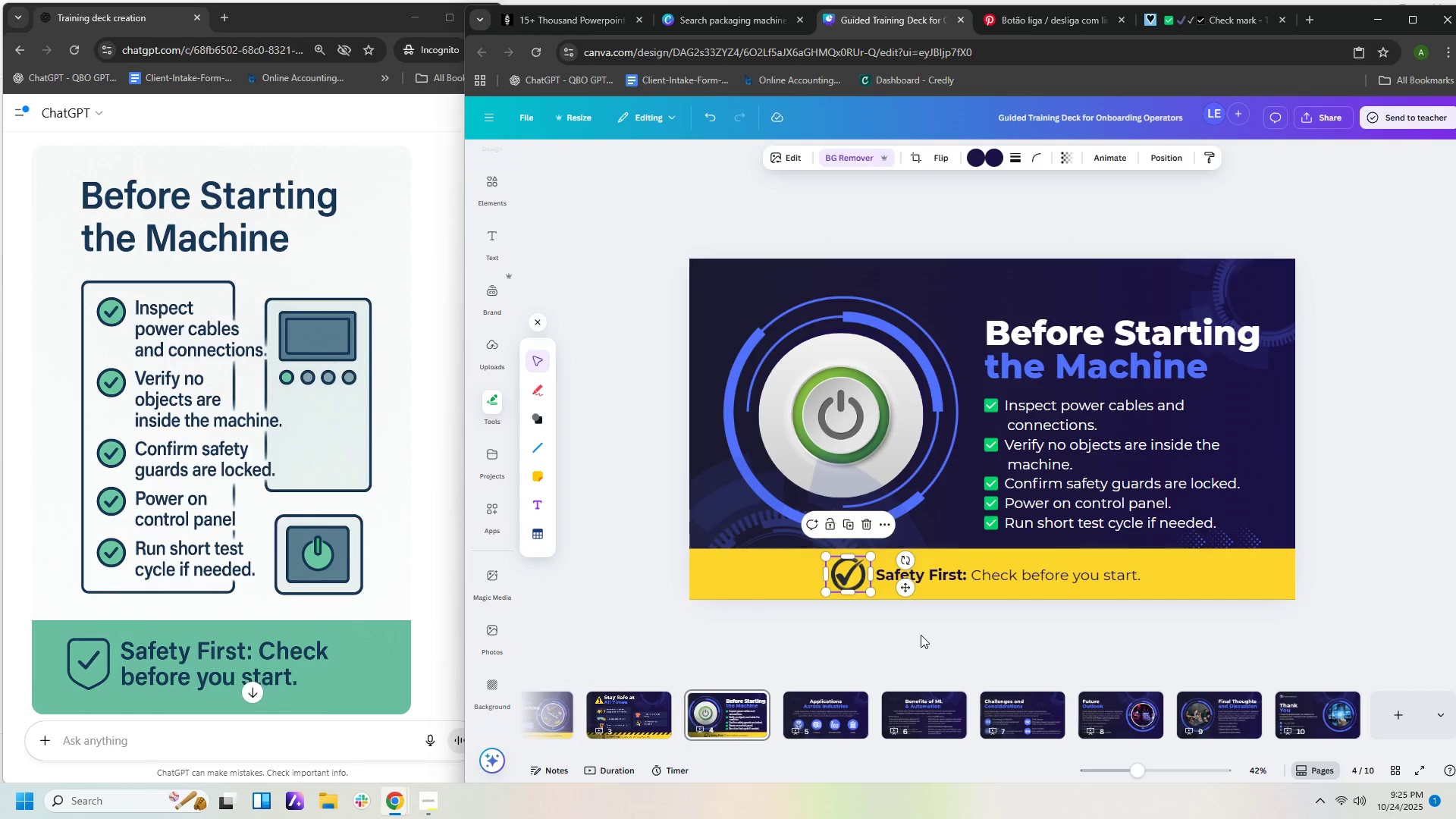 
left_click([921, 635])
 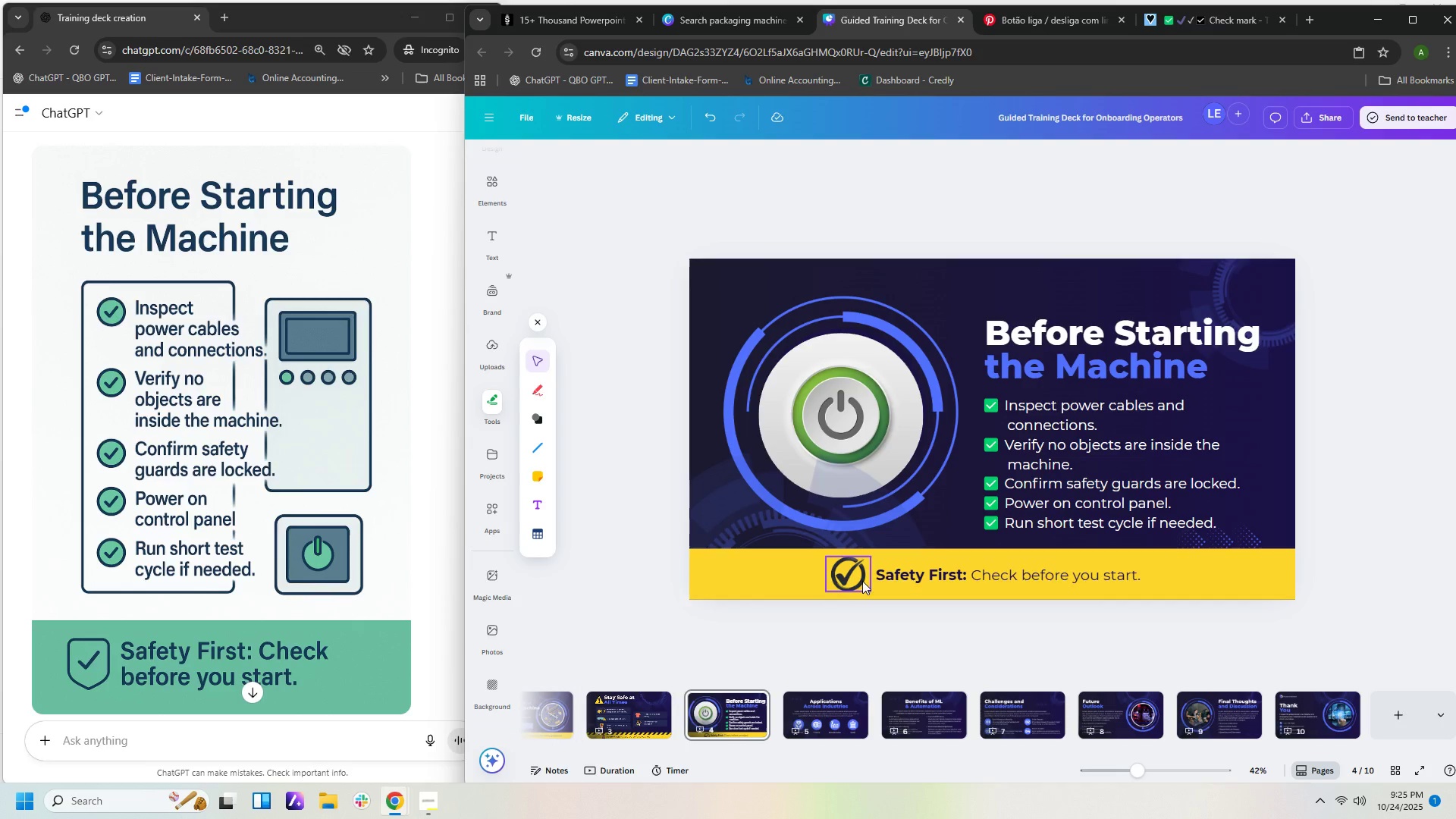 
left_click_drag(start_coordinate=[847, 573], to_coordinate=[854, 573])
 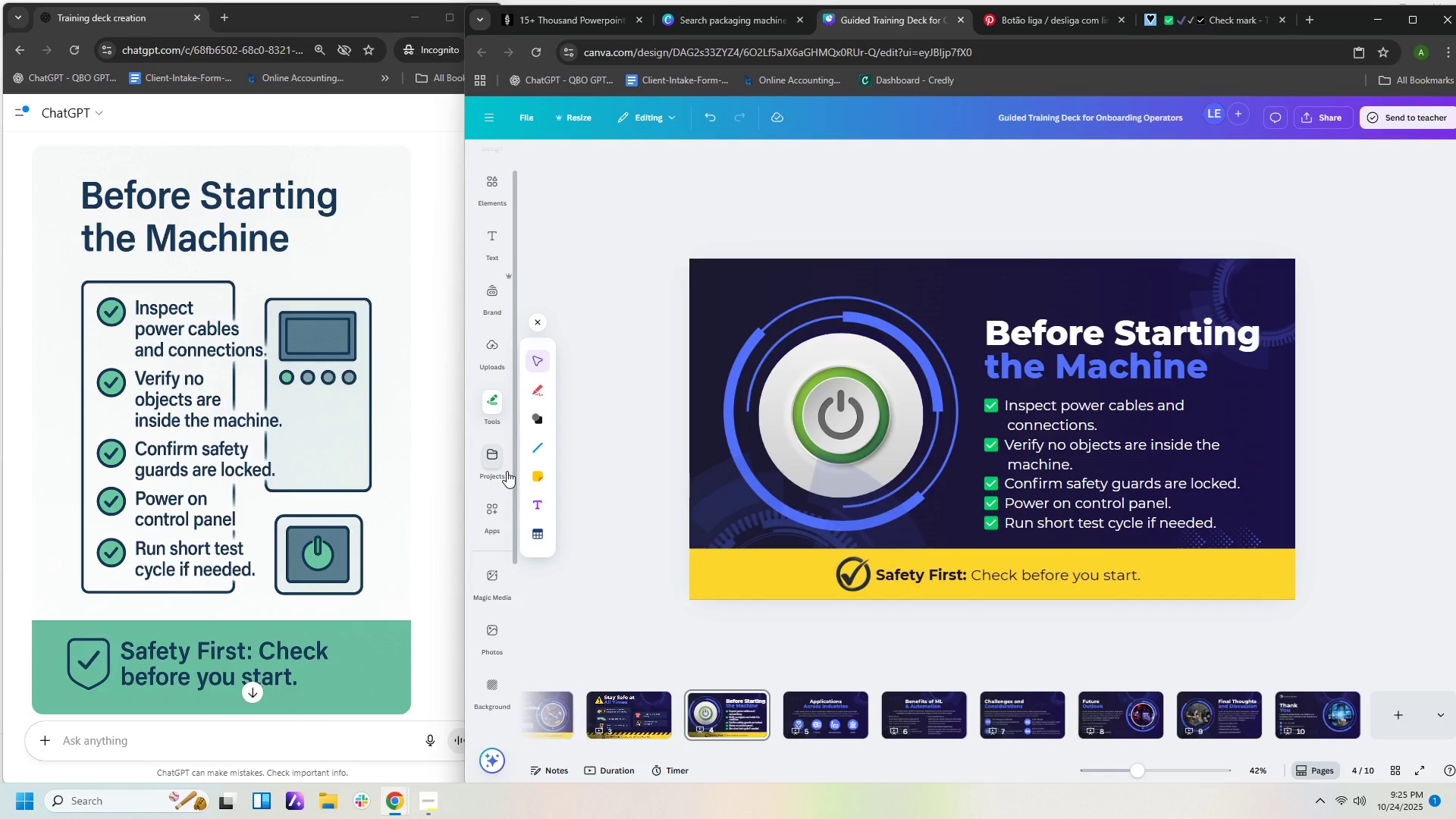 
wait(8.44)
 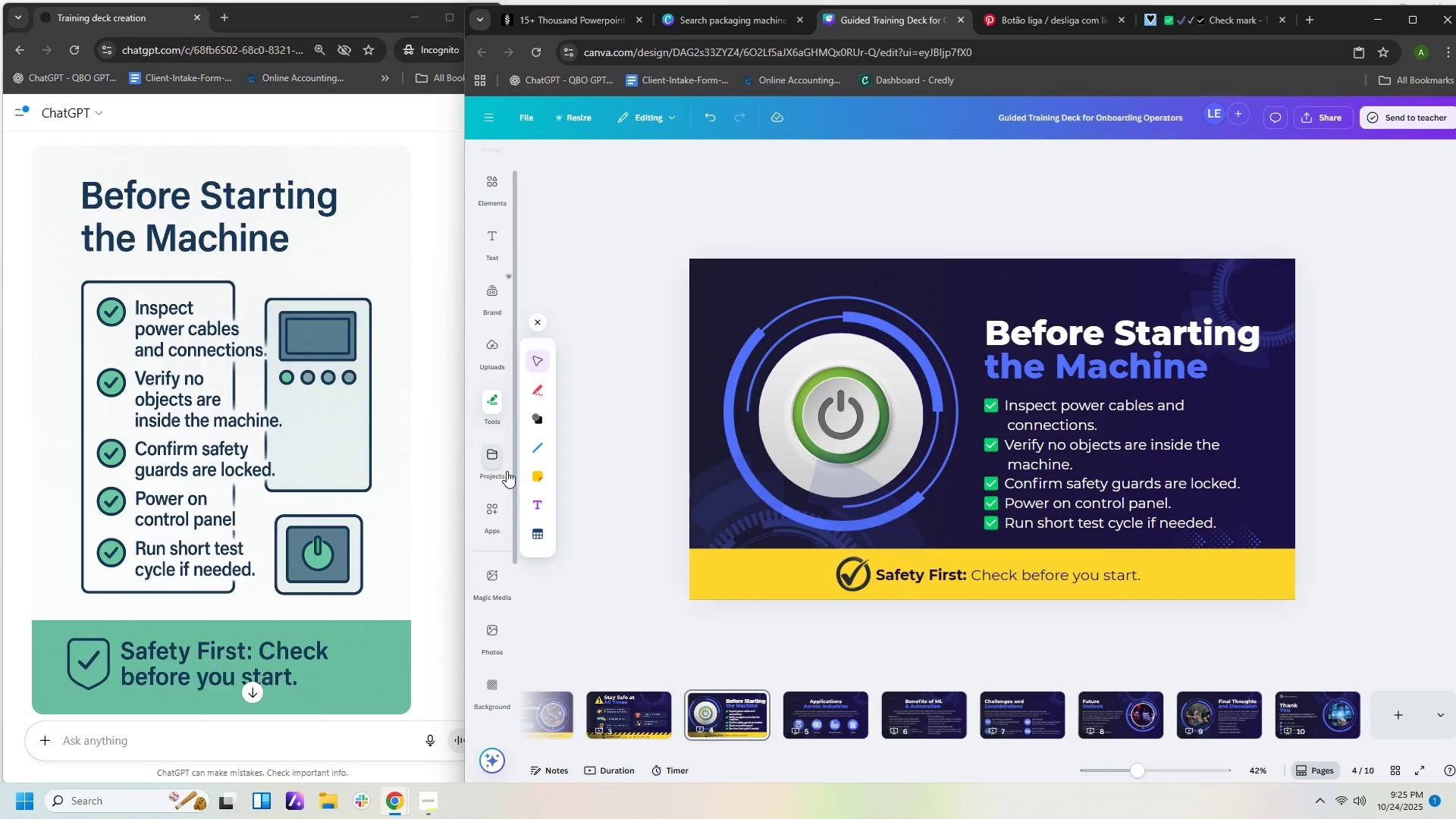 
left_click([1145, 525])
 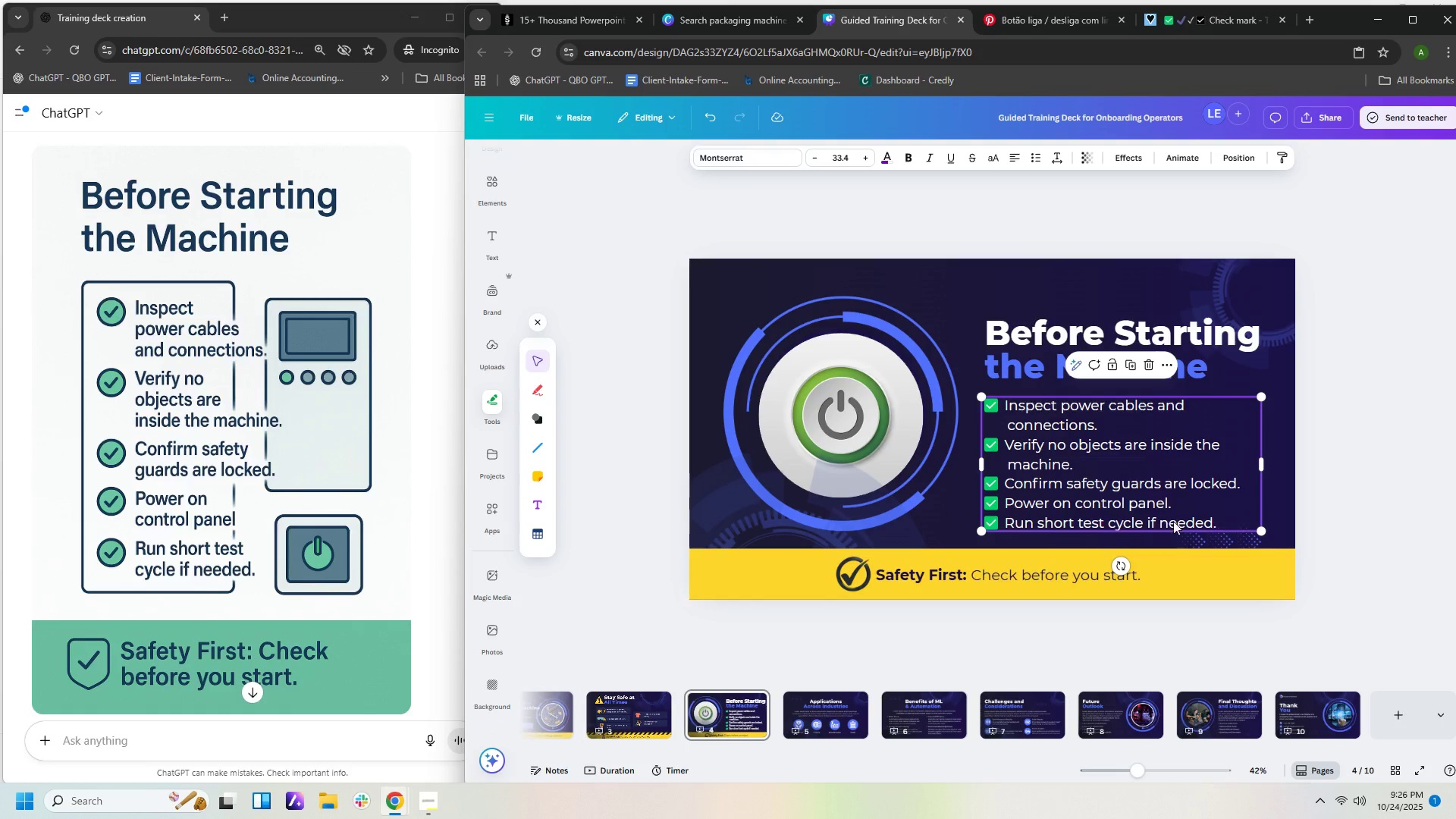 
double_click([1181, 518])
 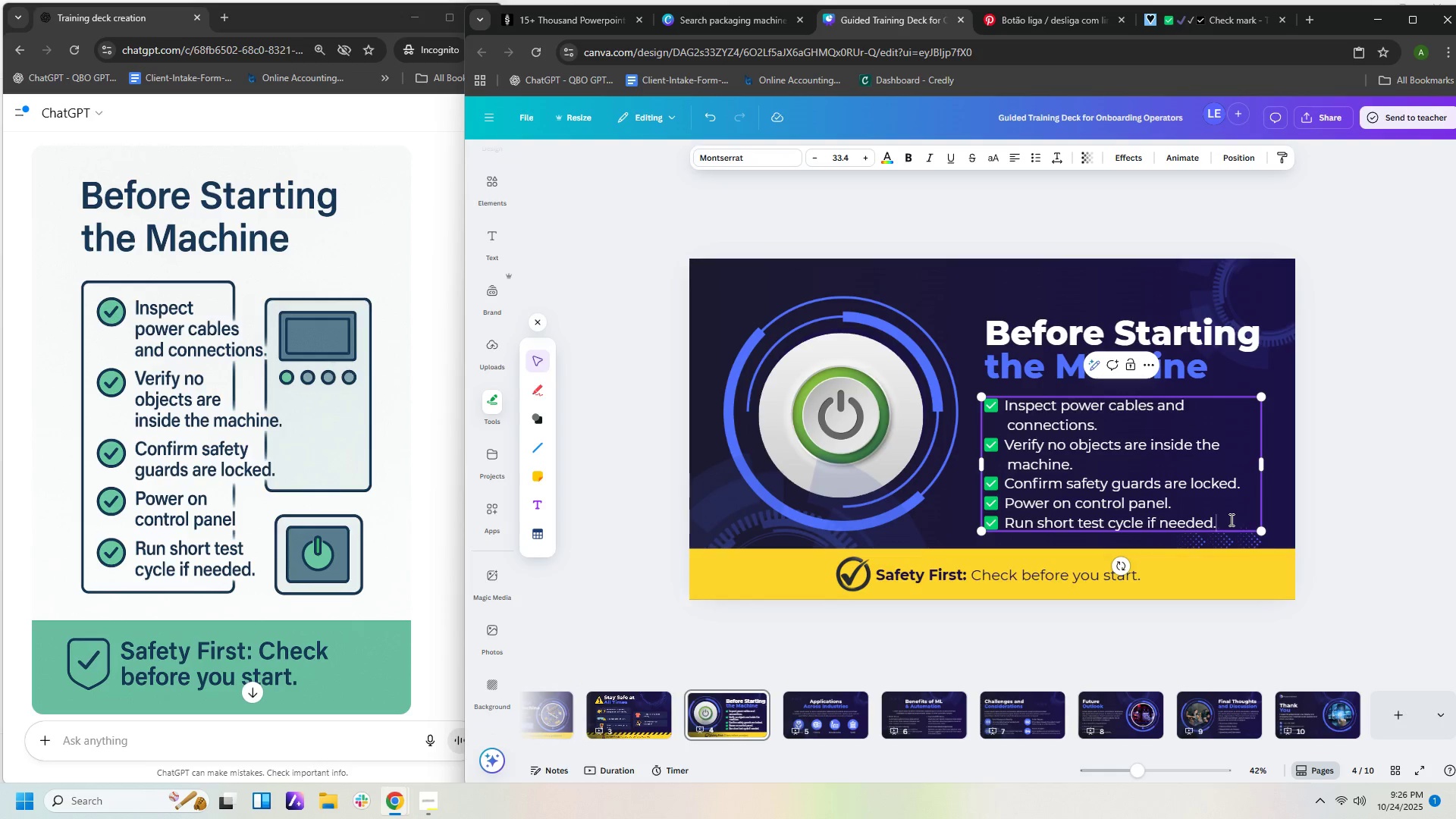 
left_click_drag(start_coordinate=[1231, 523], to_coordinate=[986, 399])
 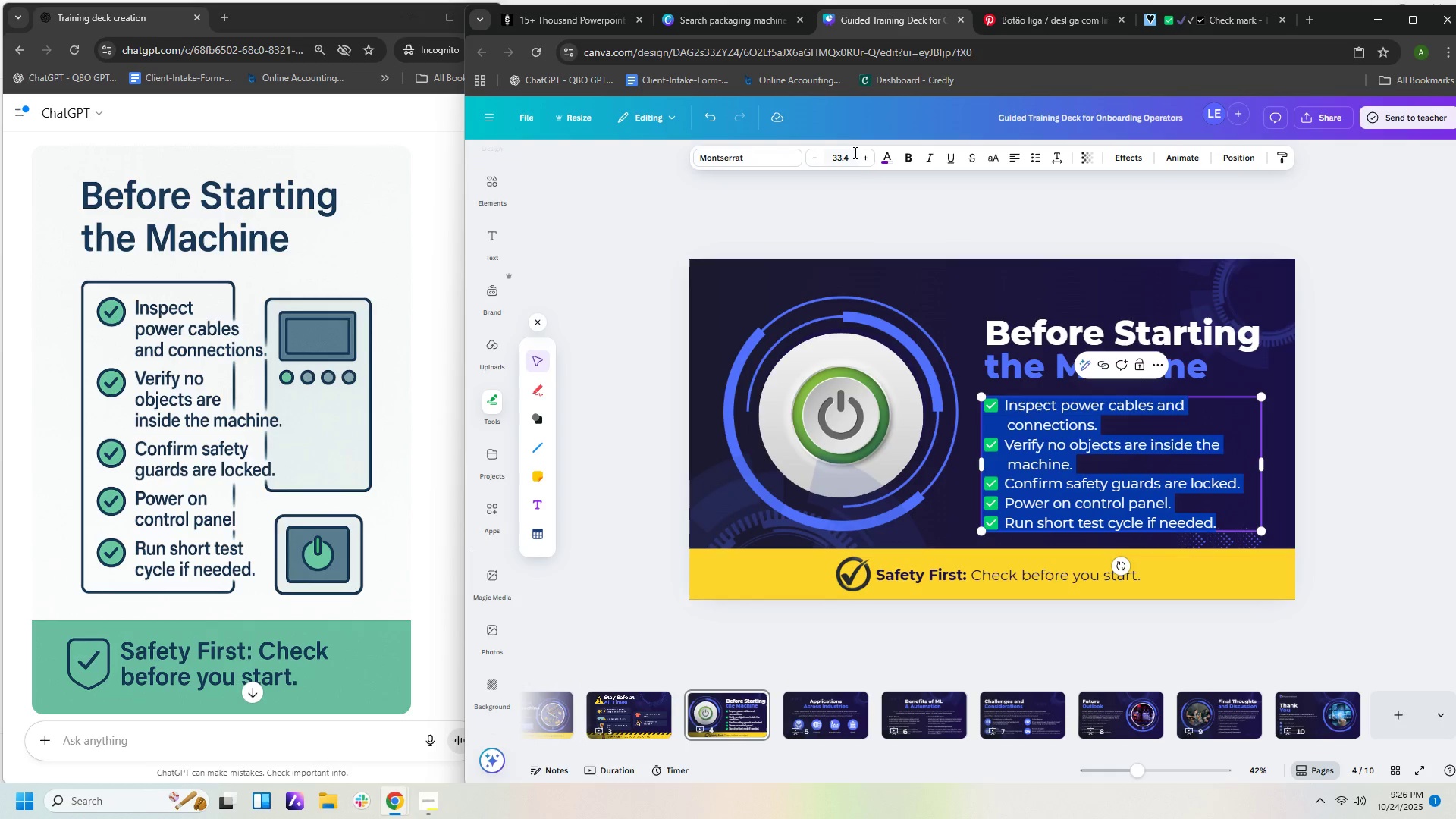 
left_click([849, 154])
 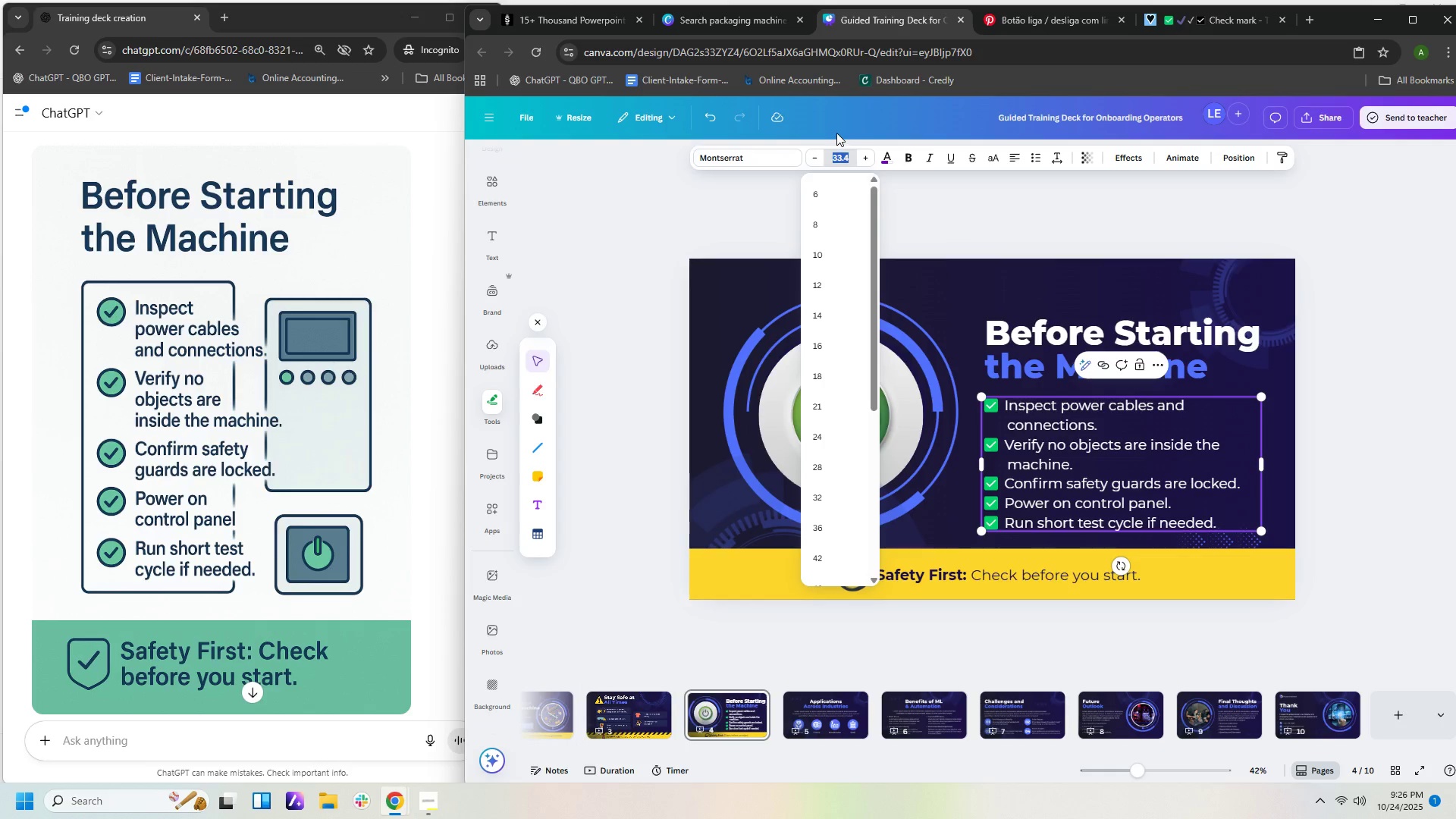 
key(Numpad3)
 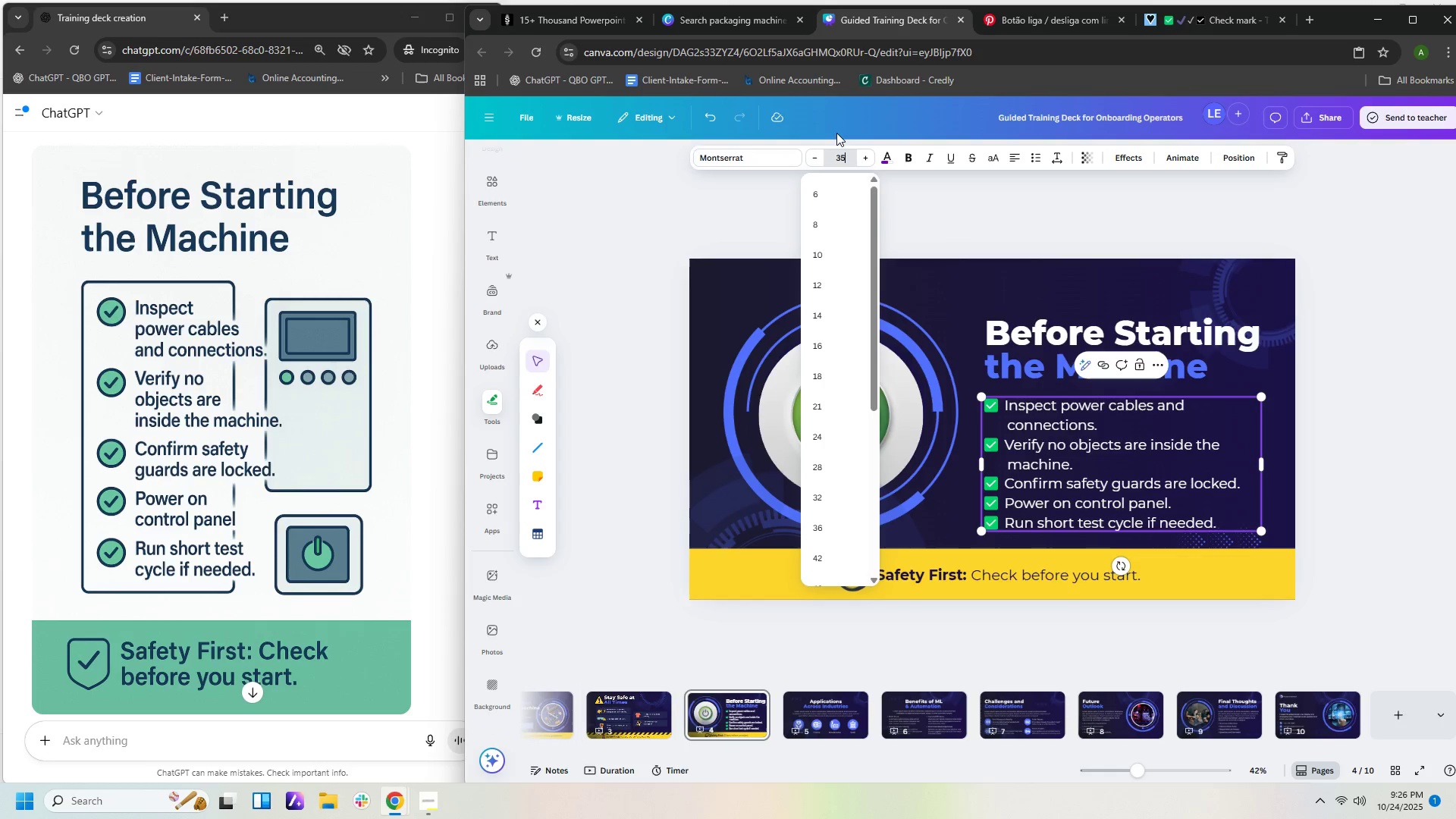 
key(Numpad5)
 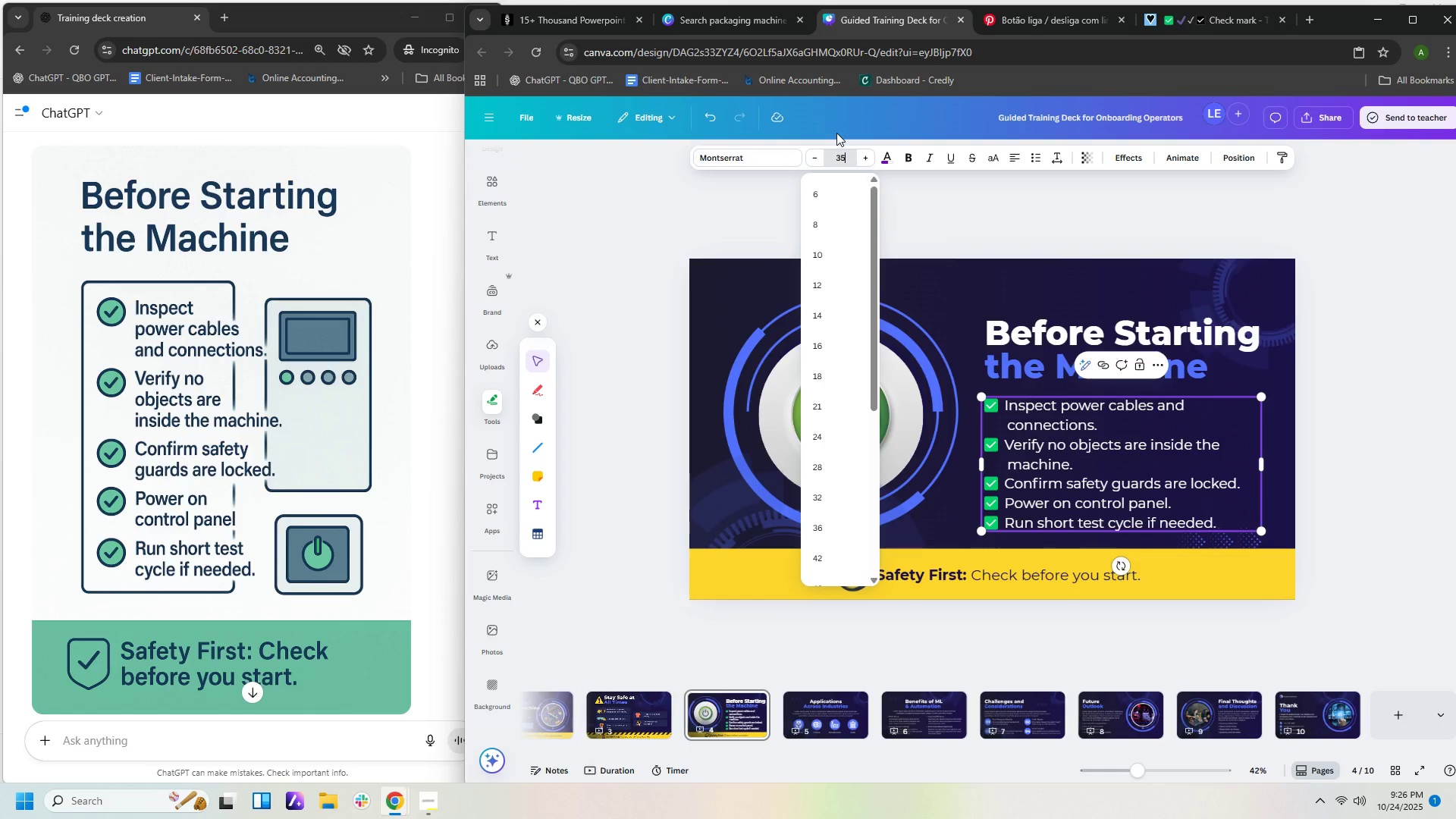 
key(NumpadEnter)
 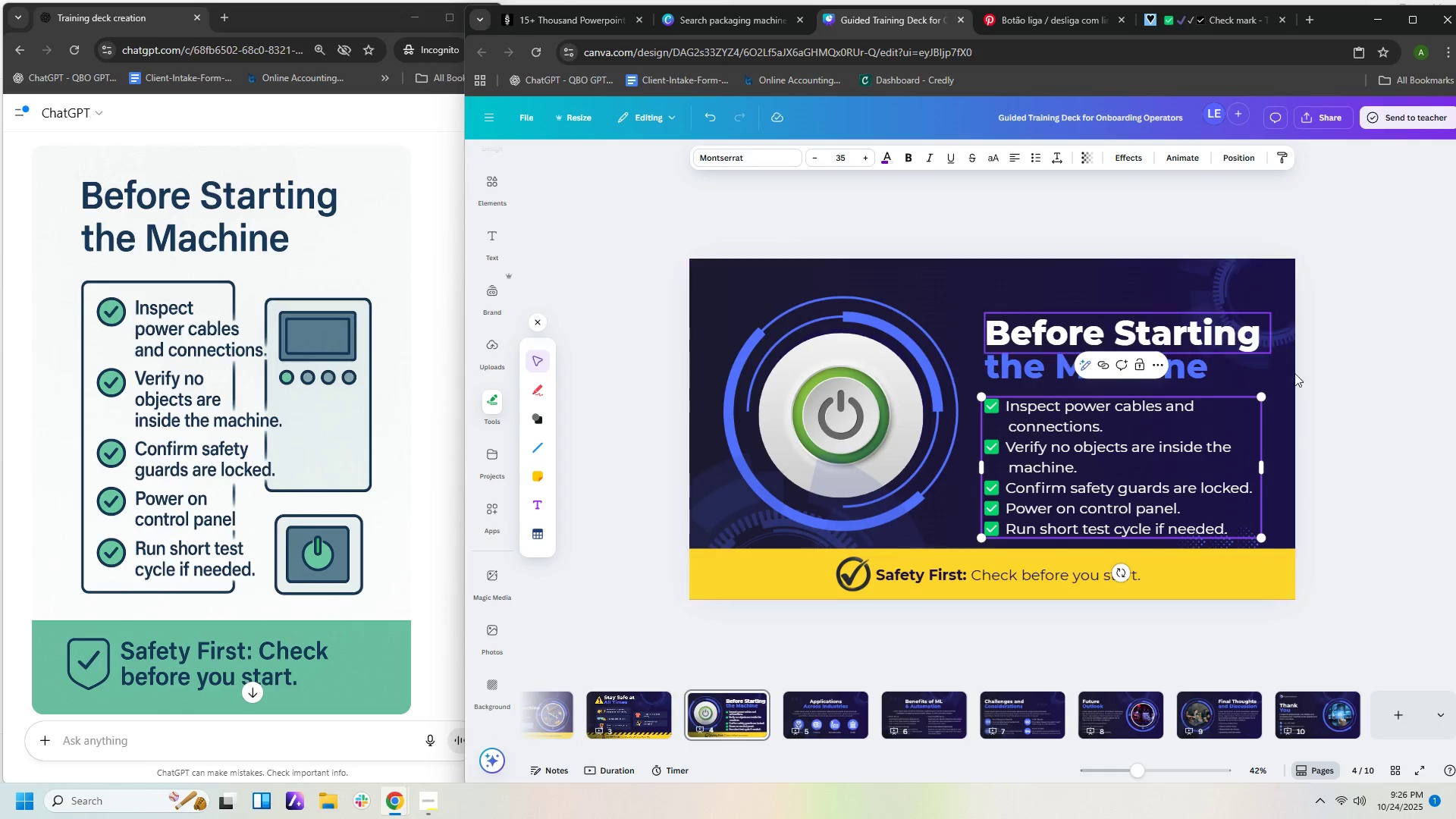 
left_click([1364, 428])
 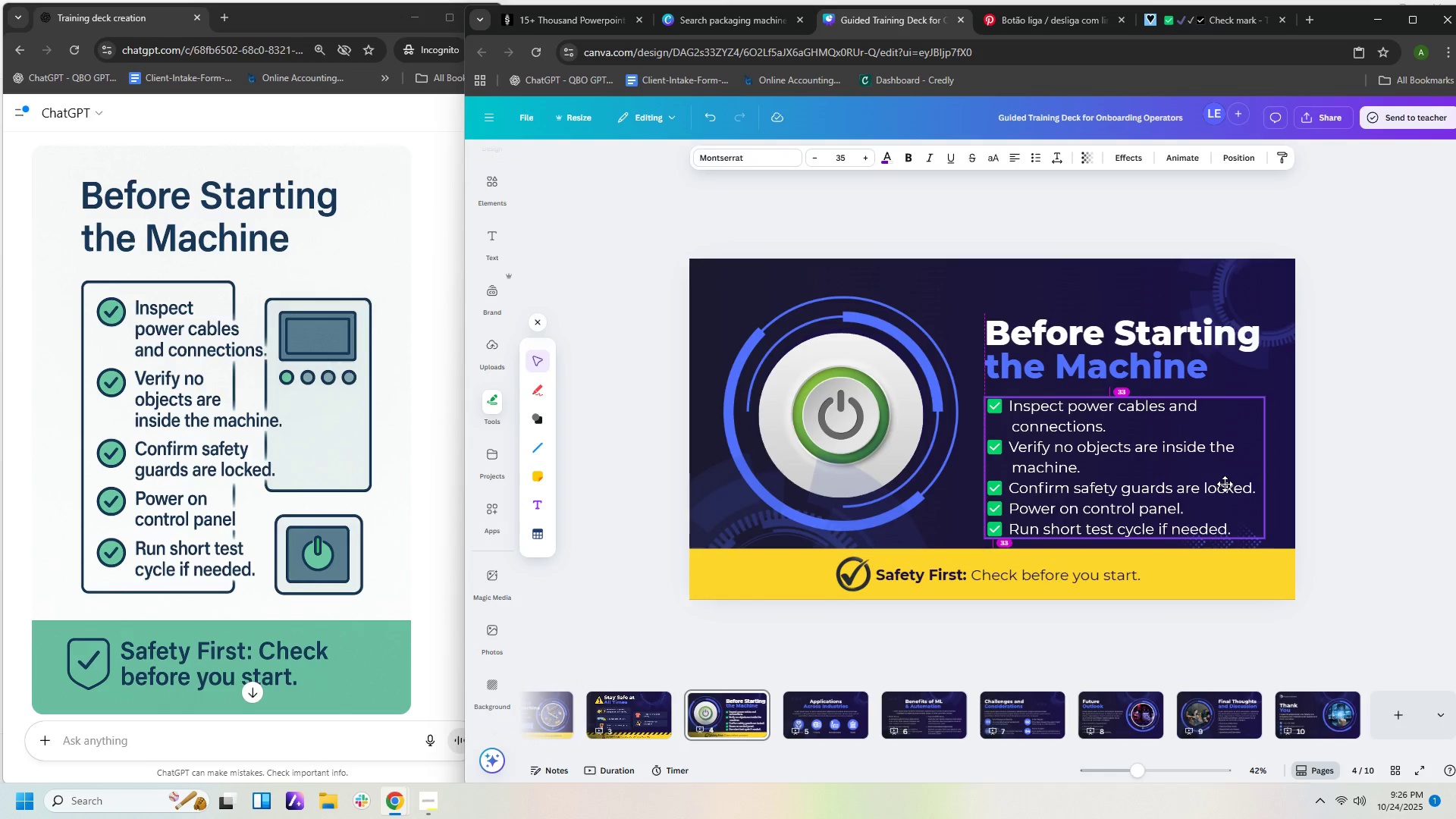 
left_click([1345, 485])
 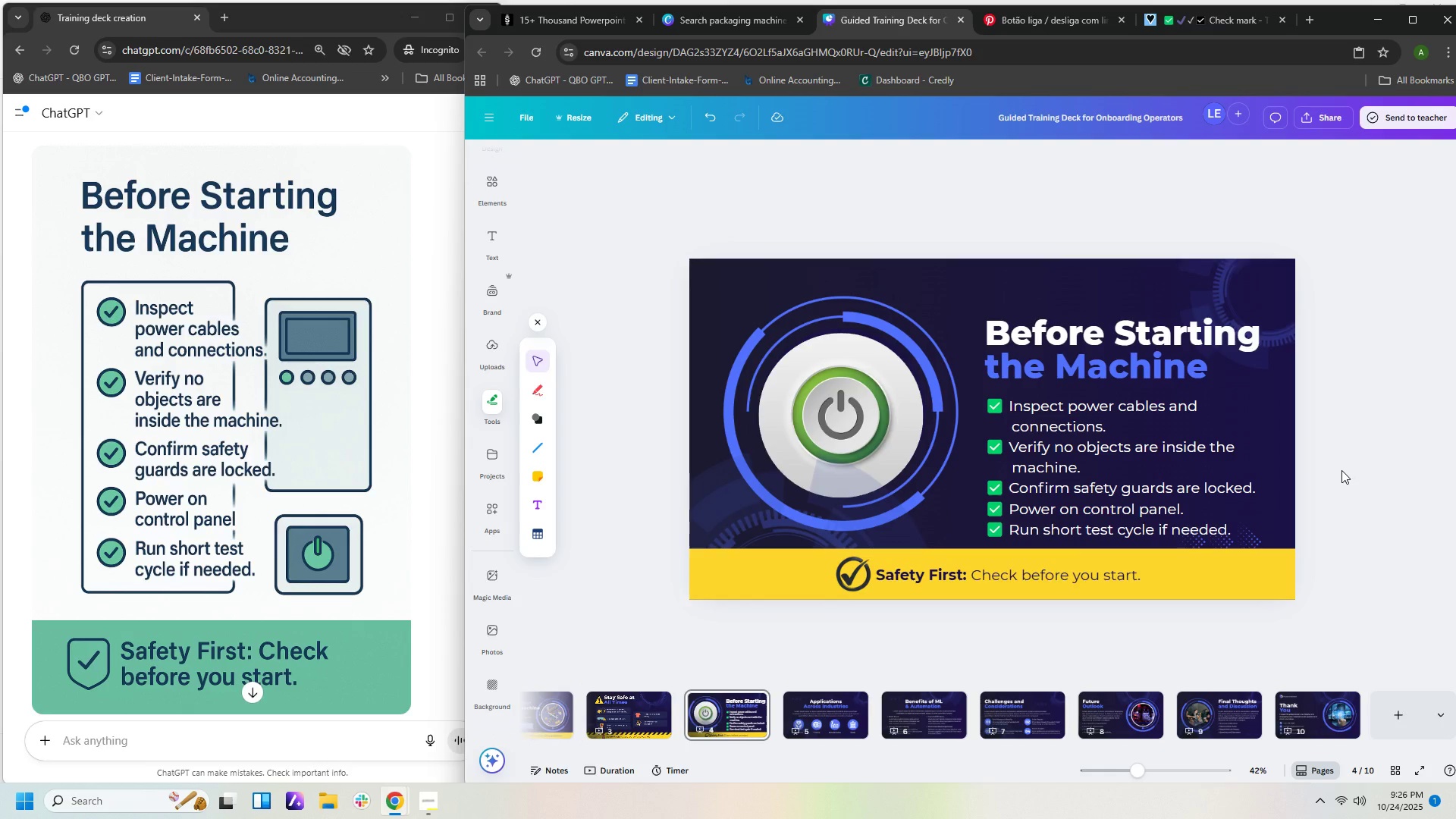 
wait(8.66)
 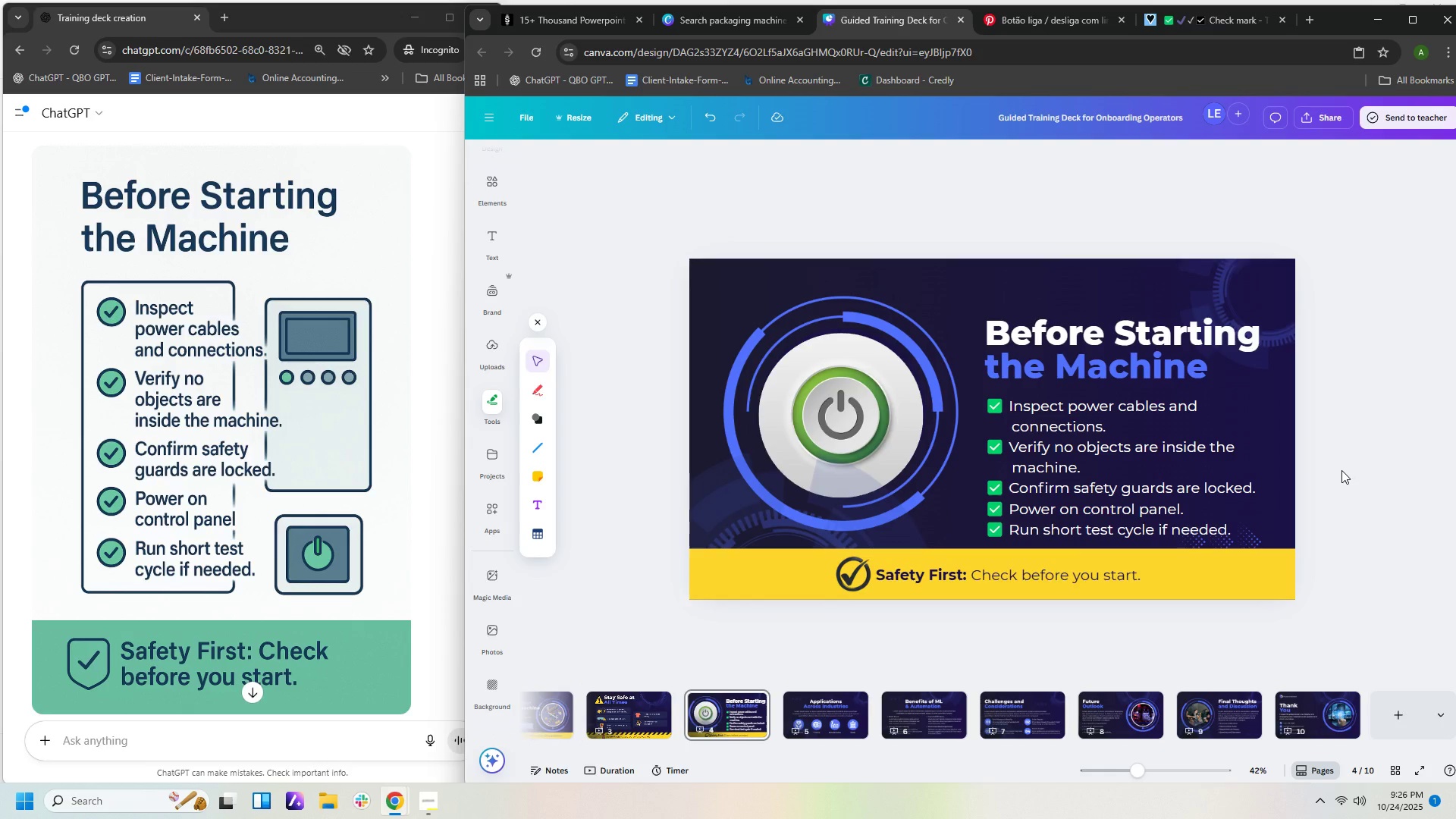 
scroll: coordinate [394, 386], scroll_direction: up, amount: 8.0